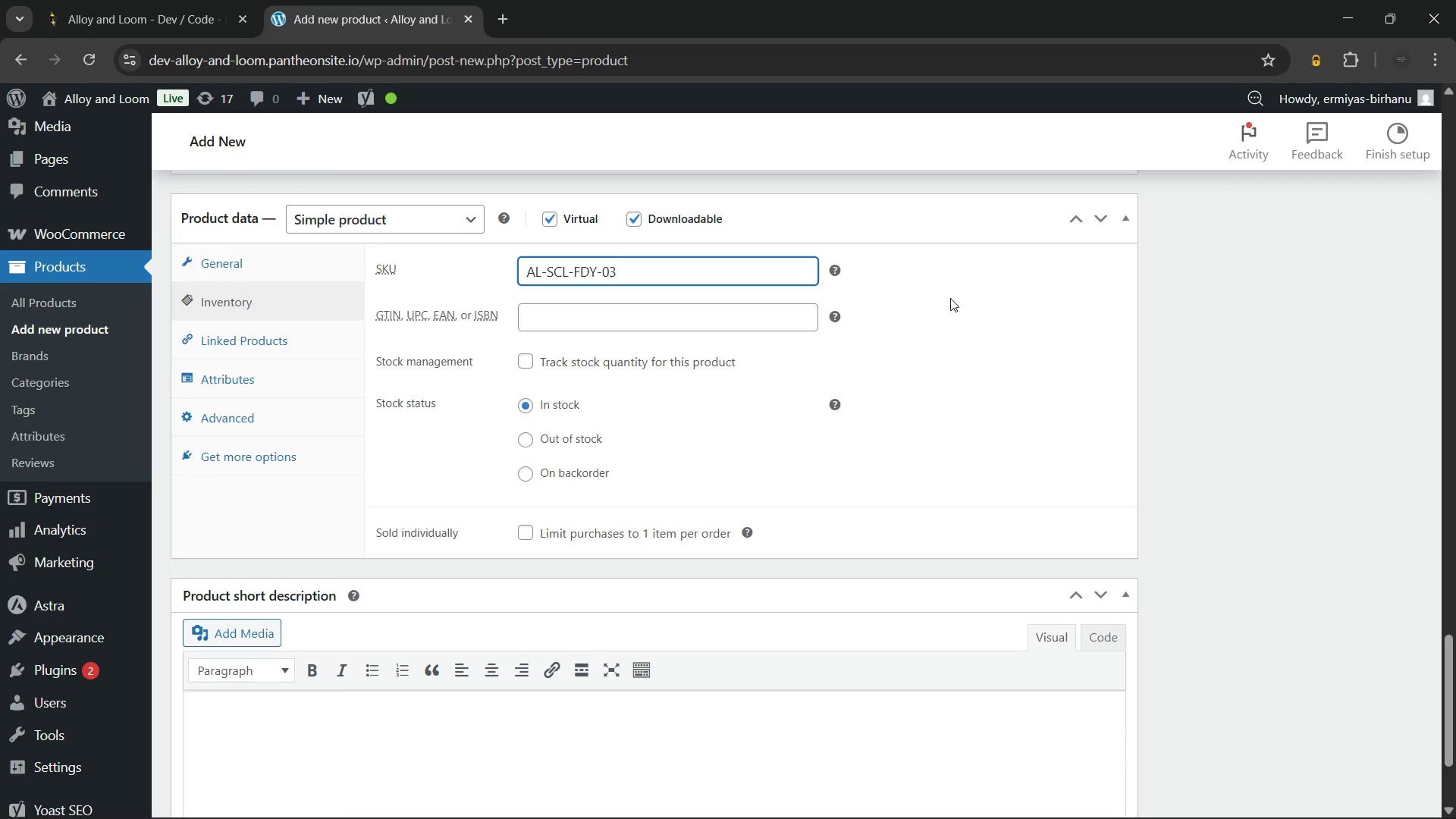 
left_click([950, 298])
 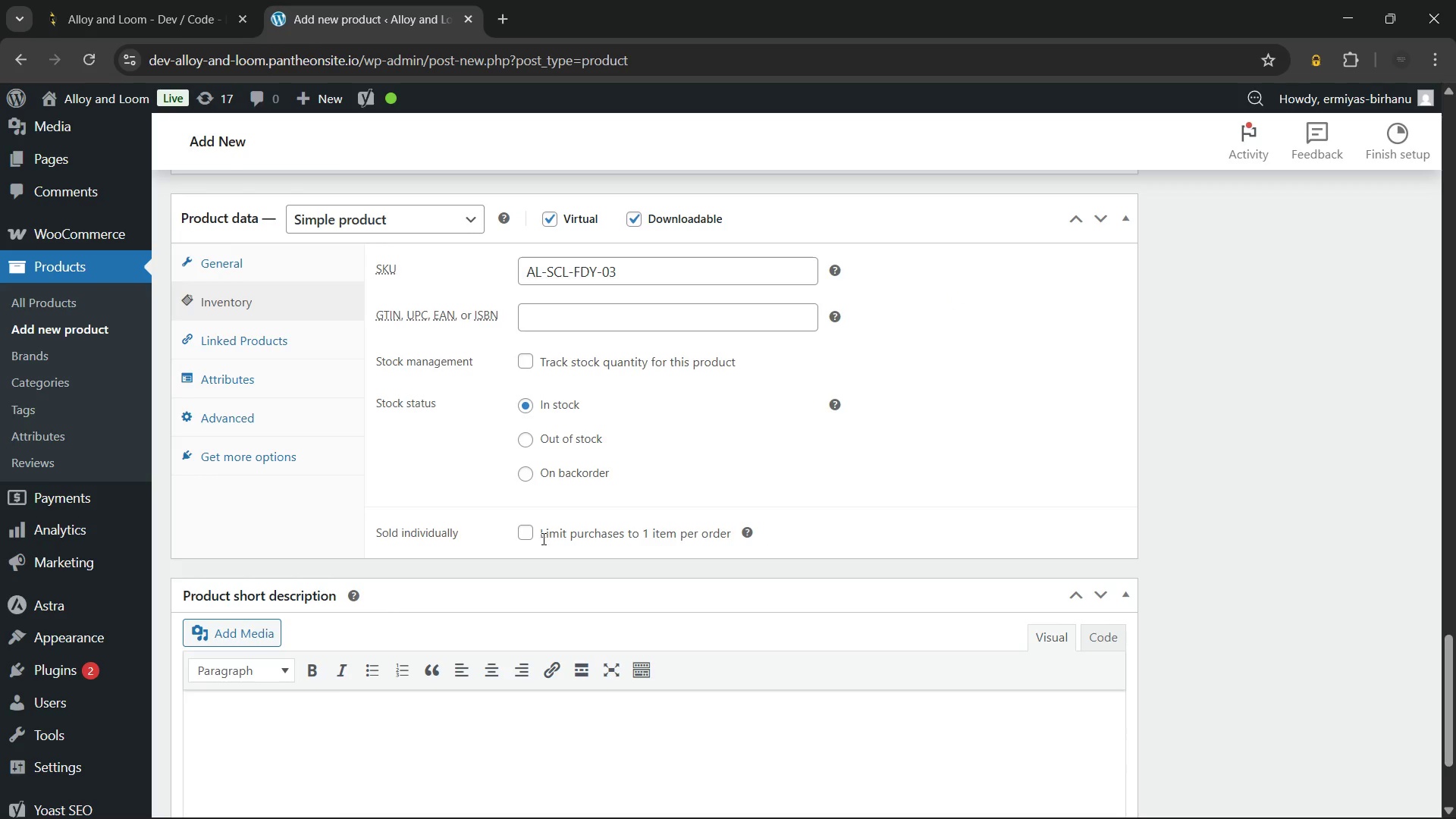 
left_click([529, 538])
 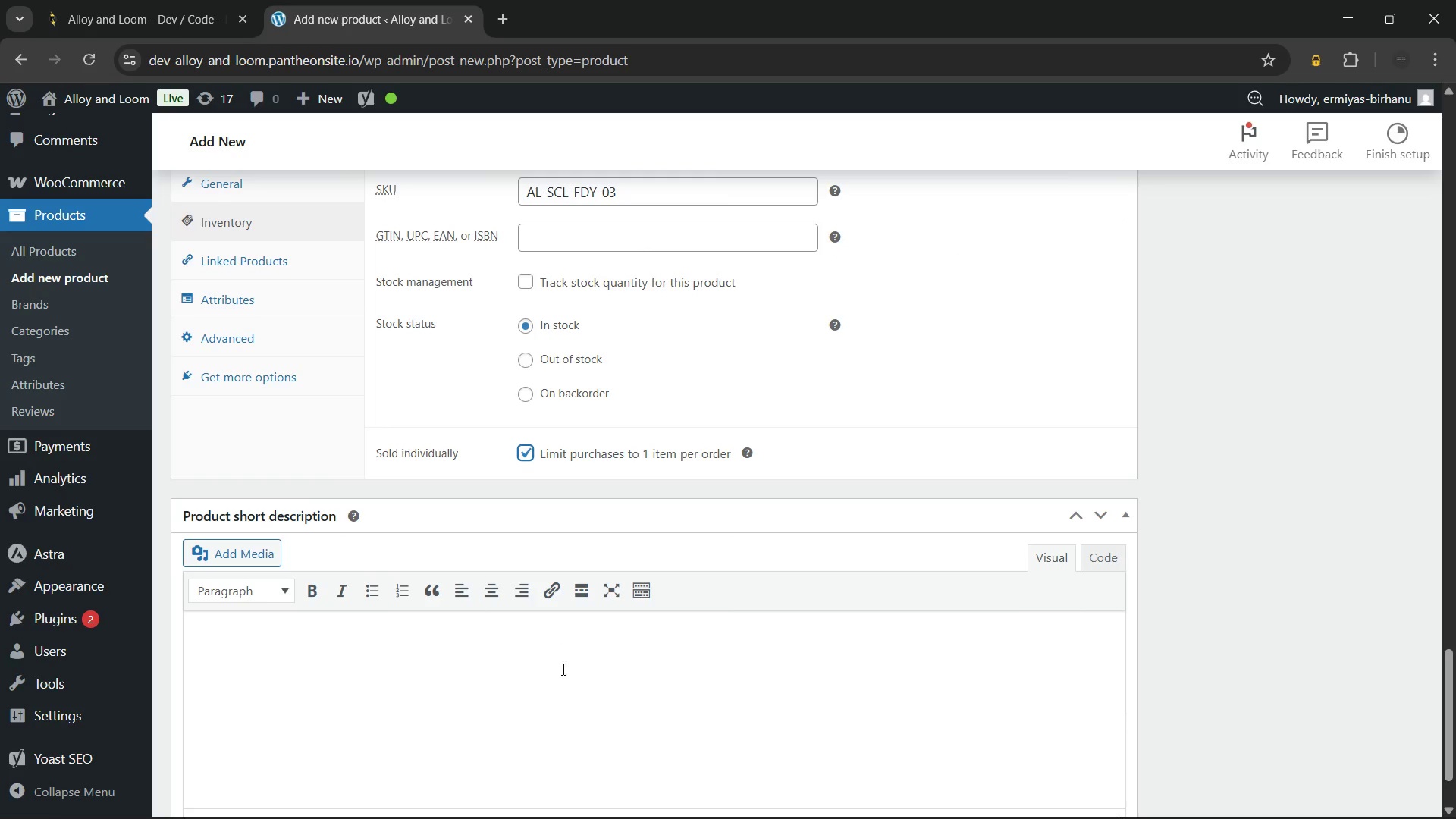 
left_click([500, 673])
 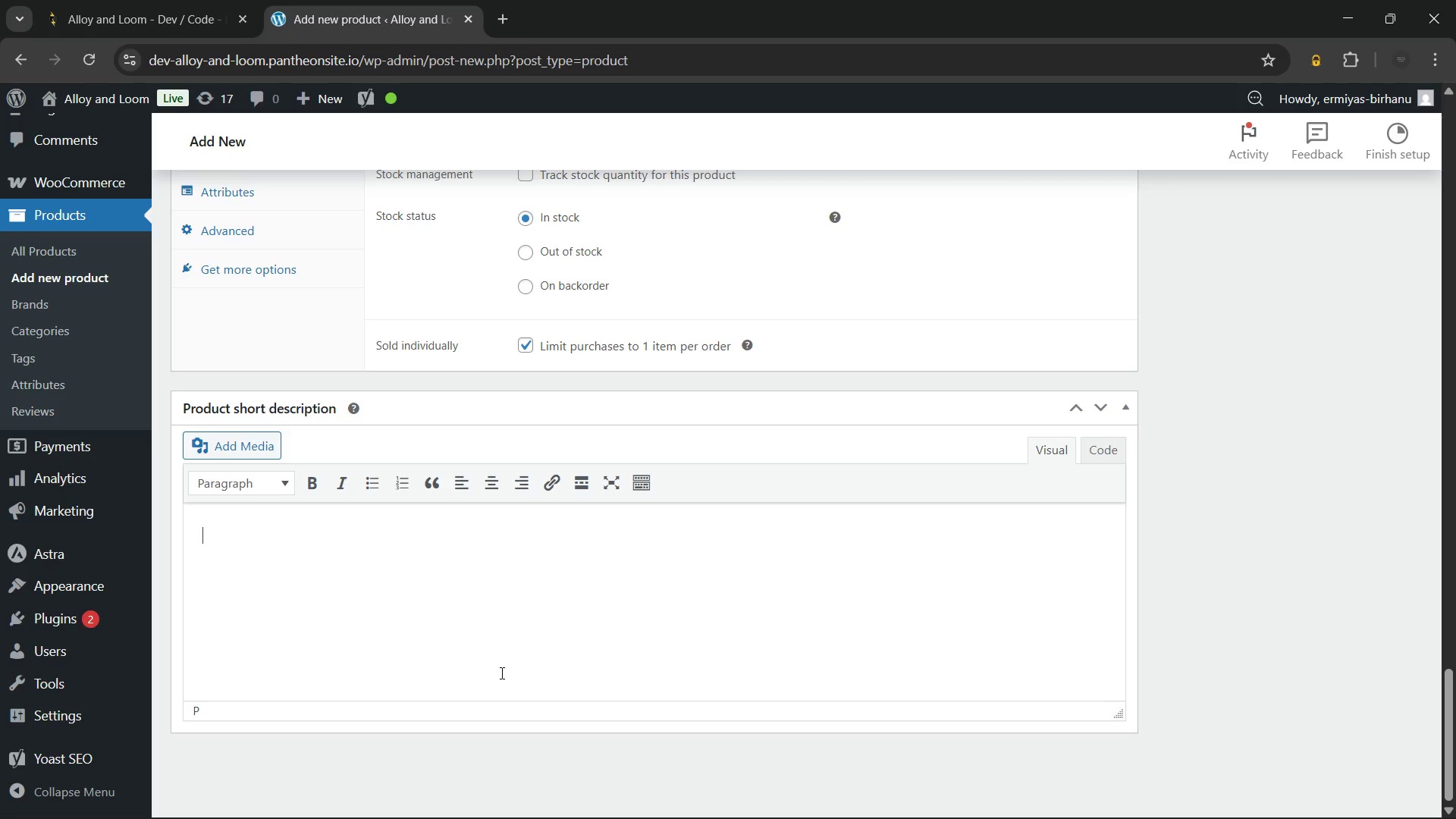 
wait(6.33)
 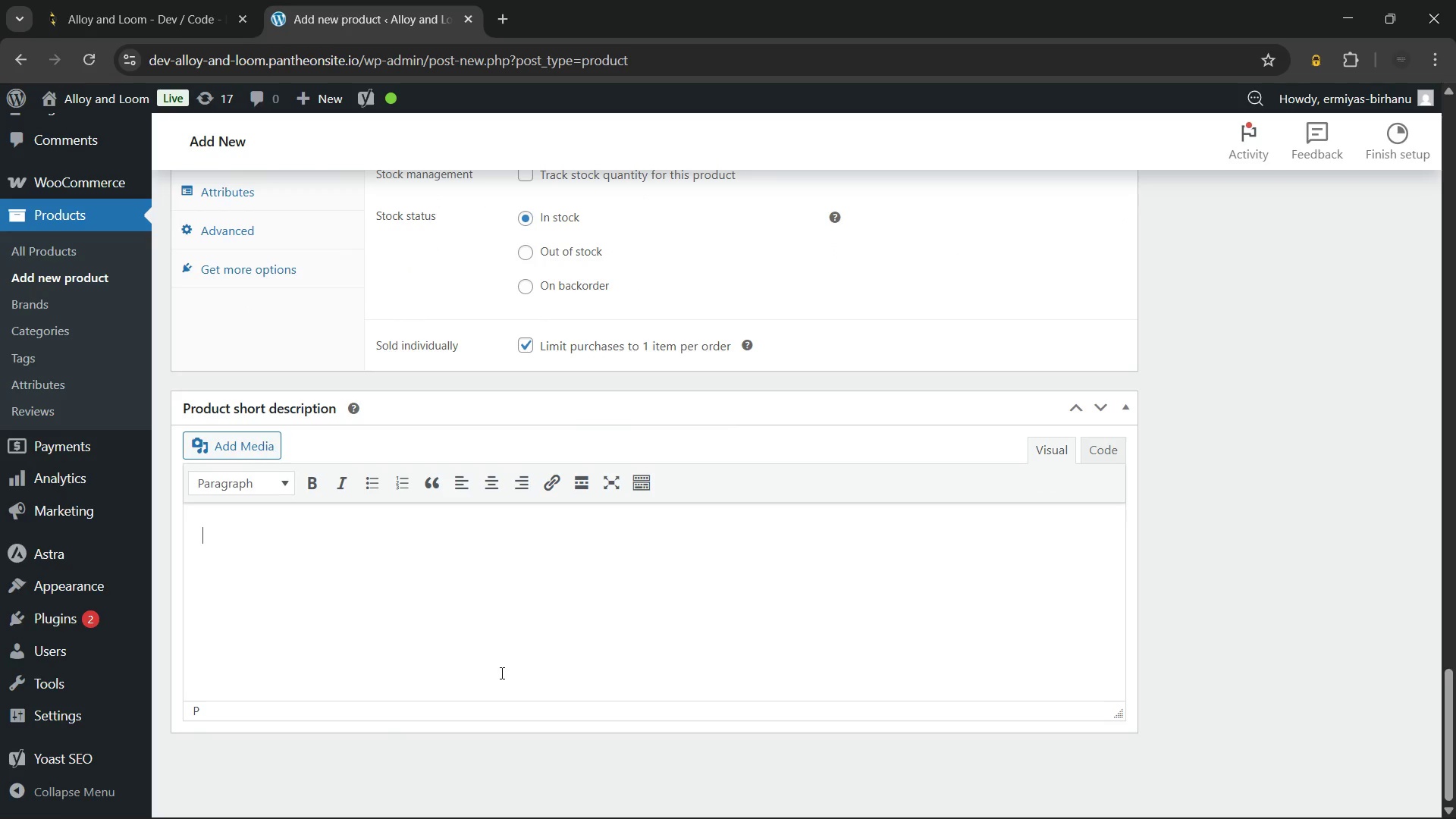 
type(The definitive )
 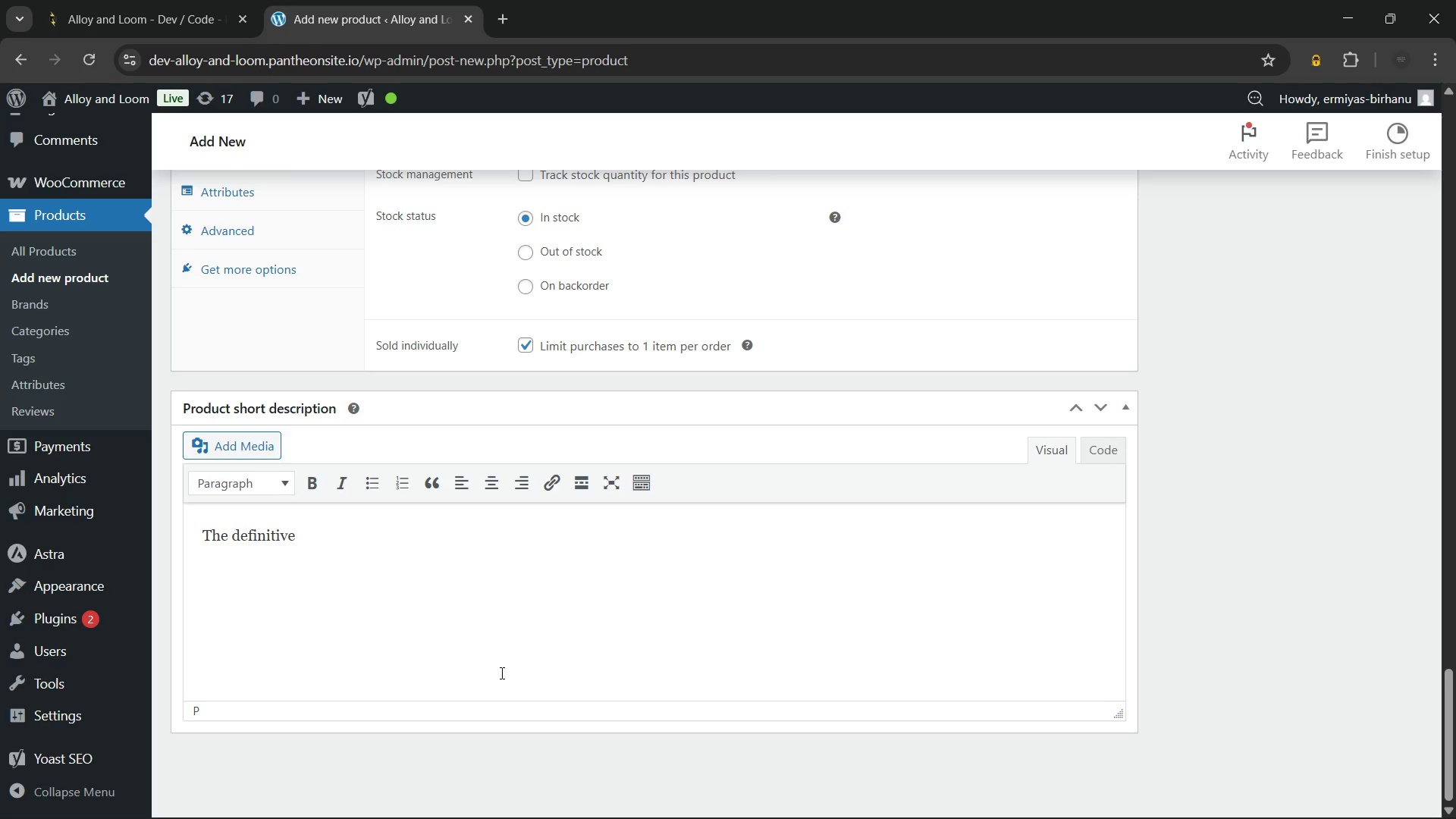 
wait(7.59)
 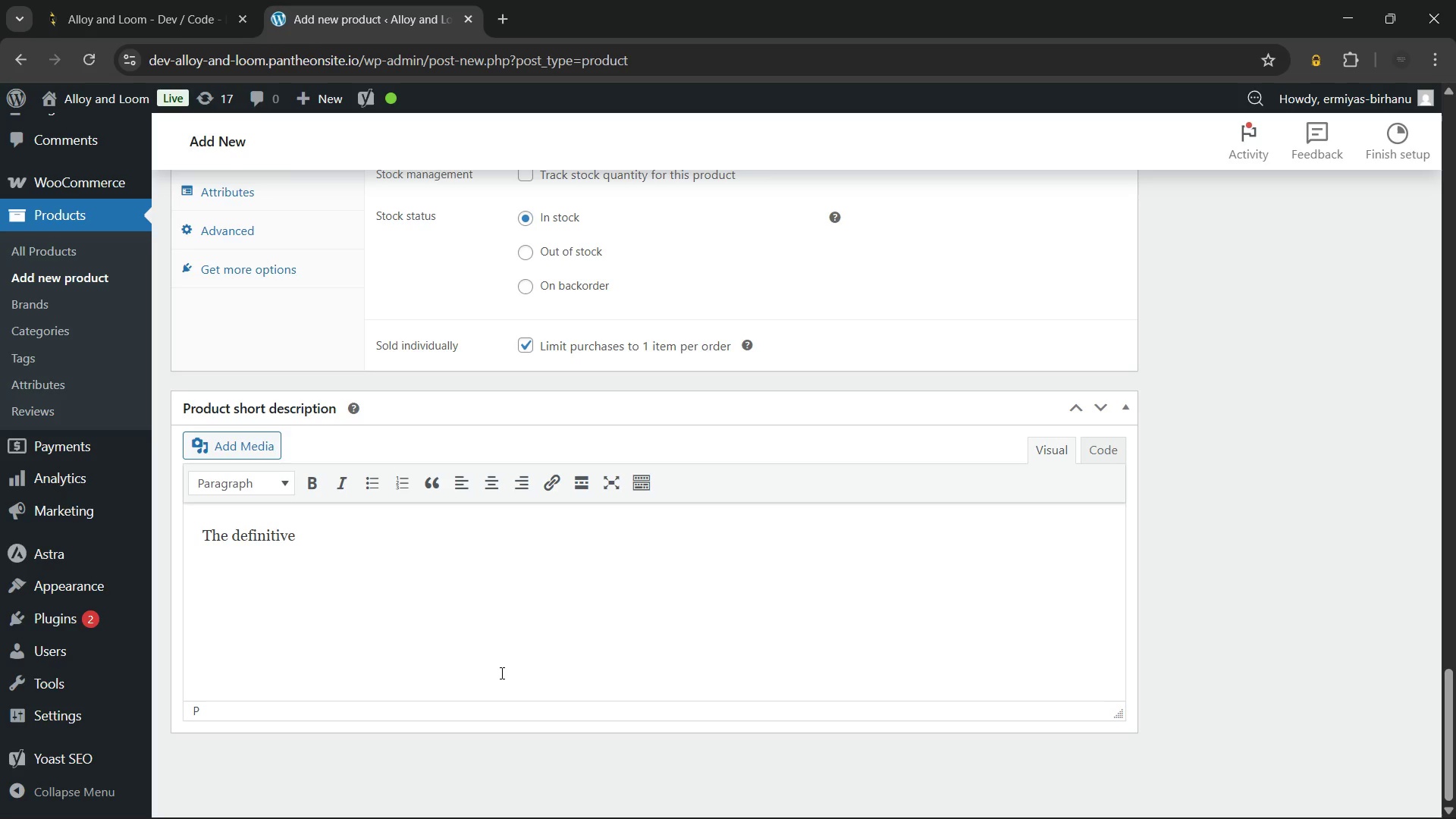 
type(strategic guide fo )
key(Backspace)
type(r transitioning a lea)
key(Backspace)
type(gacy foundry into a globally competitive facility. Learn to integrate IoT and automation it)
key(Backspace)
type(nto established lines.)
 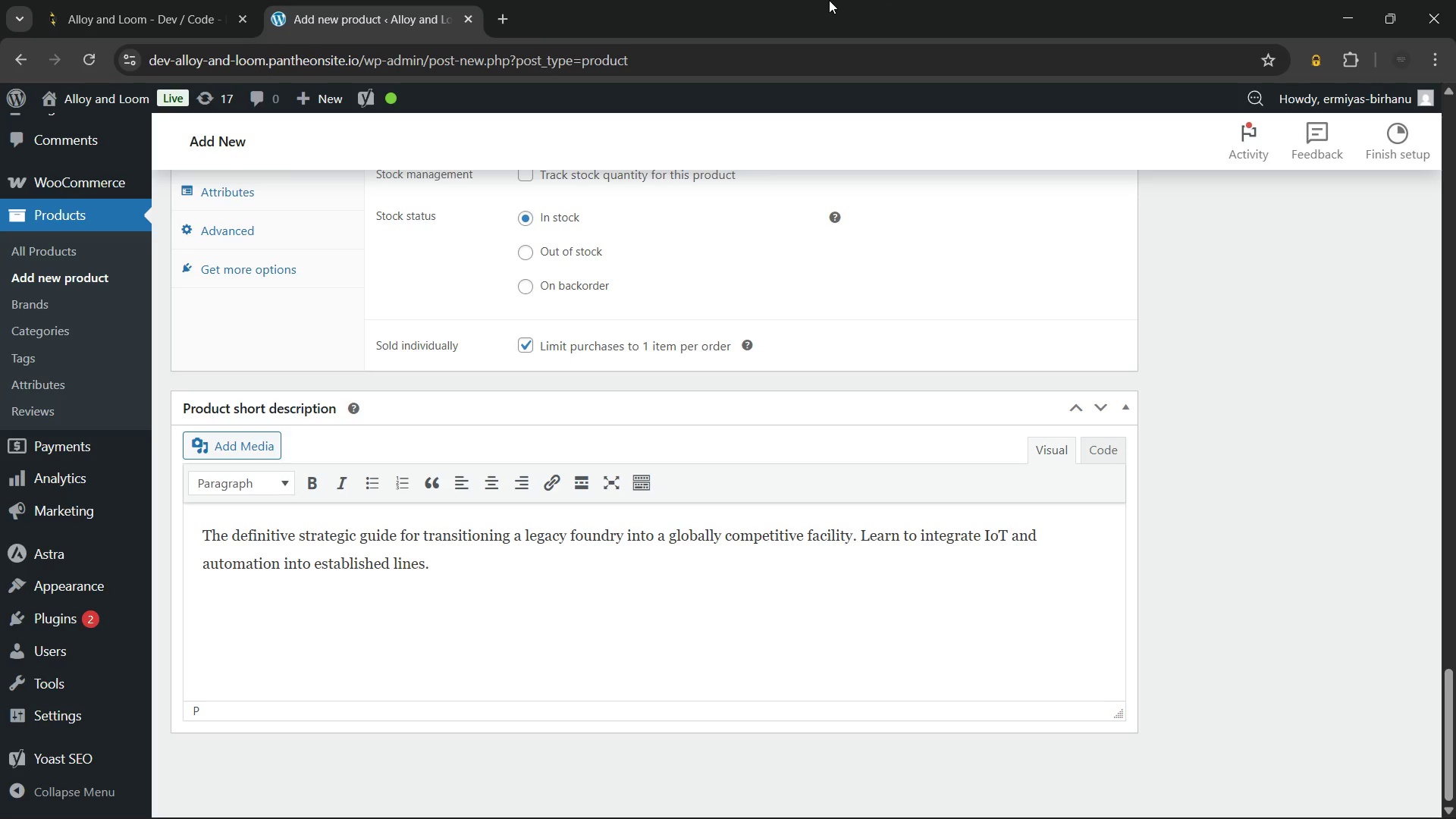 
wait(27.67)
 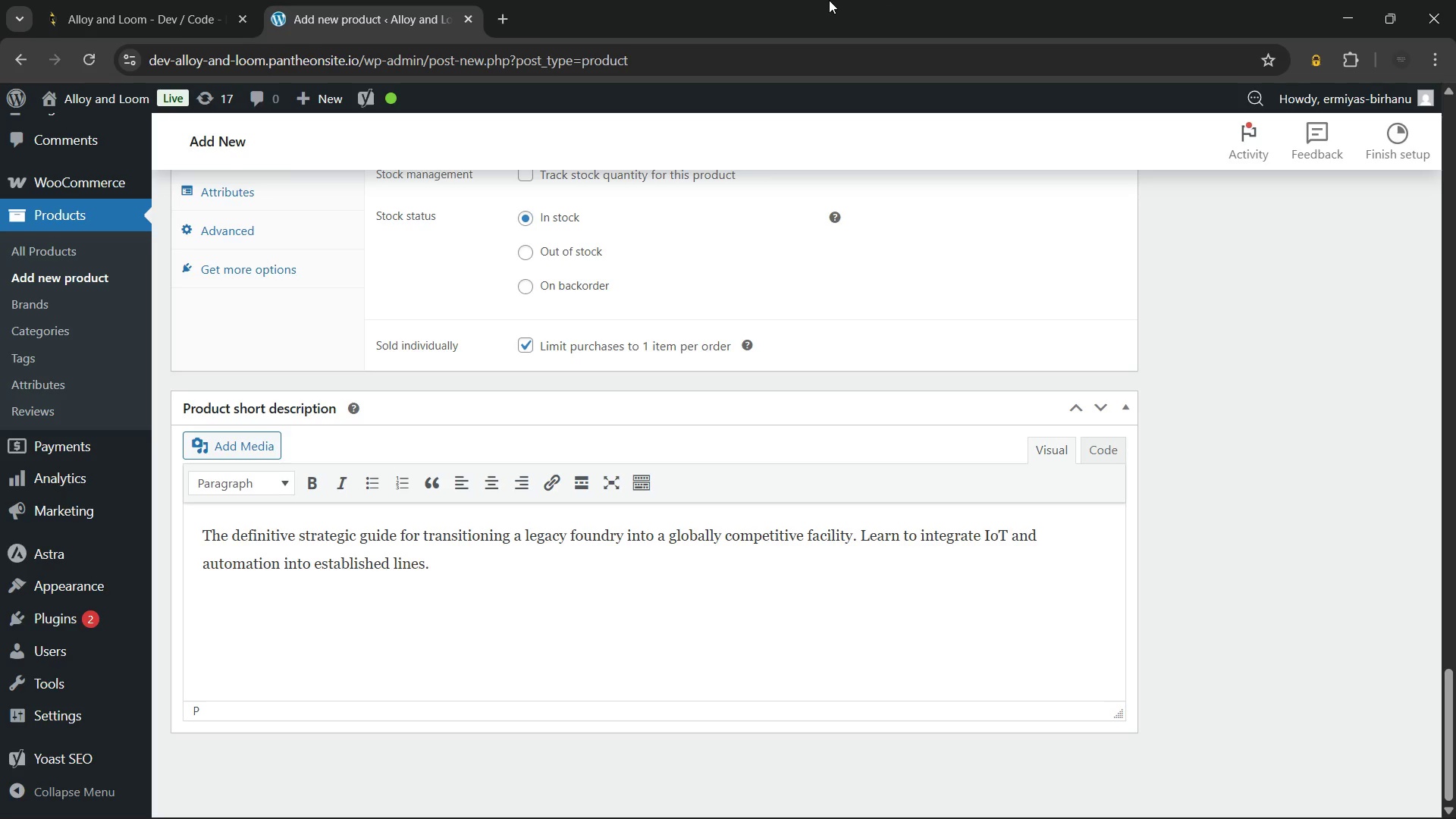 
key(Enter)
 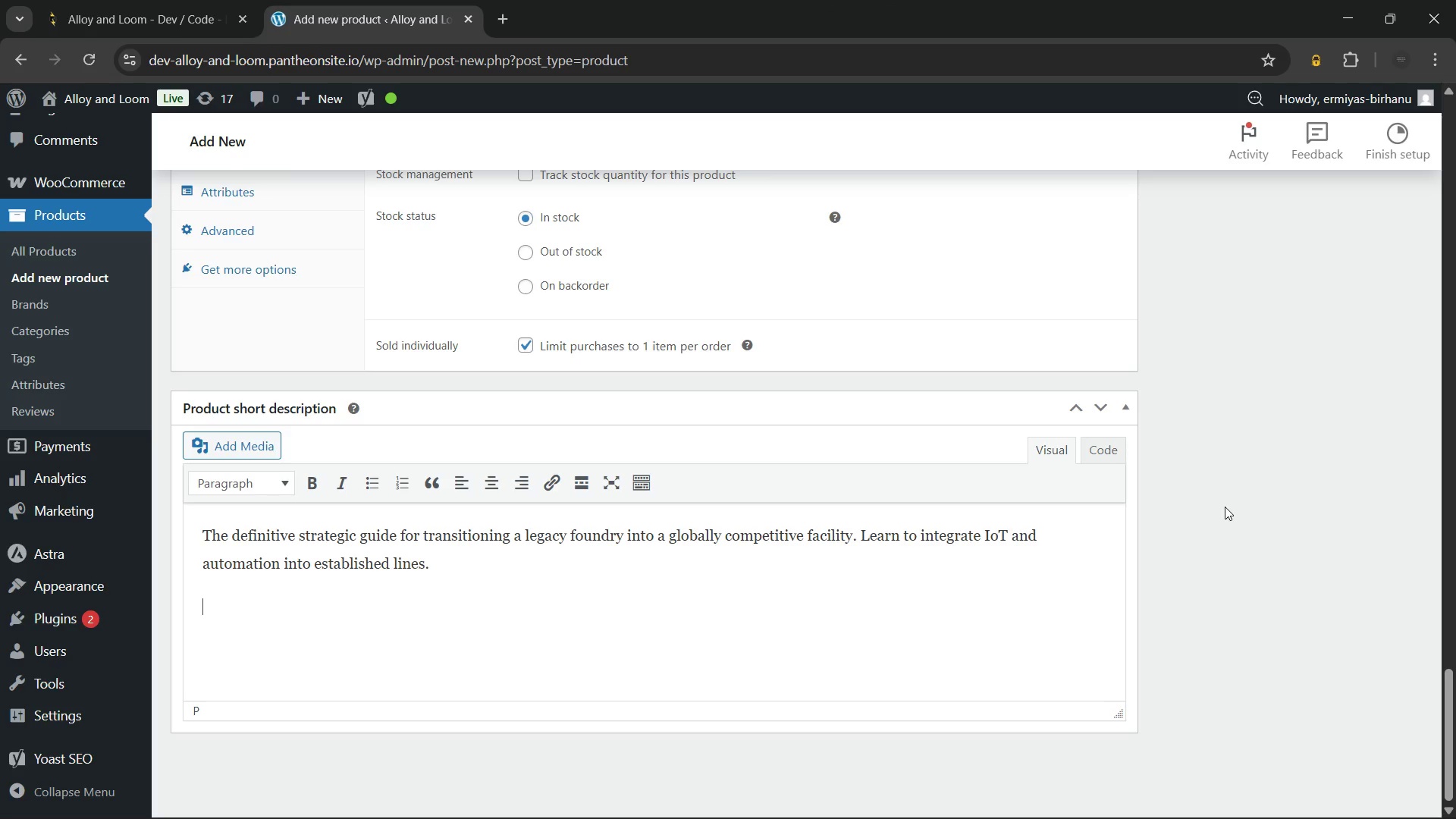 
type(Phased Automation Plan: A 12-month schedule for hardware upgrades.)
 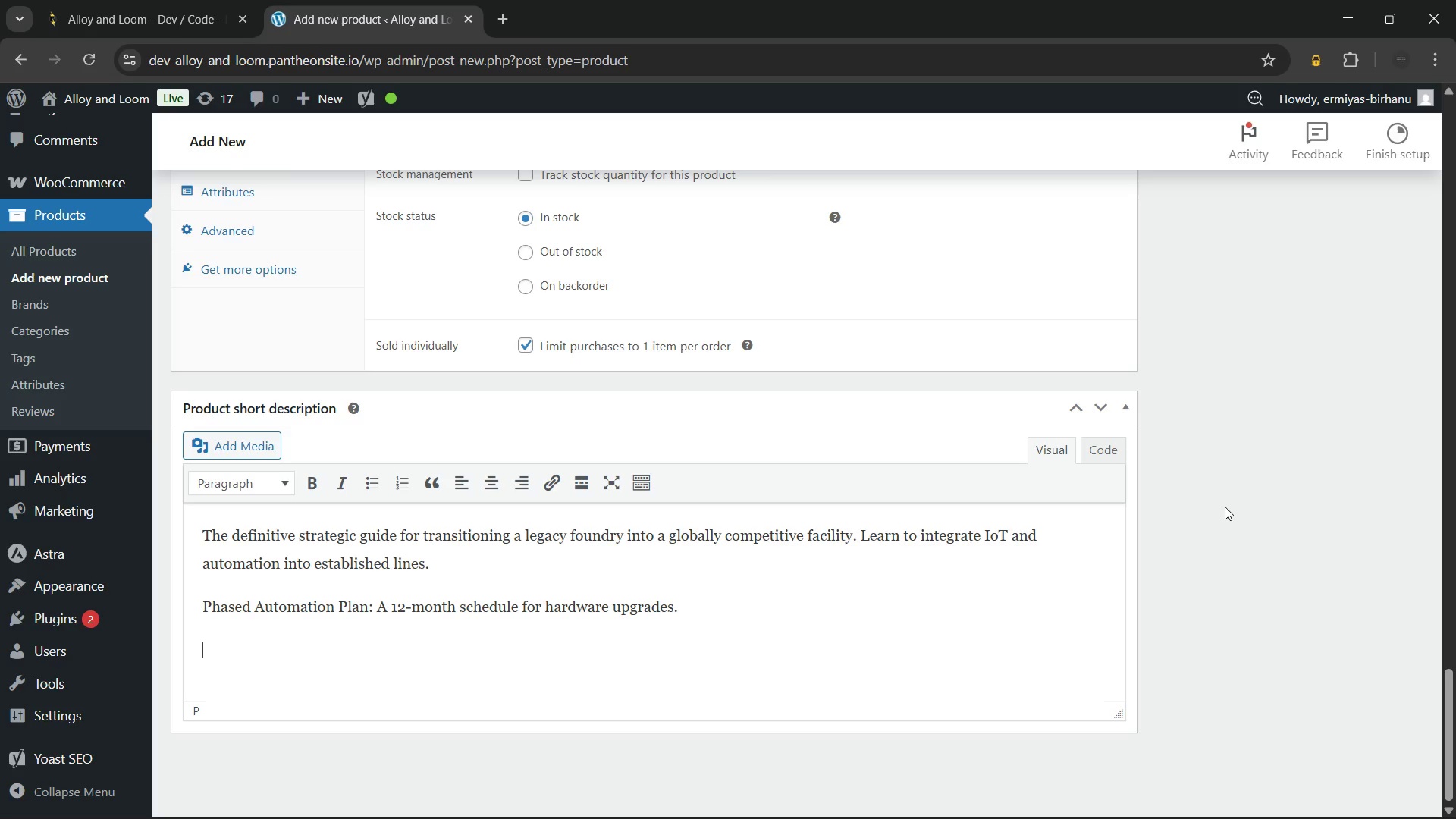 
 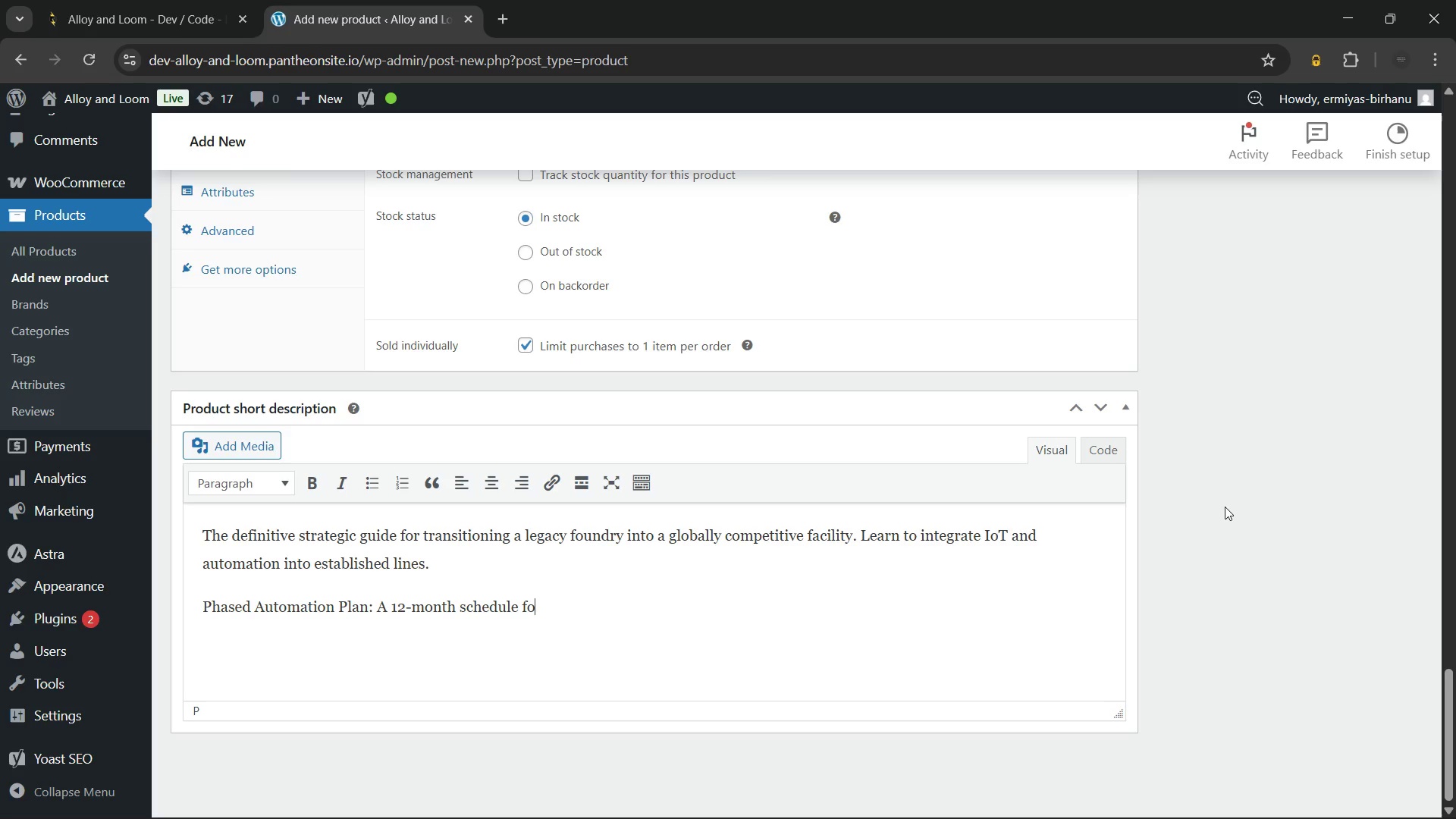 
key(Enter)
 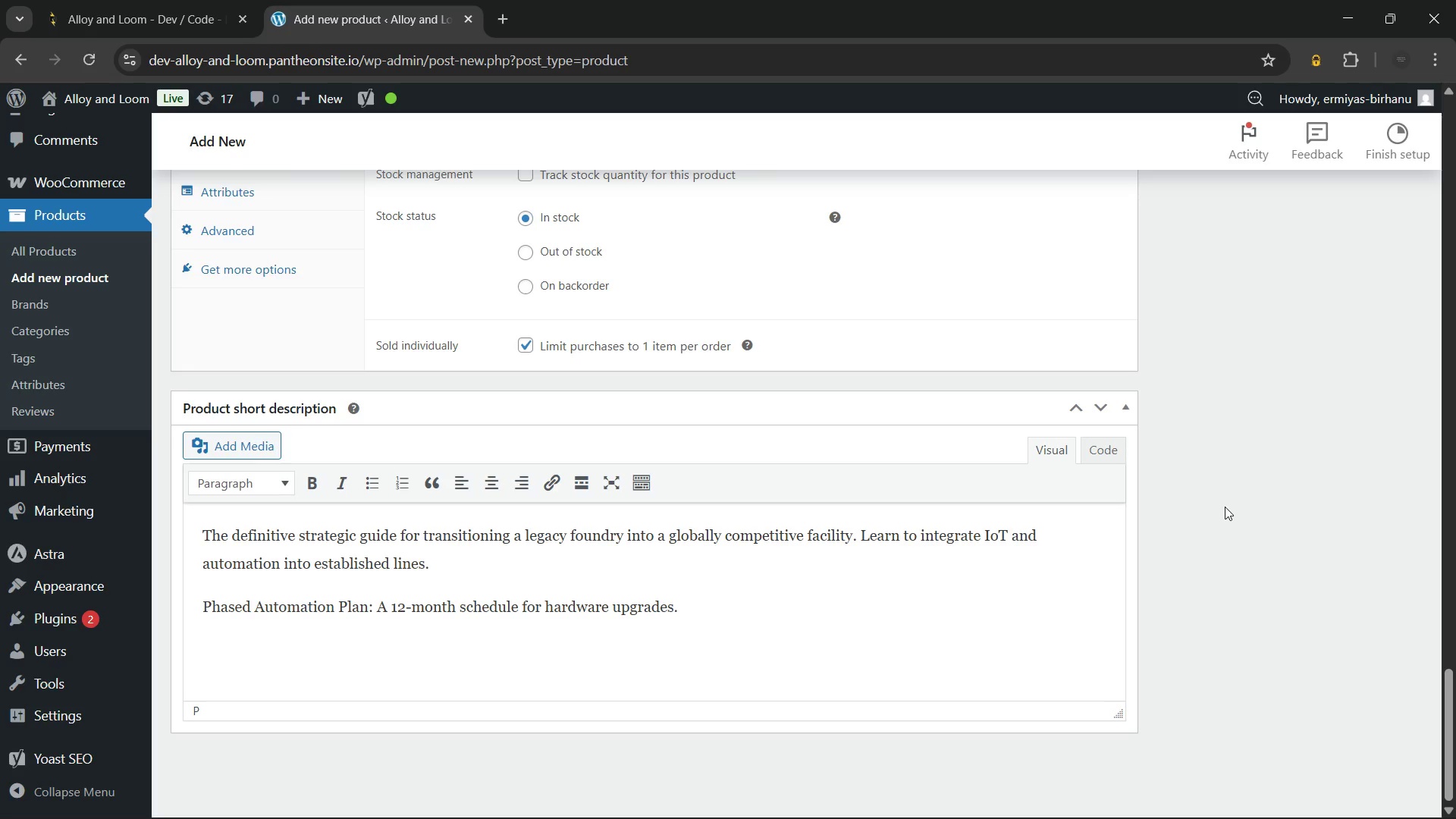 
type(iOT i)
key(Backspace)
type(Integration Guide: Add digital sensors to analog machinery.)
 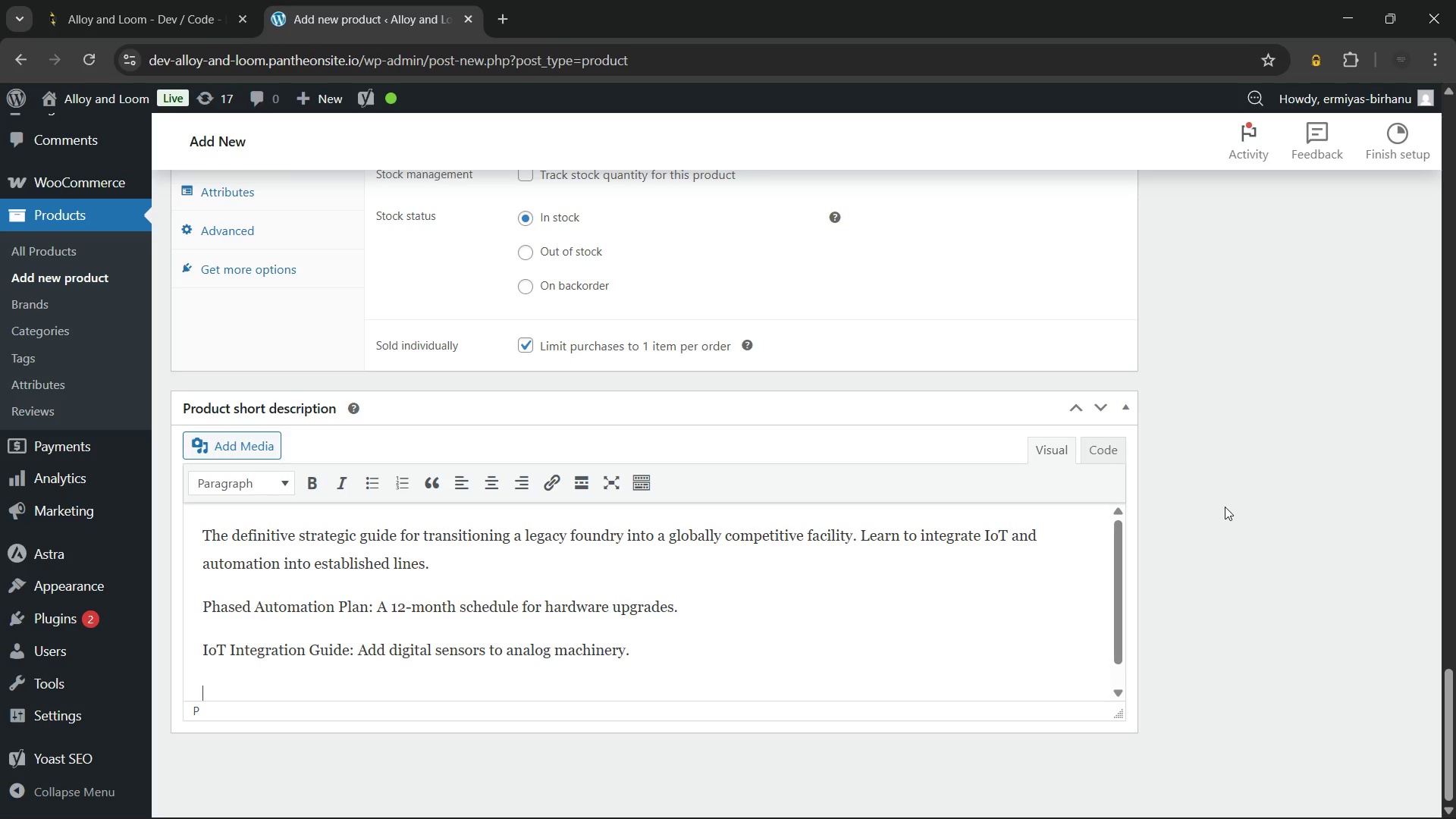 
hold_key(key=CapsLock, duration=0.36)
 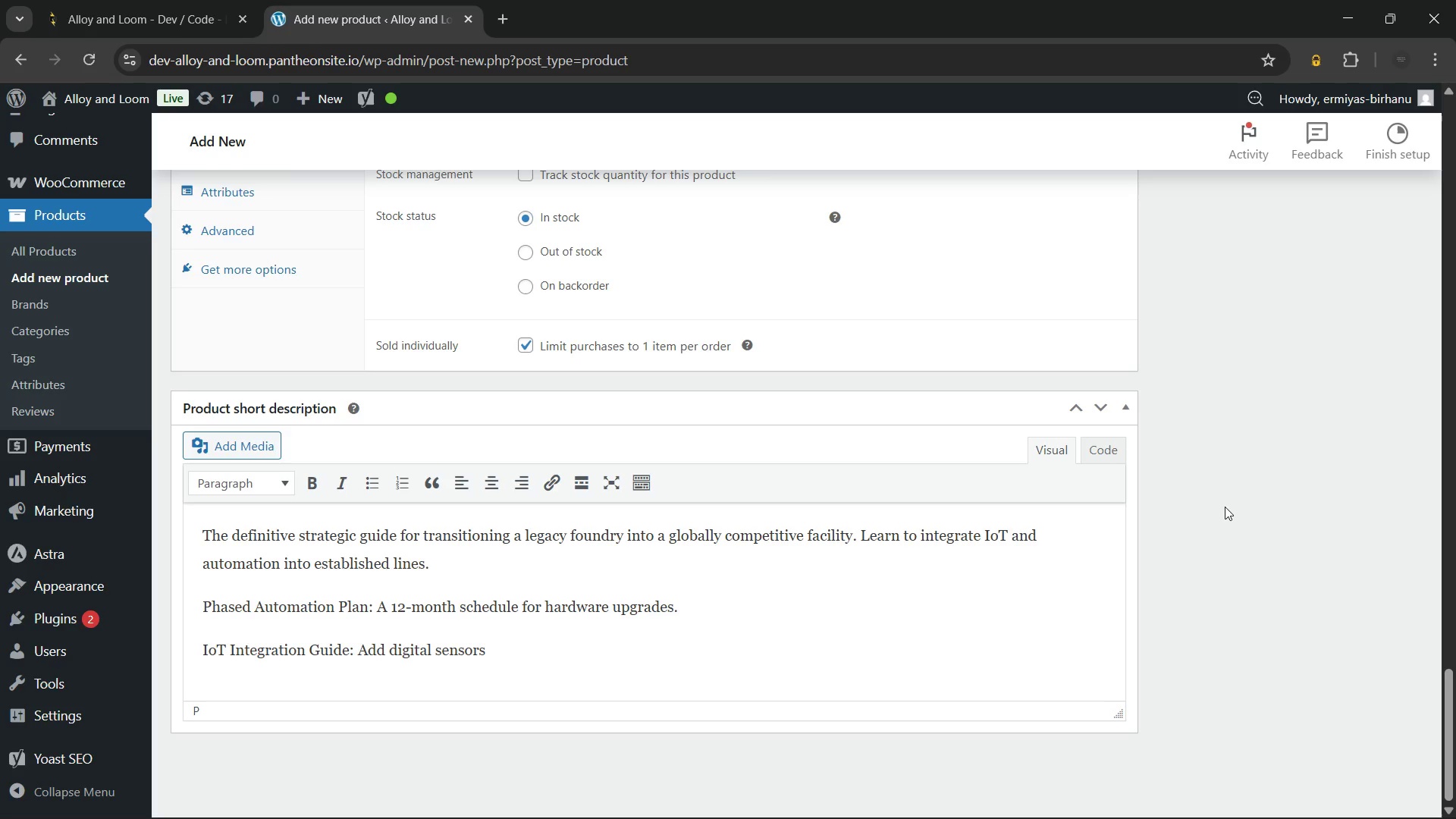 
key(Enter)
 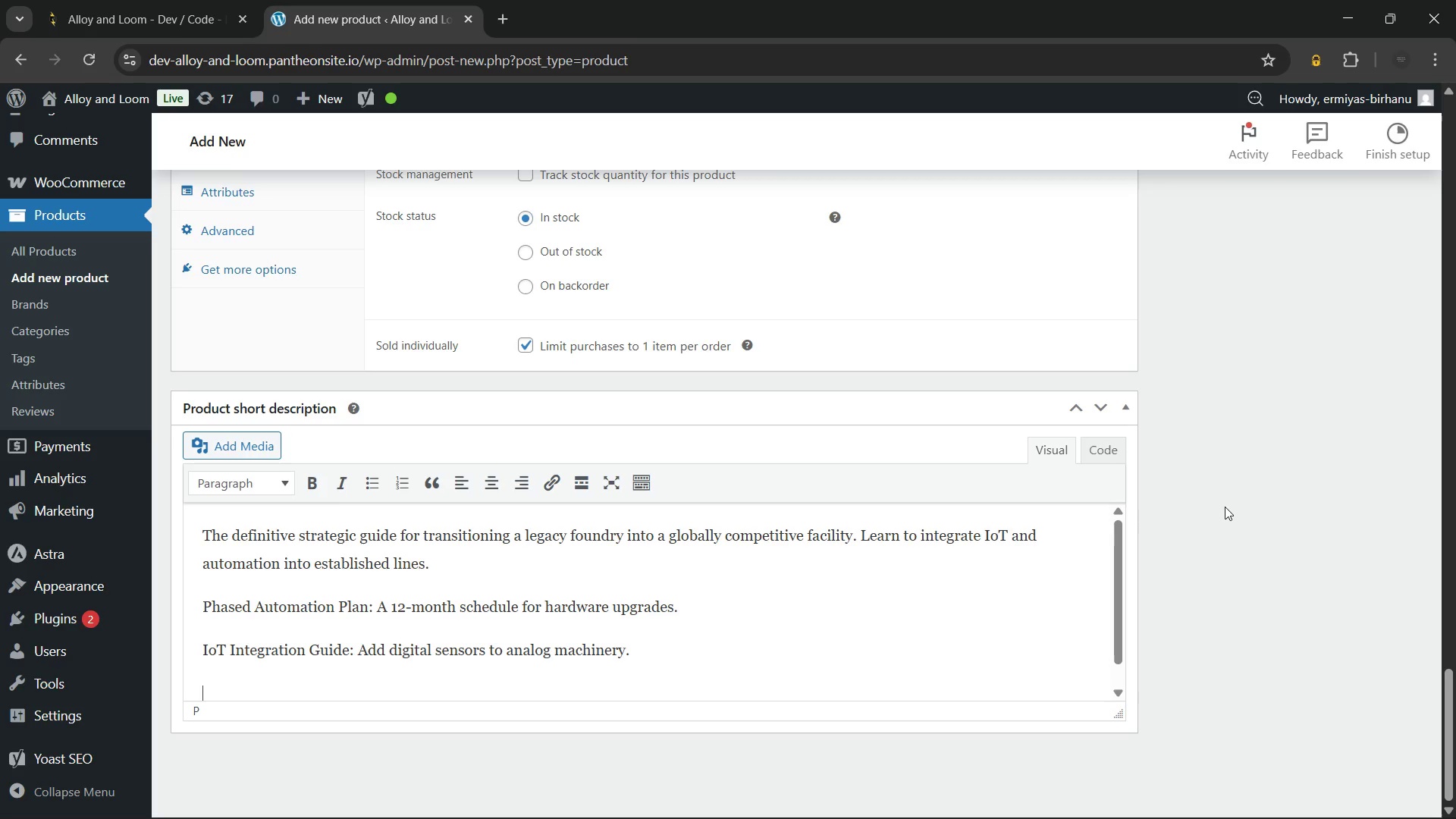 
type(Scaling Financial Model: Project your ROI for every modernization phase.)
 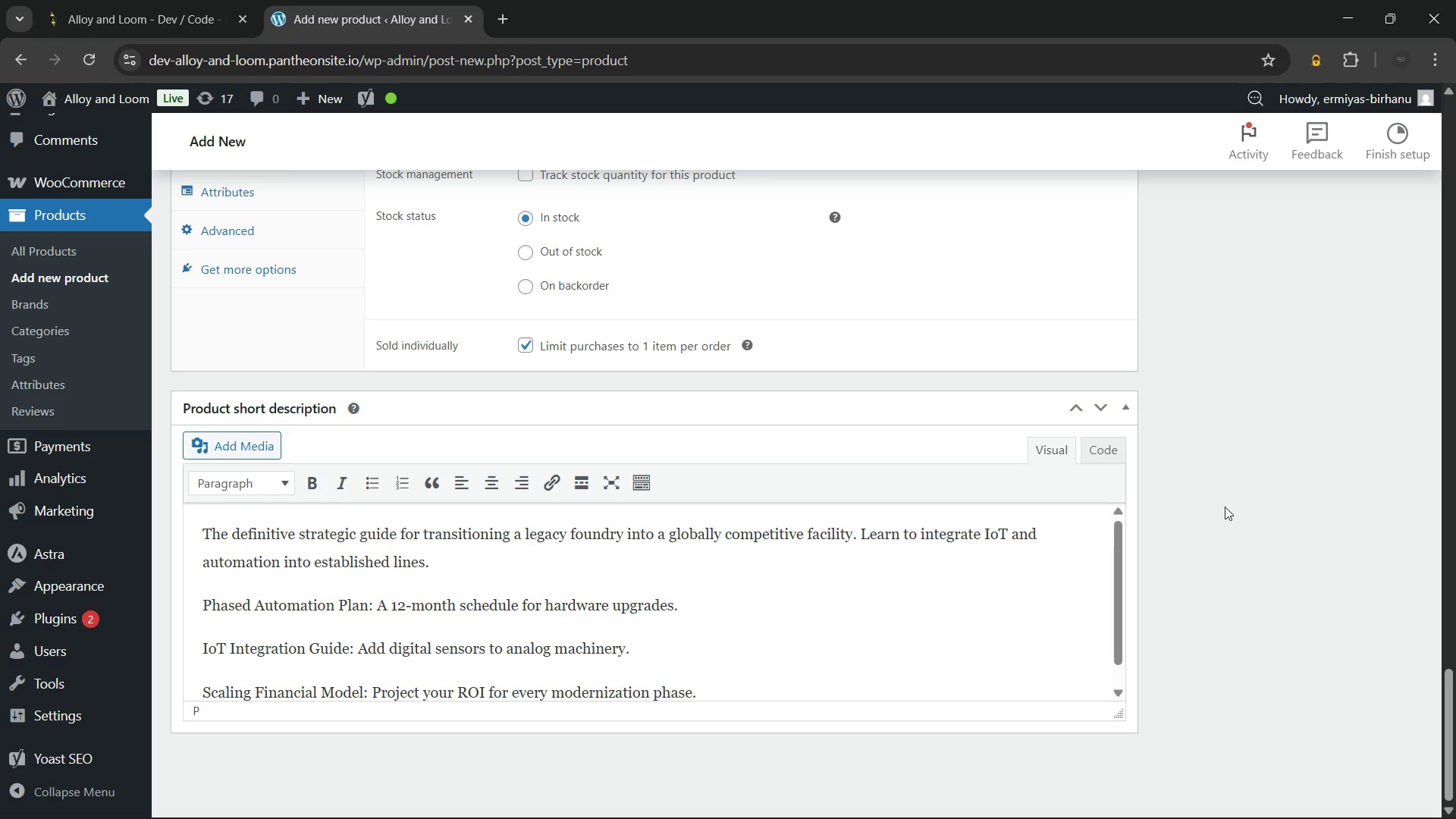 
scroll: coordinate [505, 581], scroll_direction: down, amount: 9.0
 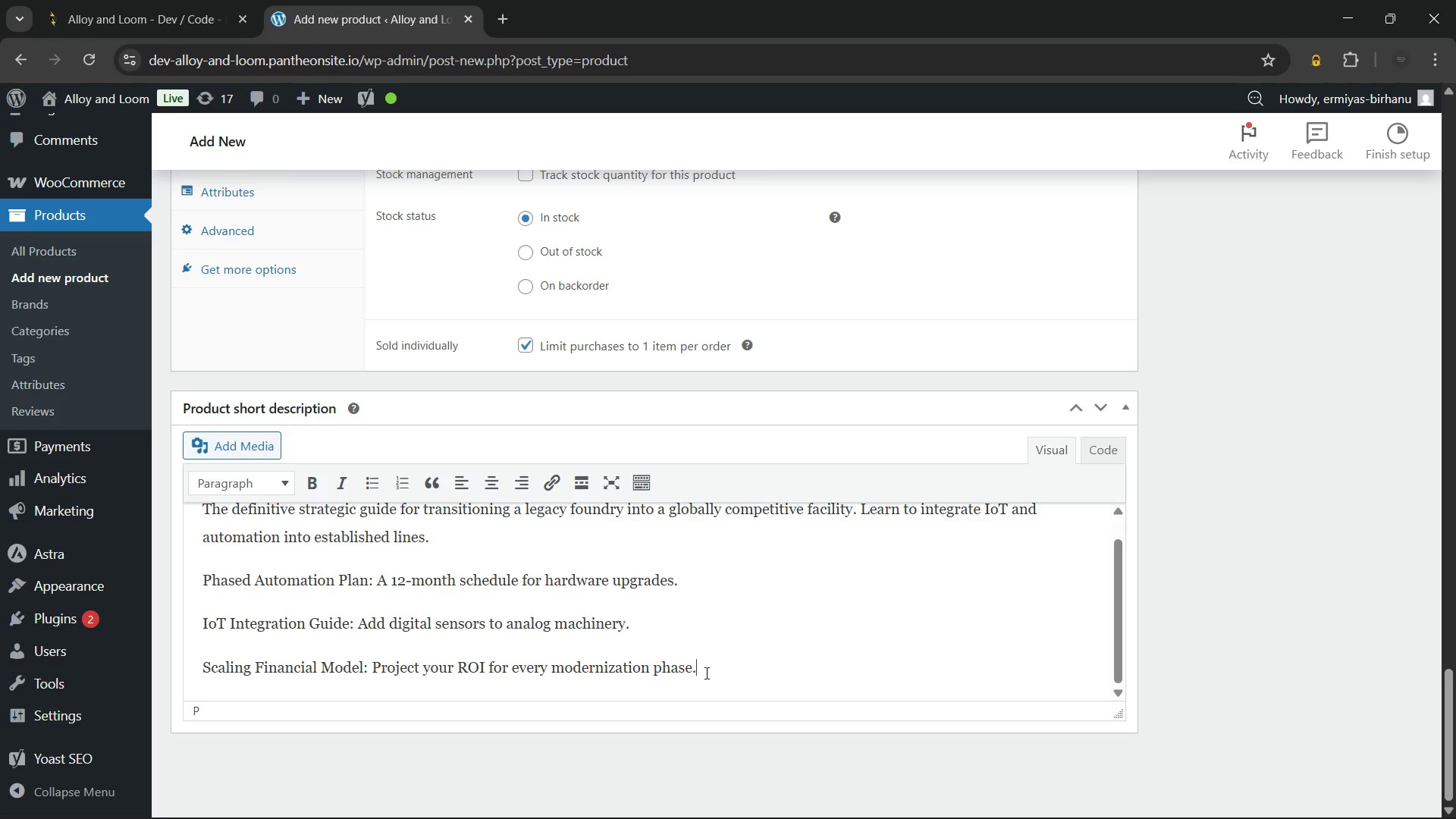 
left_click_drag(start_coordinate=[705, 673], to_coordinate=[200, 583])
 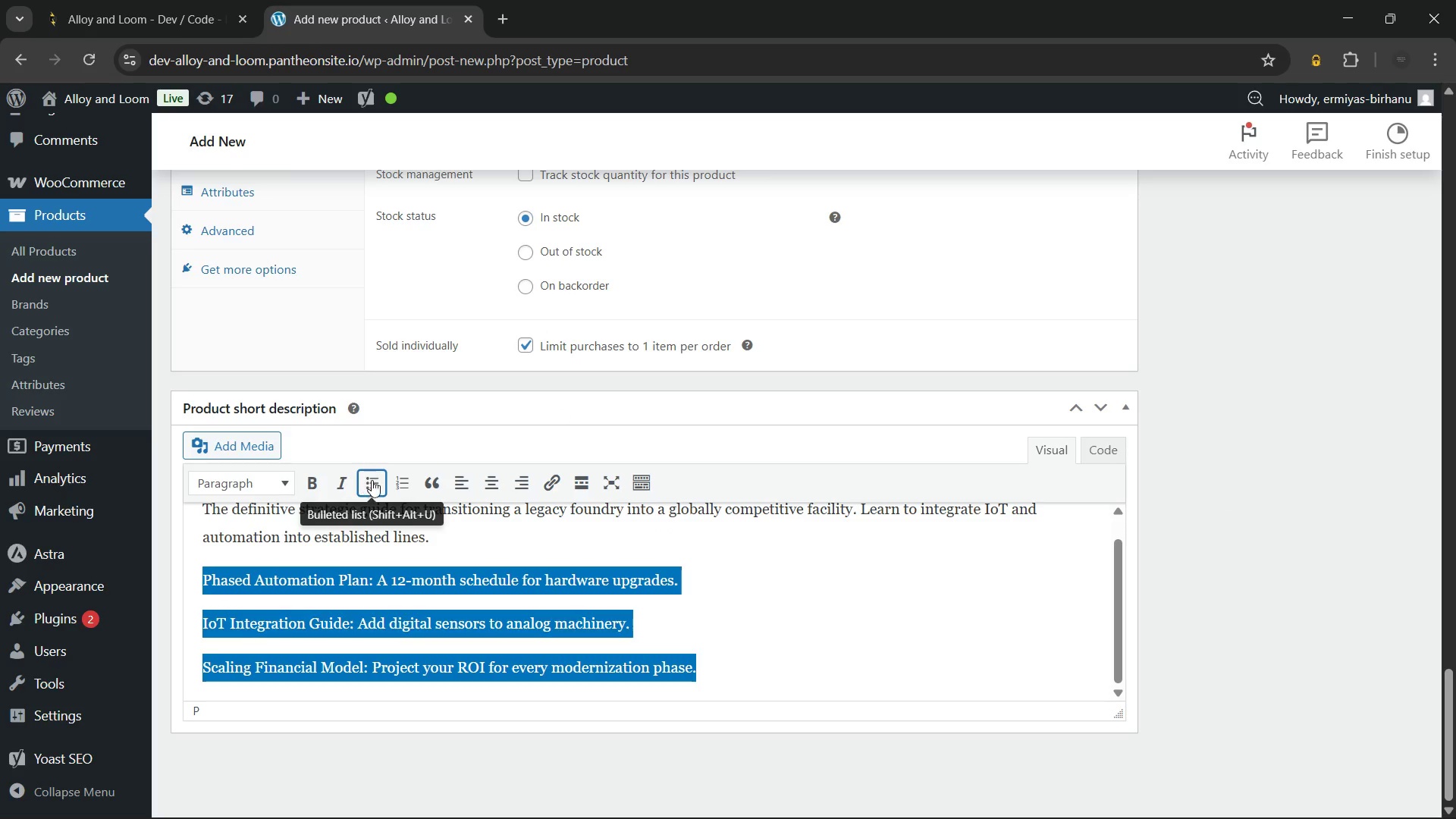 
left_click([372, 480])
 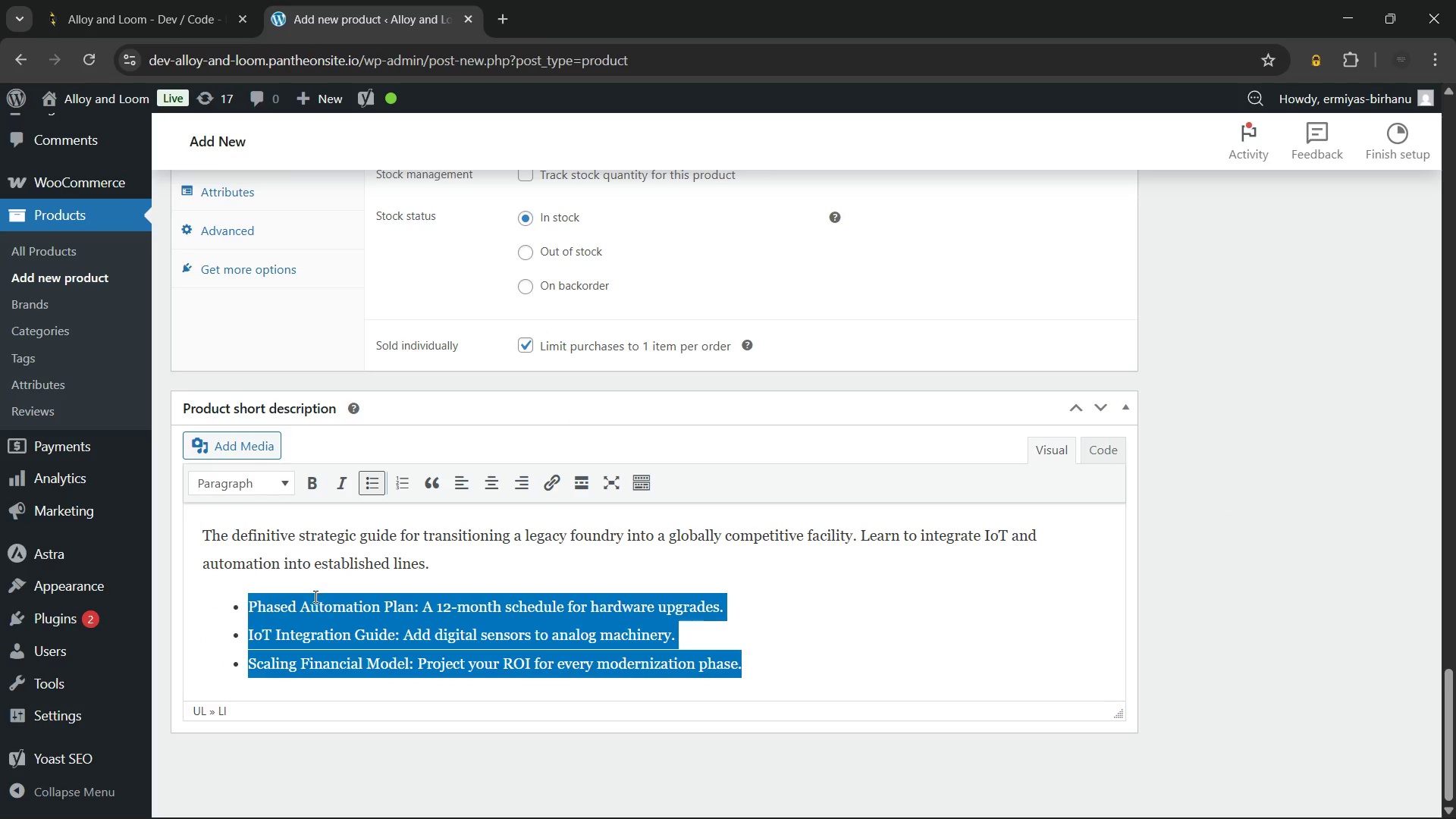 
left_click([314, 596])
 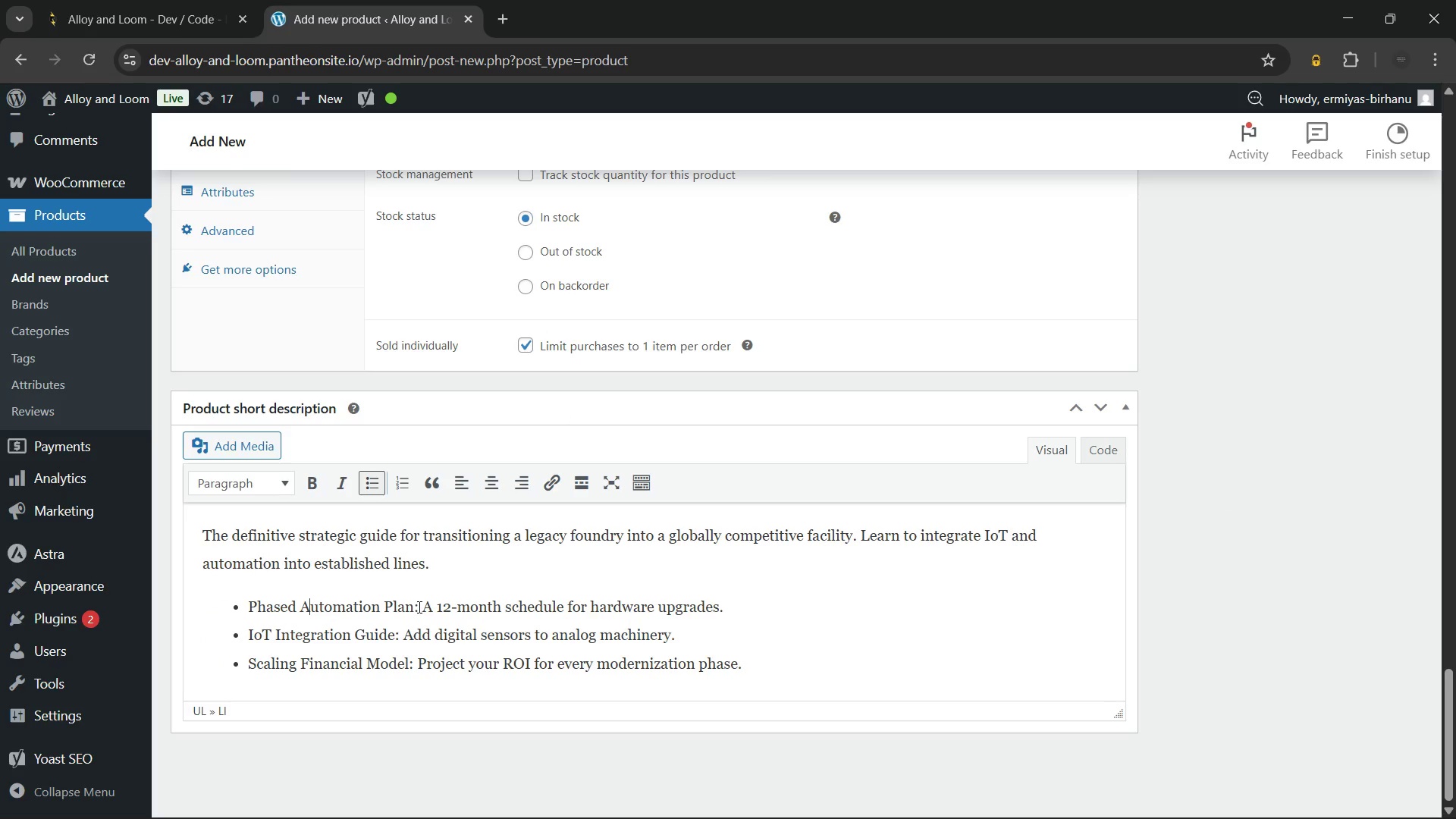 
left_click_drag(start_coordinate=[418, 607], to_coordinate=[249, 606])
 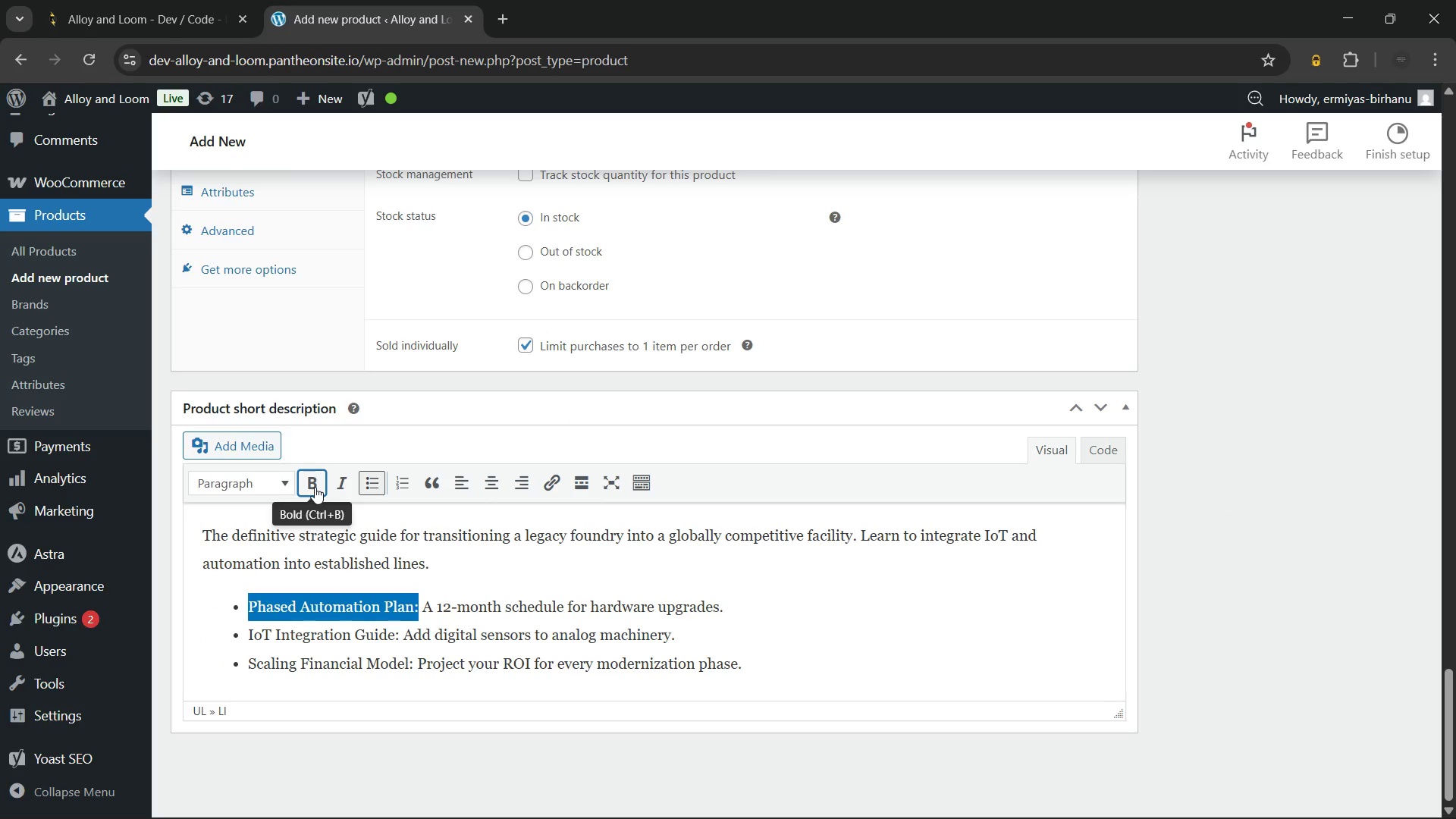 
left_click([315, 487])
 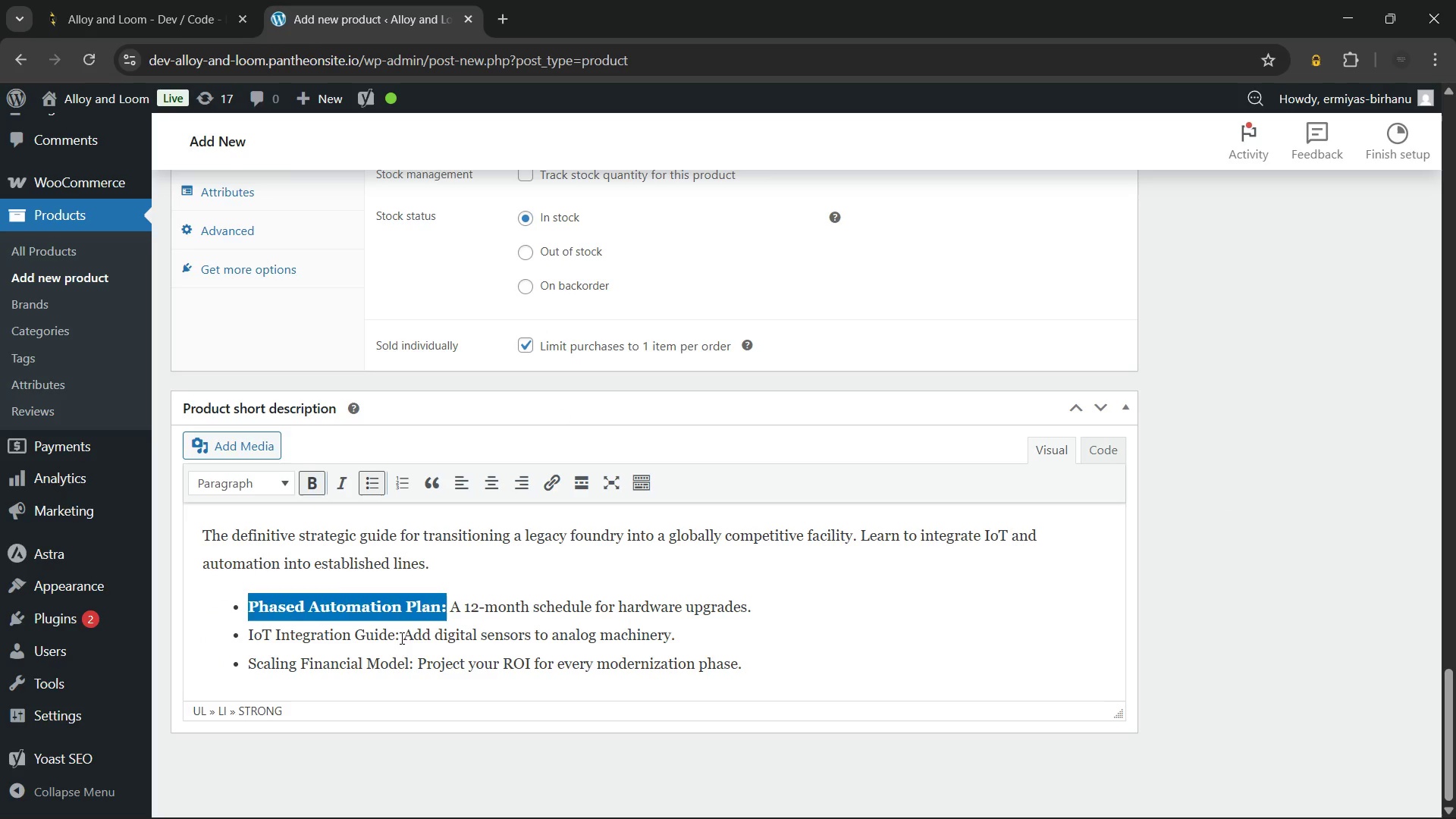 
left_click_drag(start_coordinate=[400, 638], to_coordinate=[240, 632])
 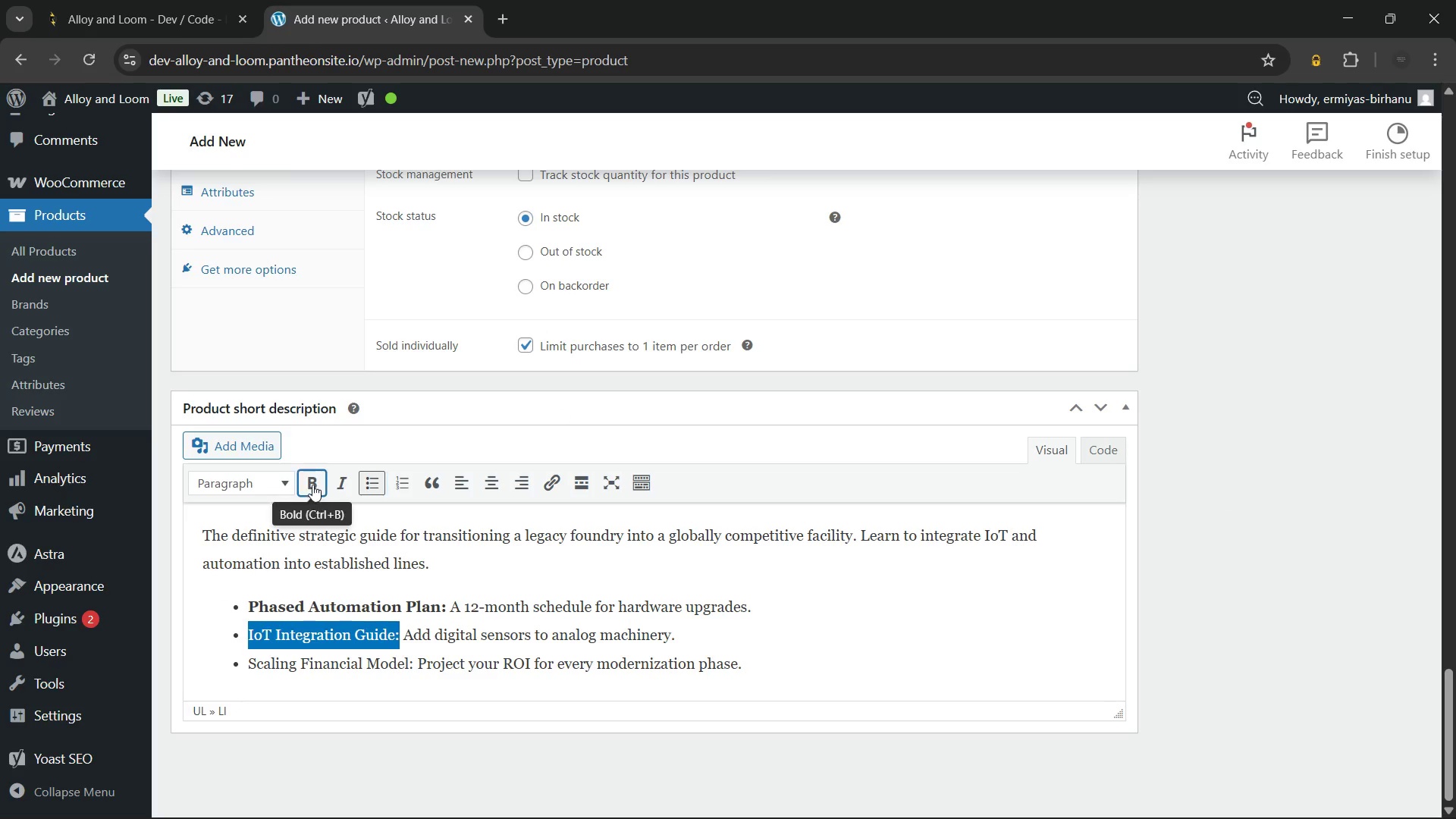 
left_click([312, 485])
 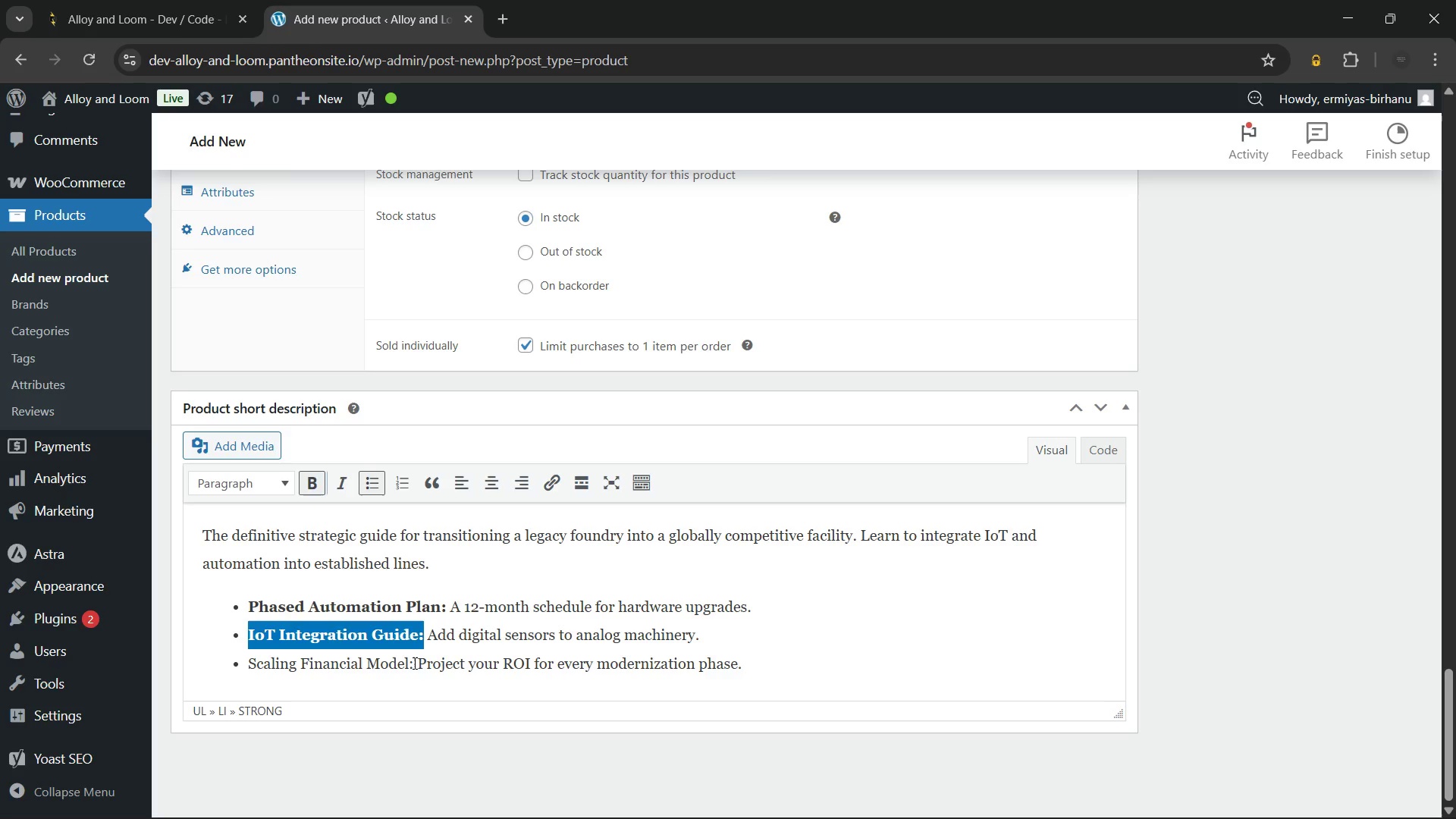 
left_click_drag(start_coordinate=[413, 662], to_coordinate=[155, 660])
 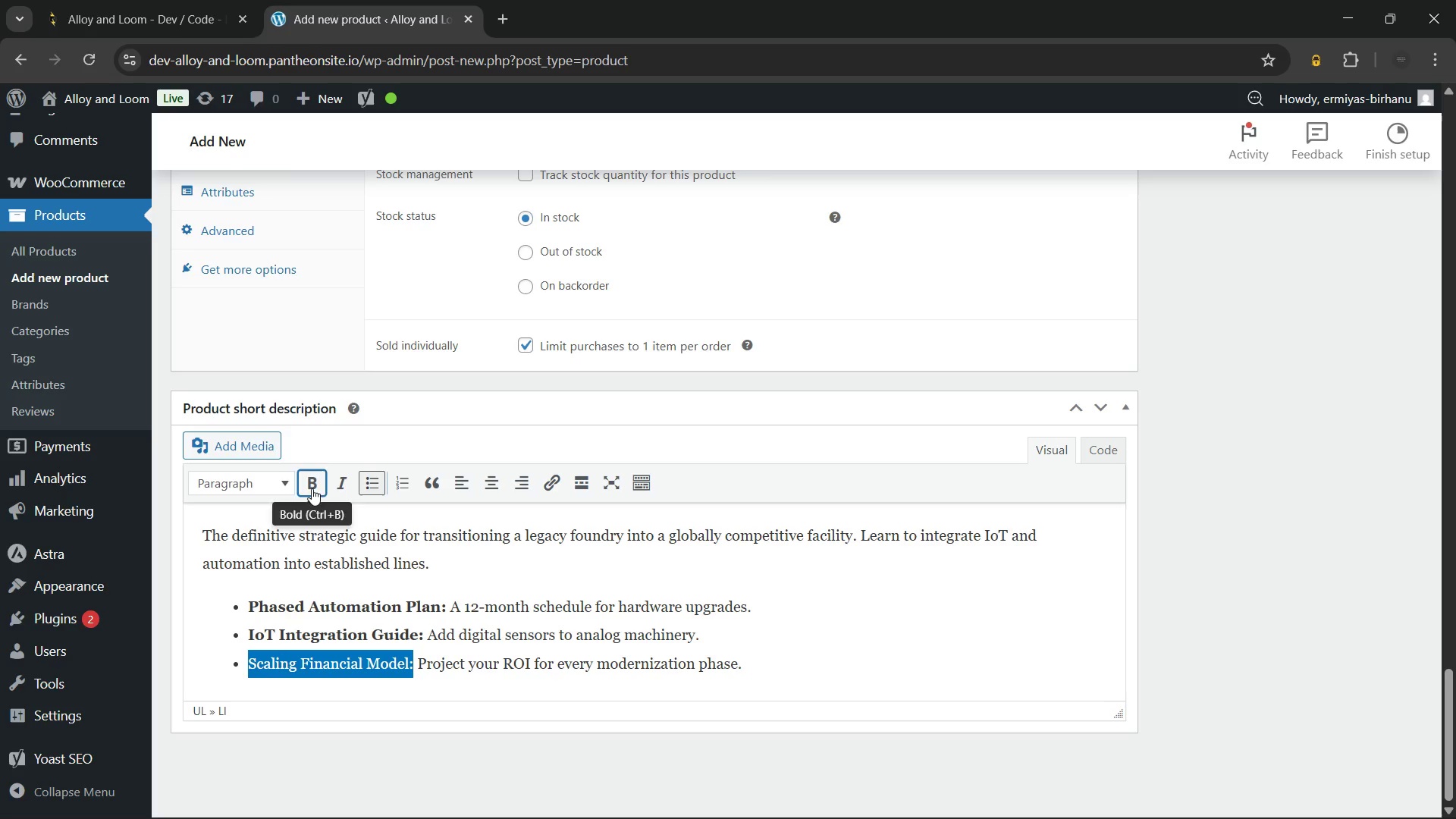 
left_click([312, 488])
 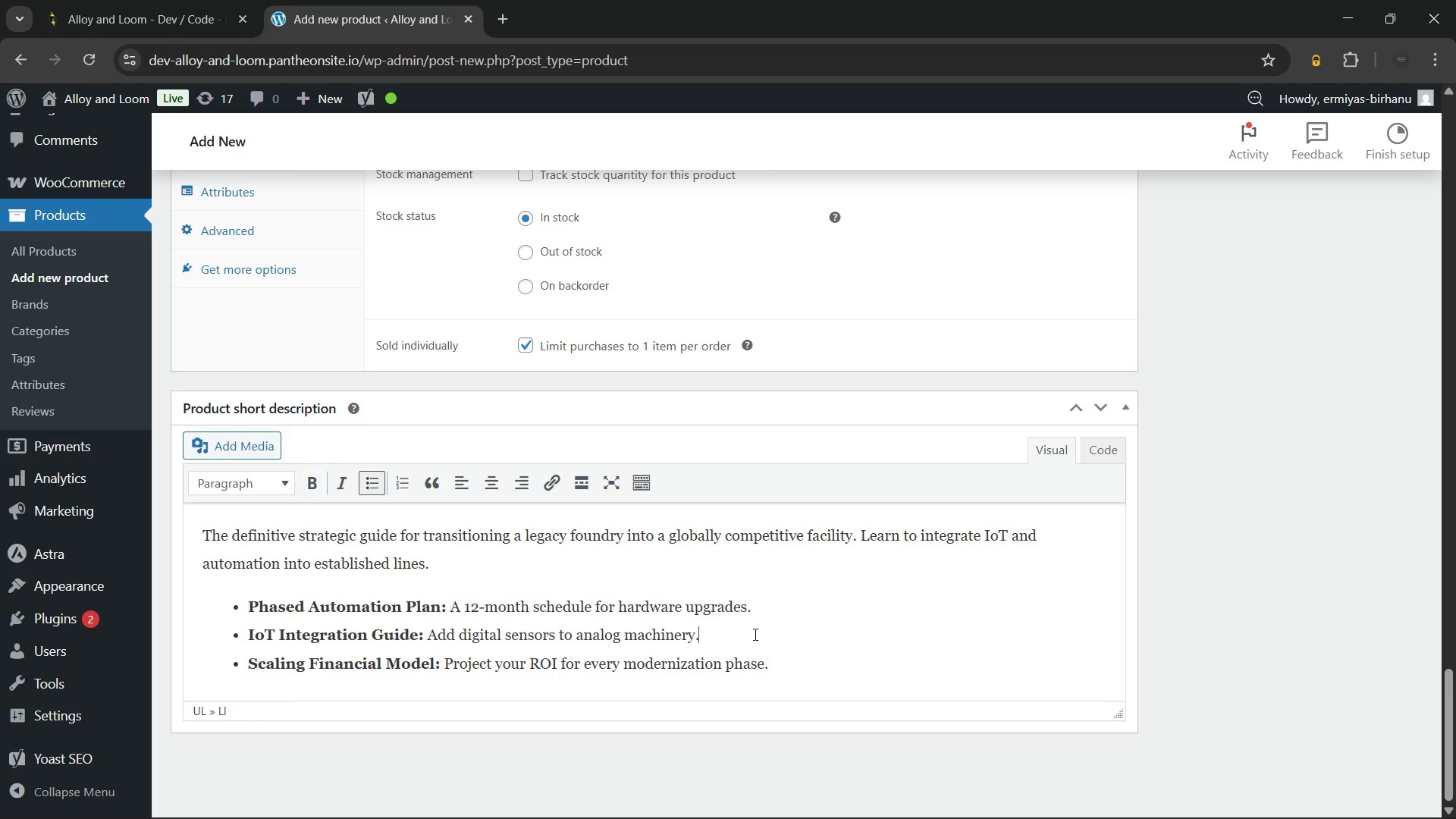 
left_click([754, 634])
 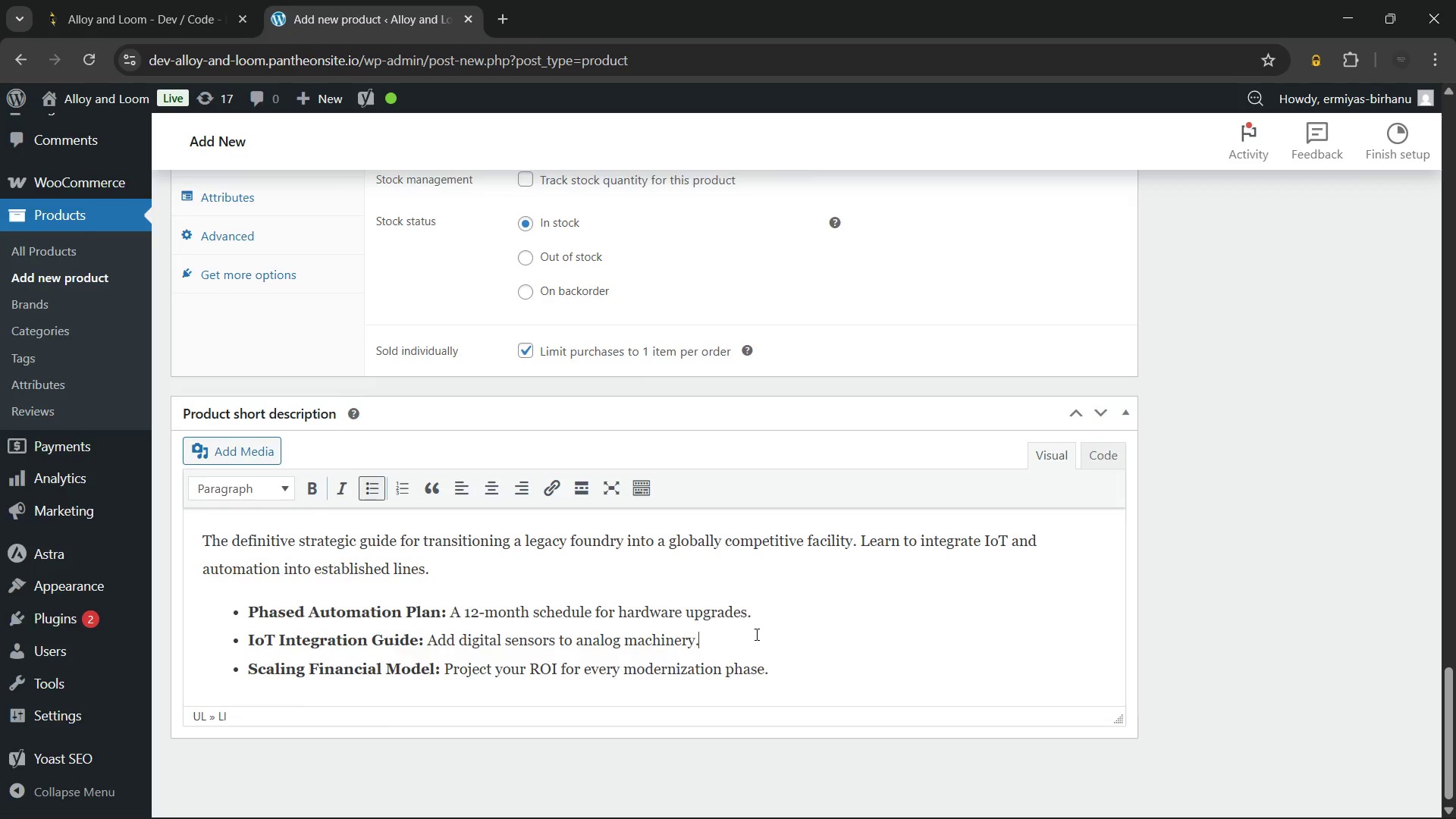 
scroll: coordinate [1384, 512], scroll_direction: up, amount: 33.0
 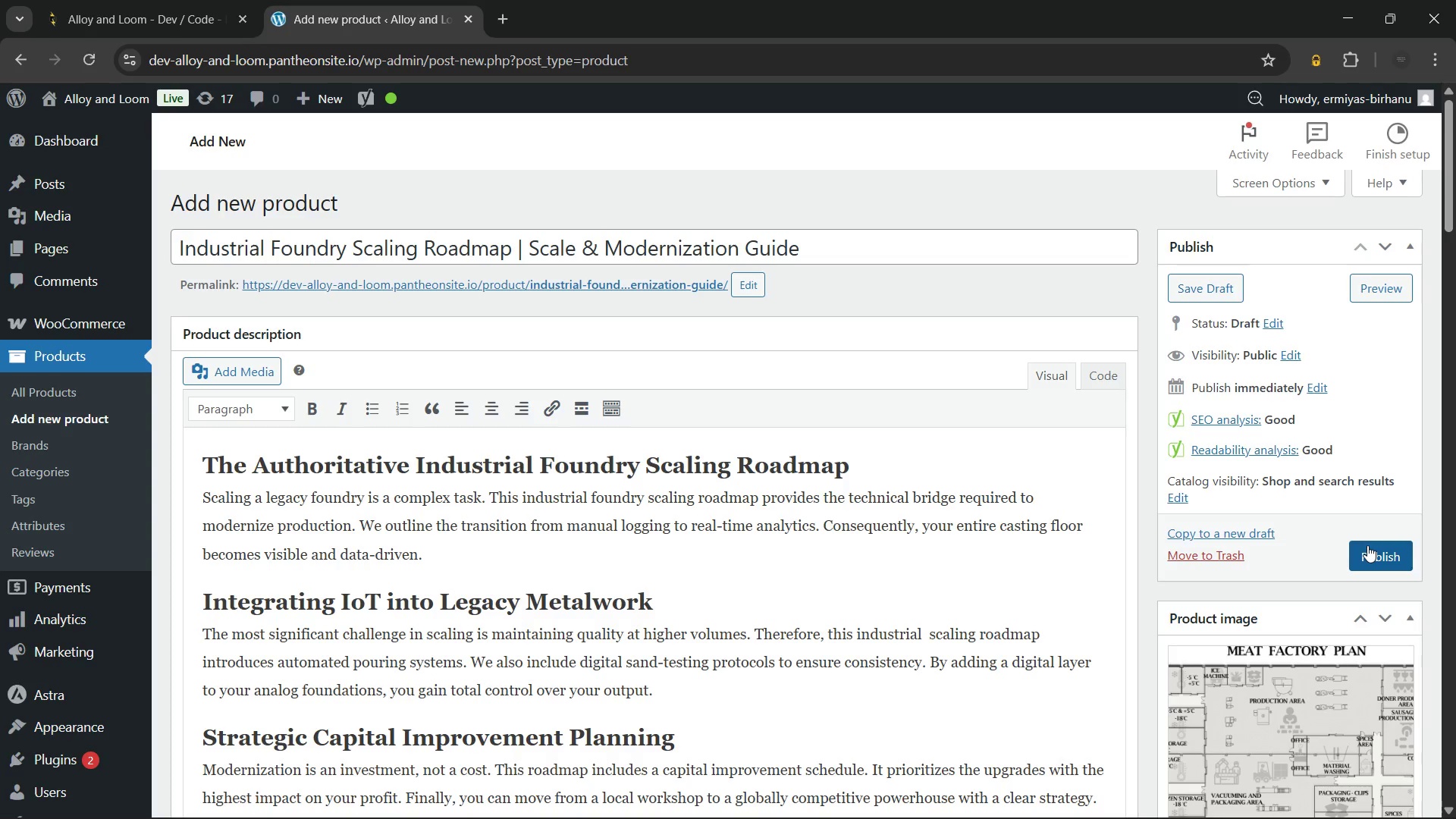 
left_click([1367, 545])
 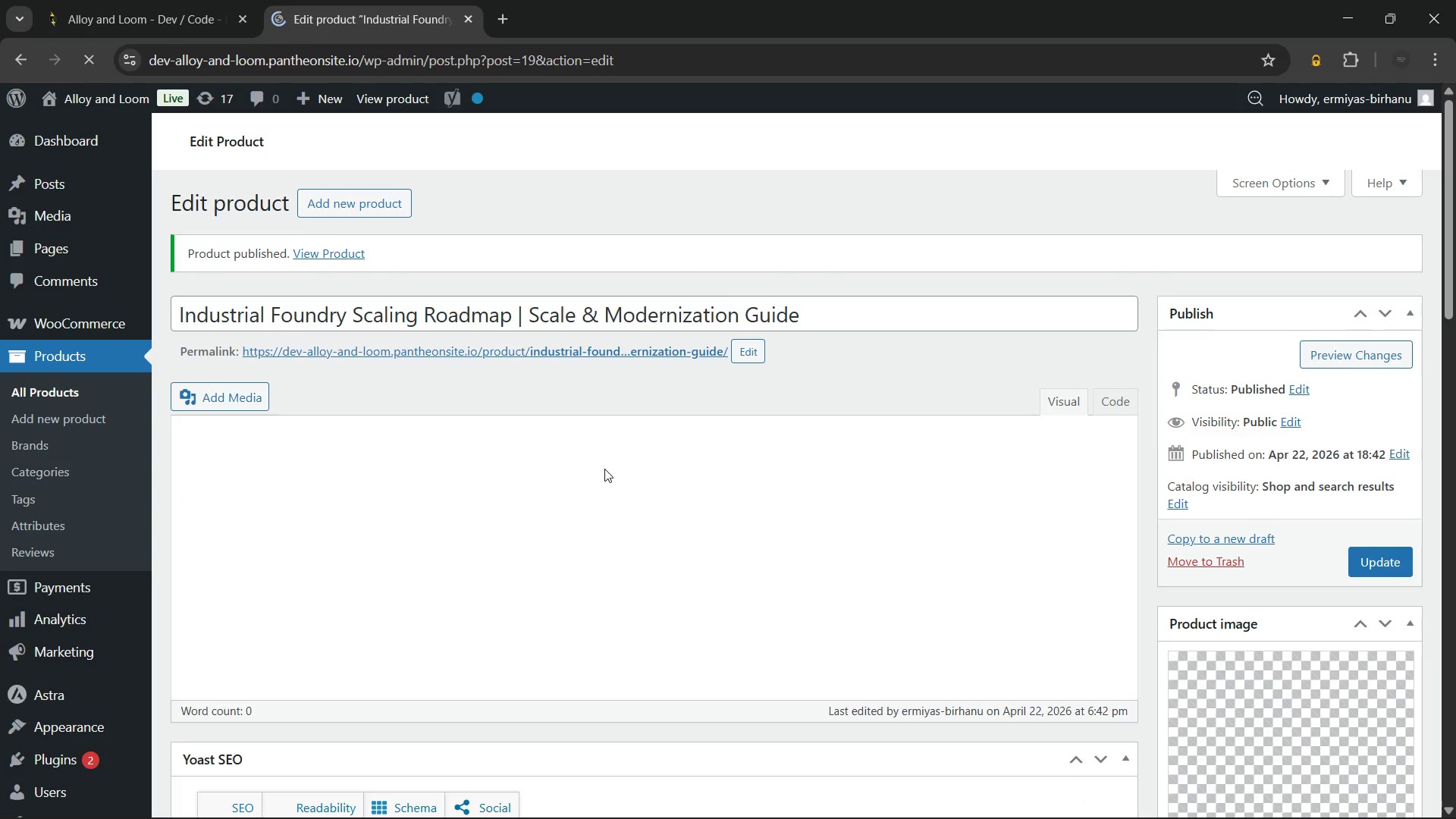 
wait(12.27)
 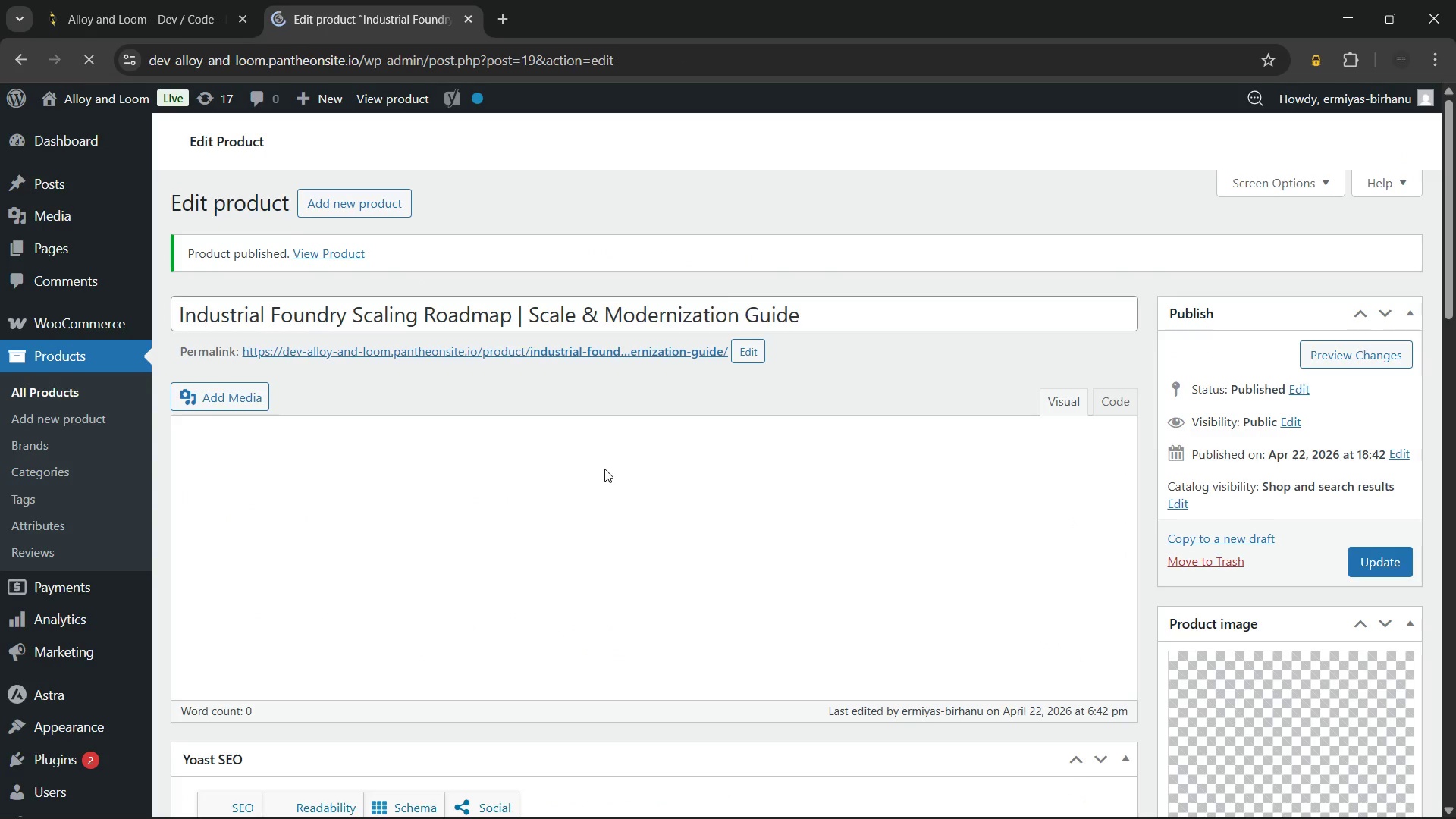 
hold_key(key=ControlLeft, duration=0.78)
left_click([444, 350])
 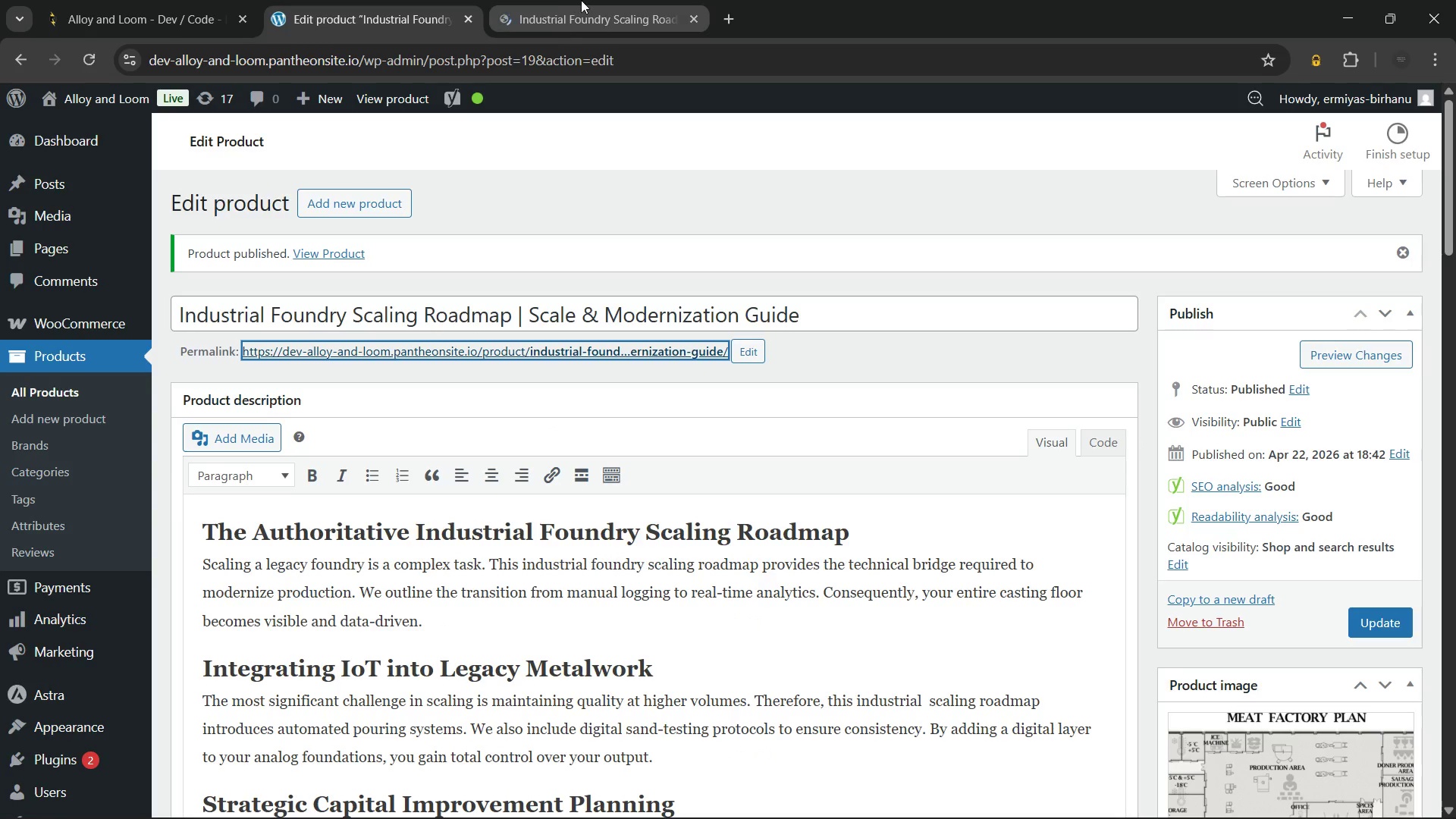 
left_click([581, 0])
 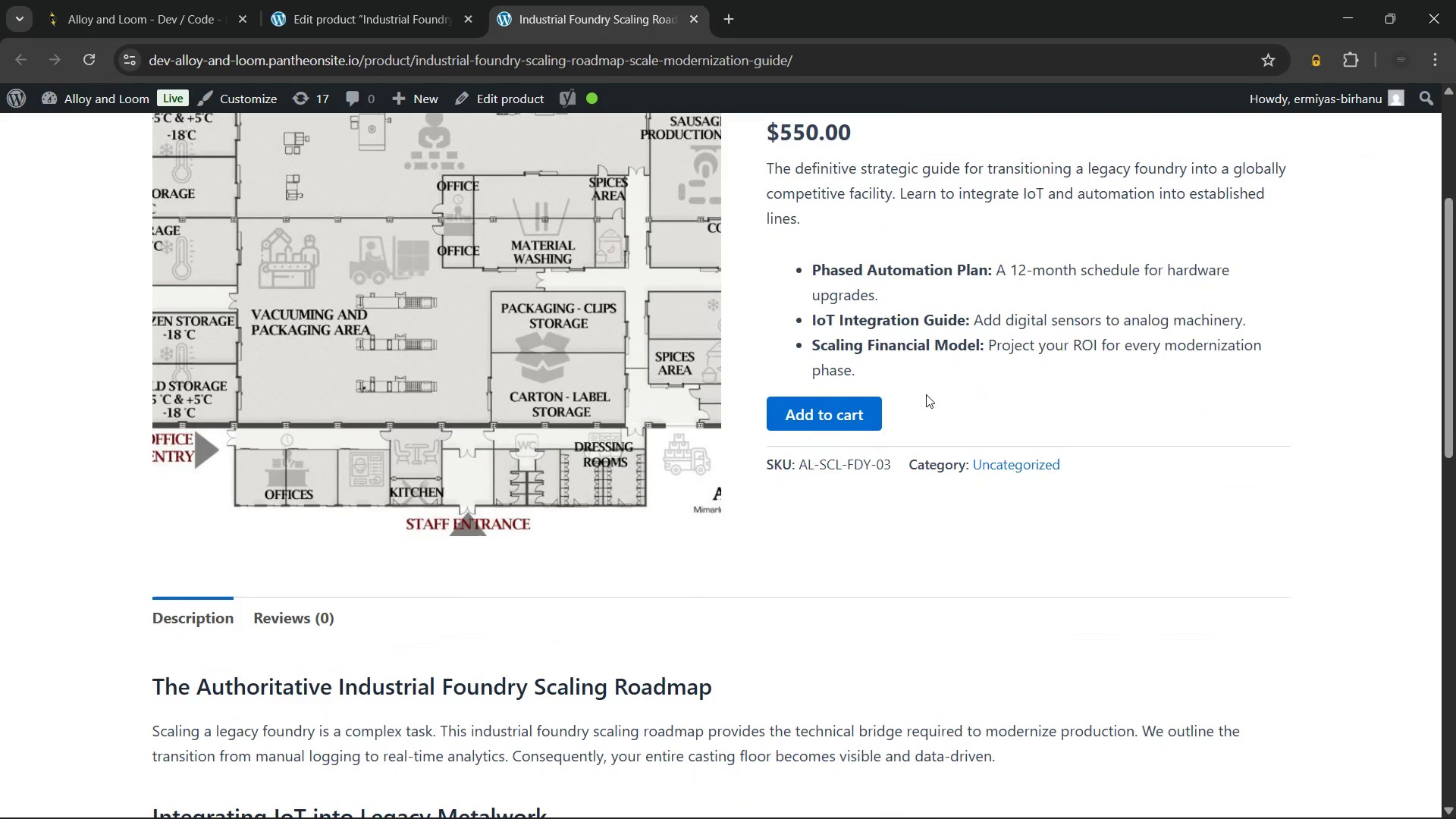 
wait(89.16)
 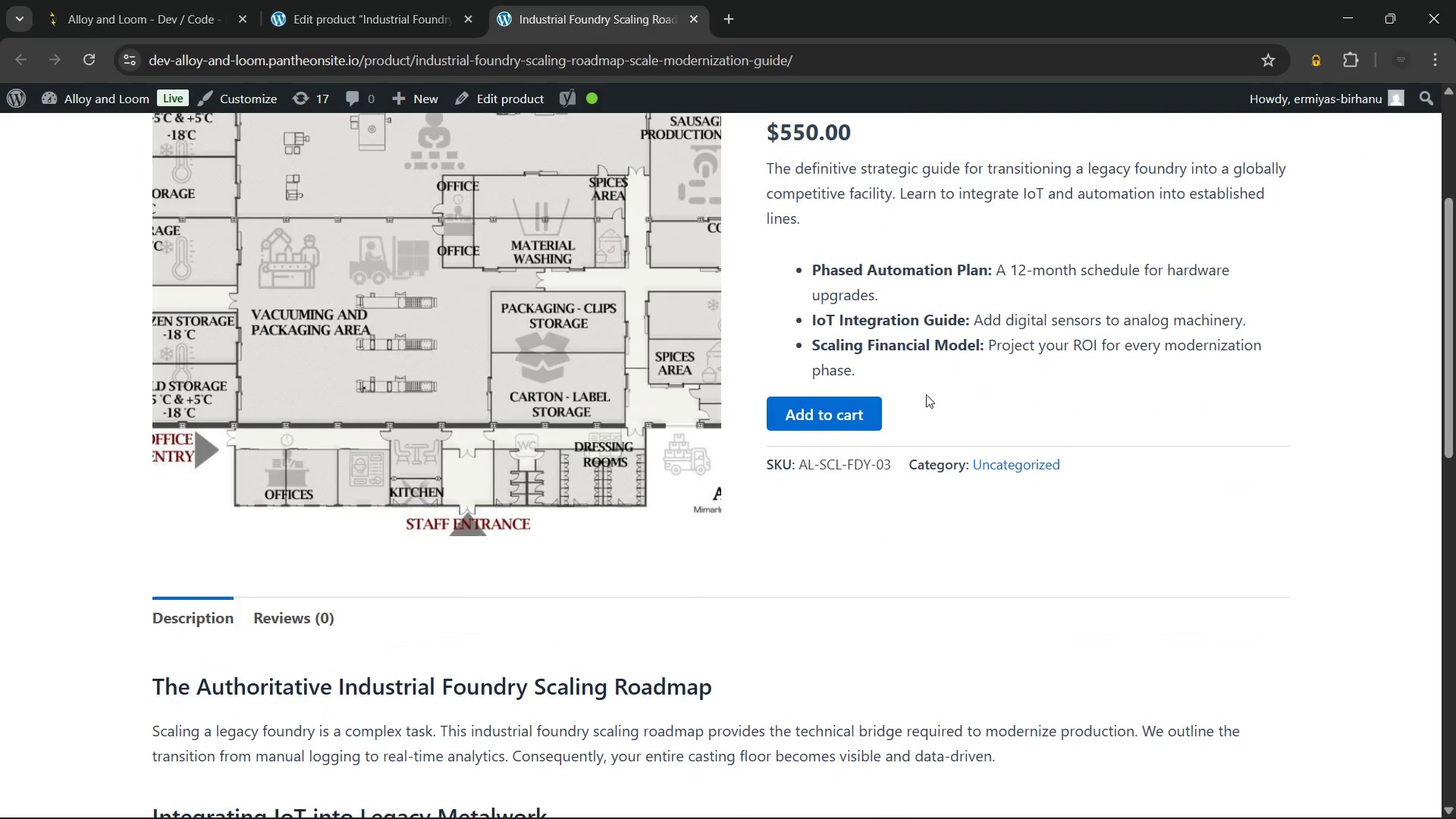 
scroll: coordinate [730, 384], scroll_direction: down, amount: 3.0
 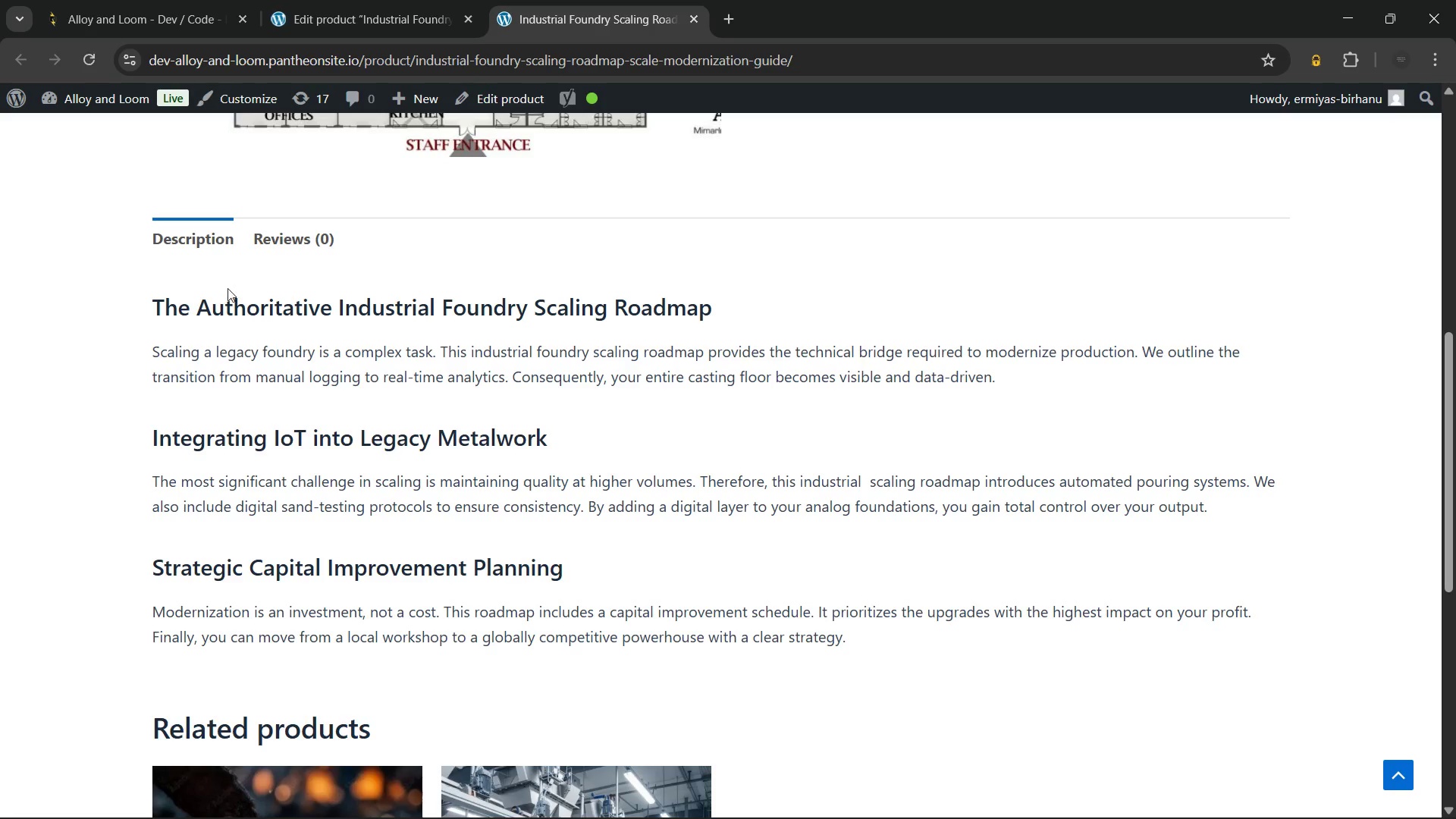 
left_click_drag(start_coordinate=[203, 306], to_coordinate=[571, 386])
 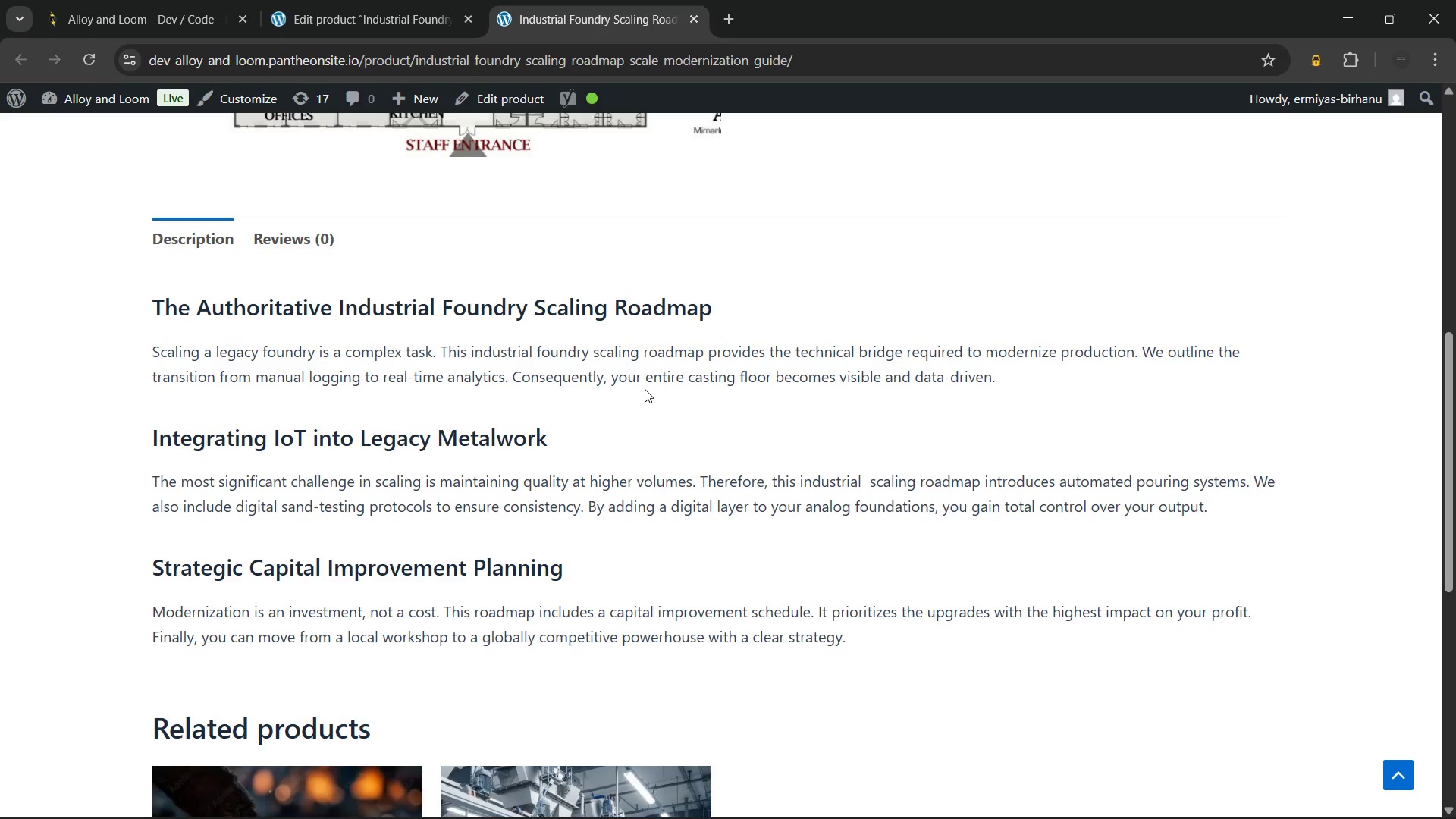 
left_click([645, 389])
 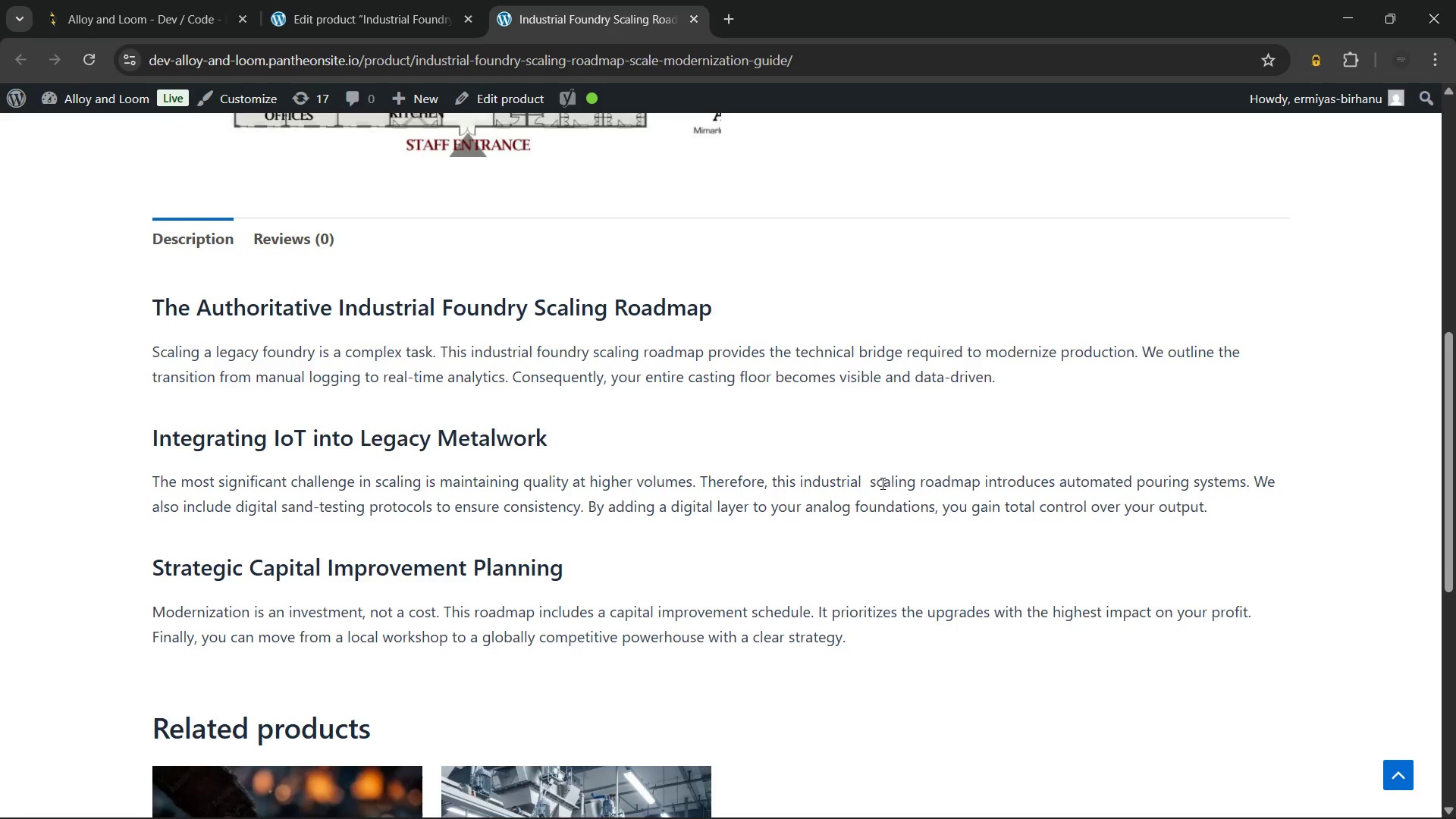 
scroll: coordinate [881, 487], scroll_direction: down, amount: 1.0
 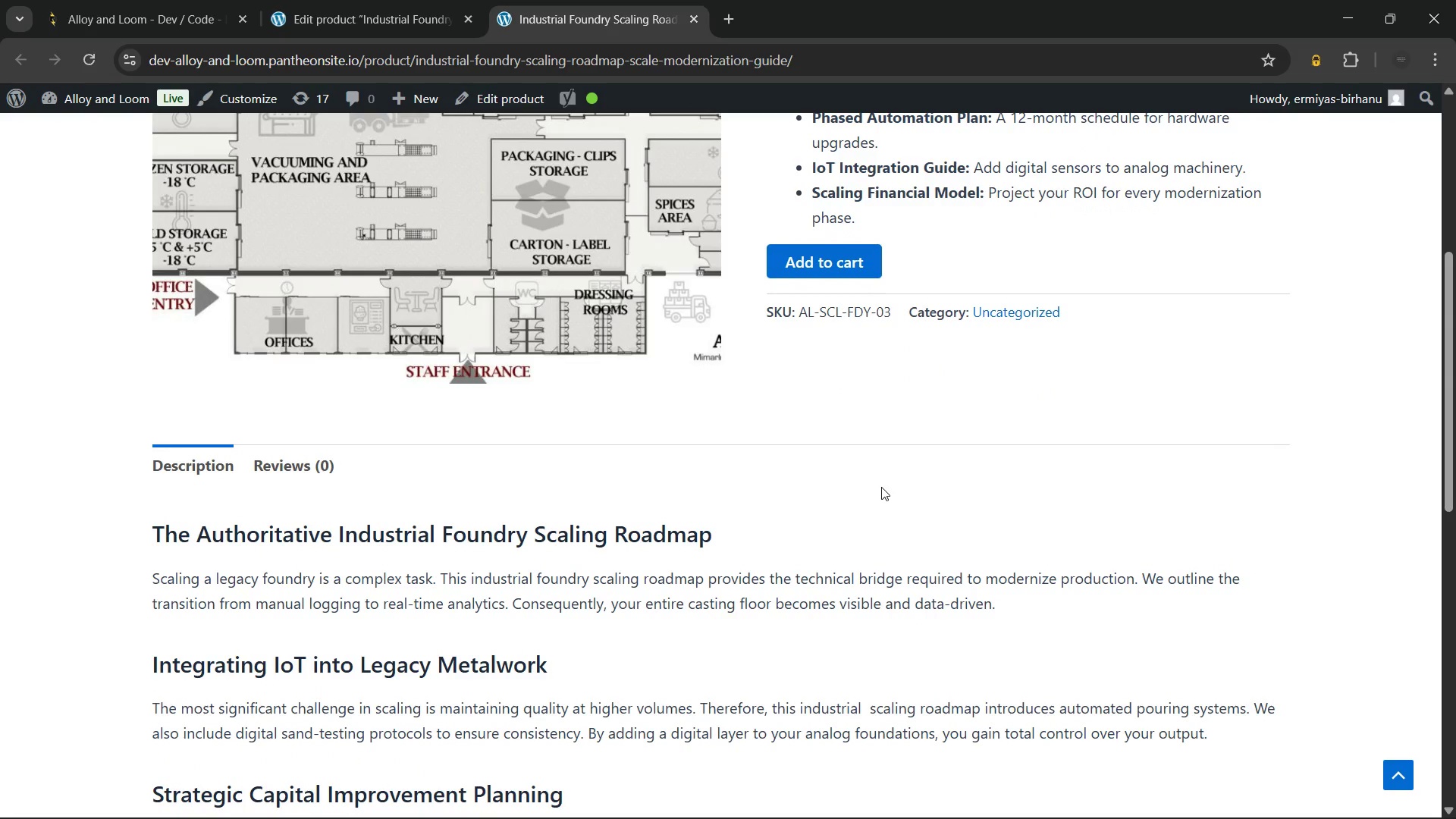 
wait(19.66)
 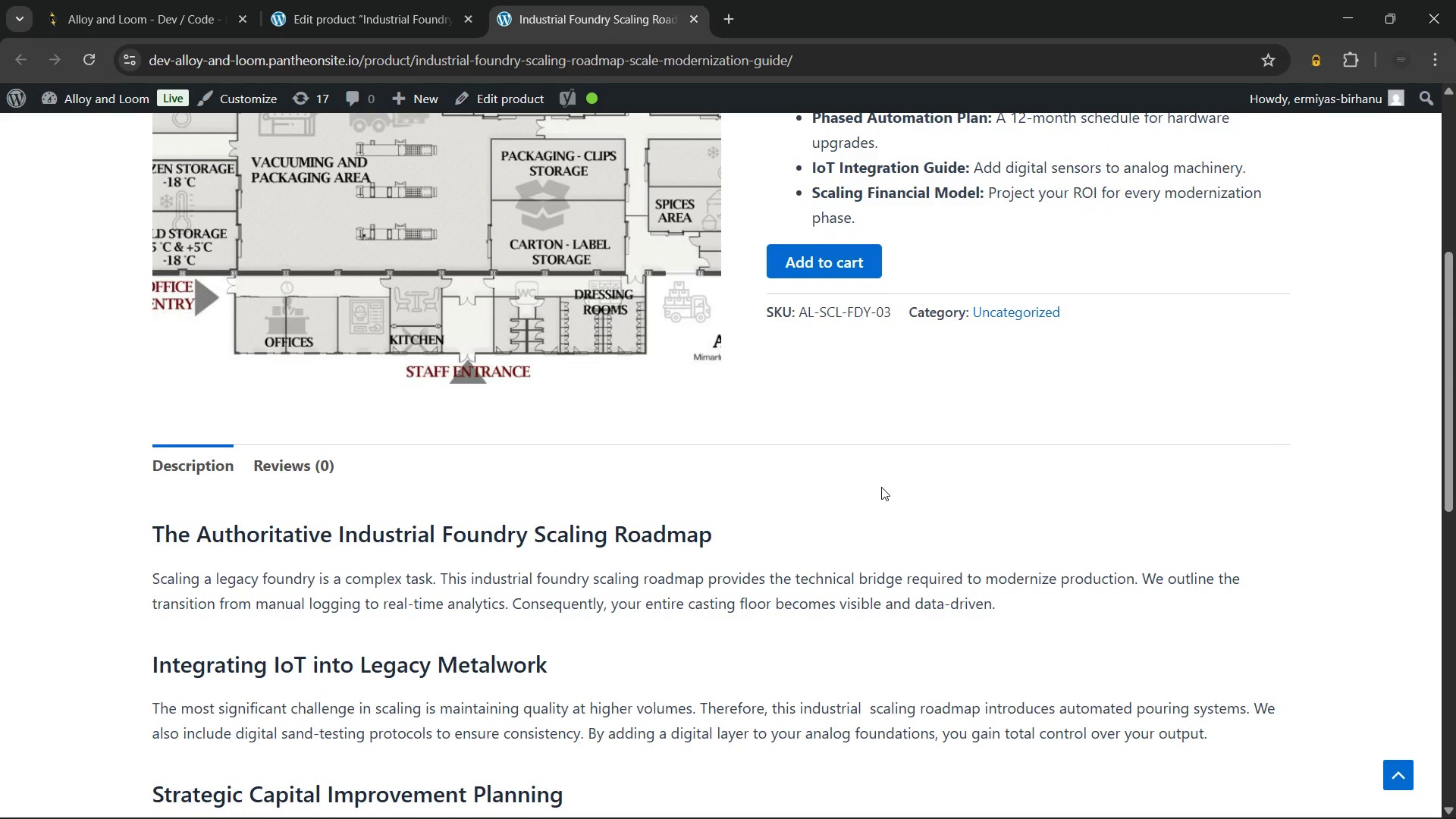 
left_click([691, 22])
 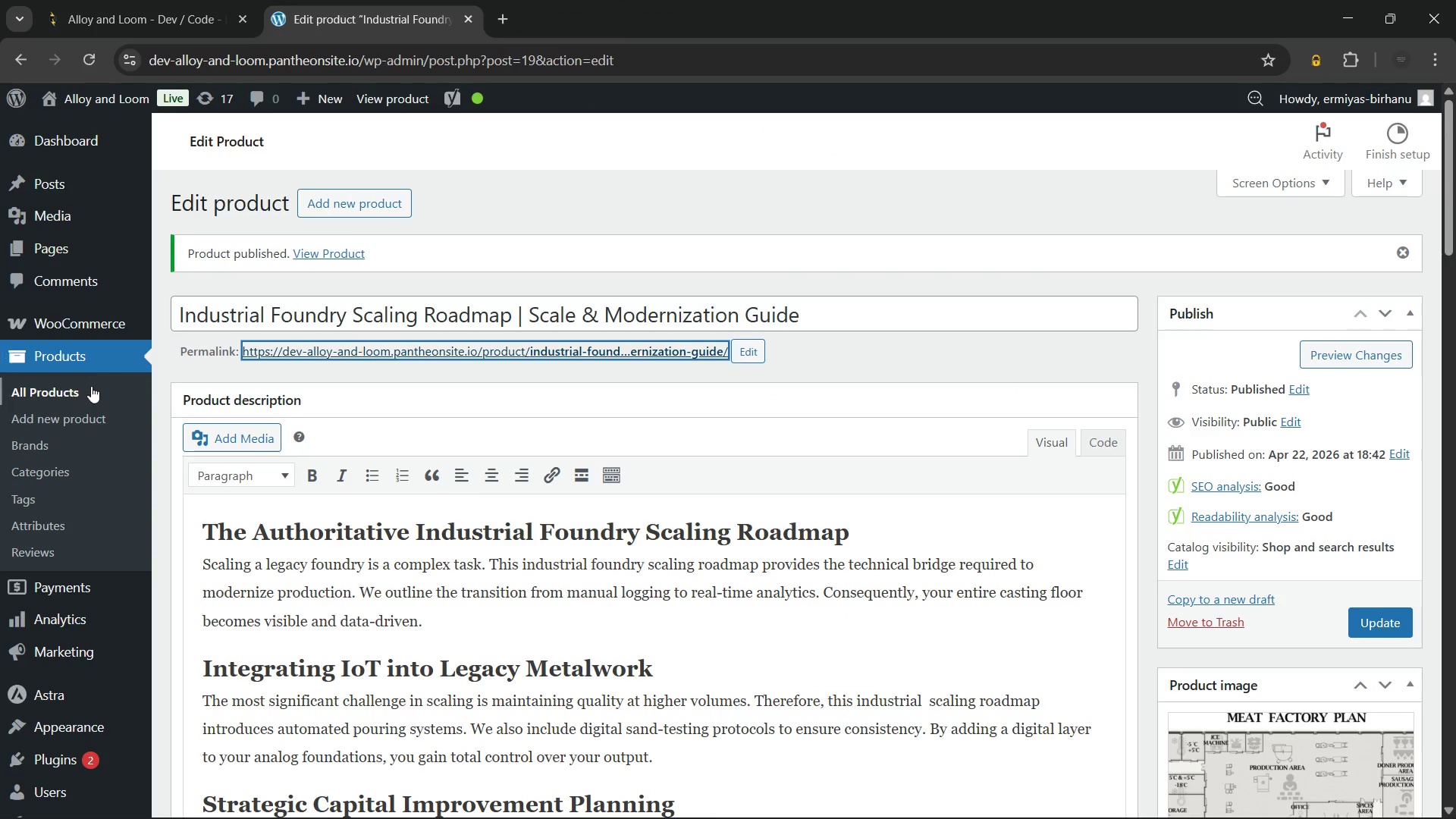 
left_click([60, 386])
 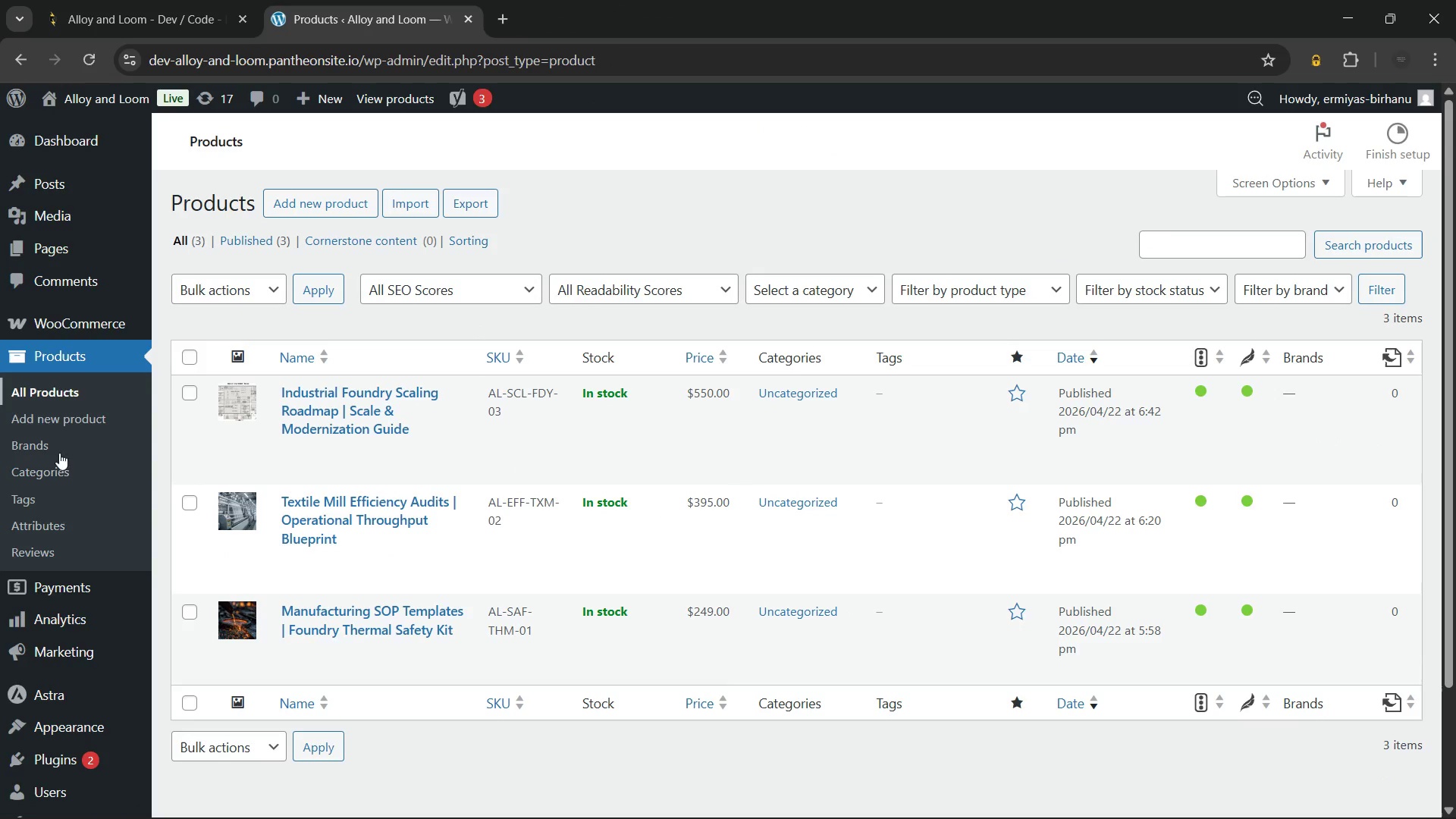 
wait(6.73)
 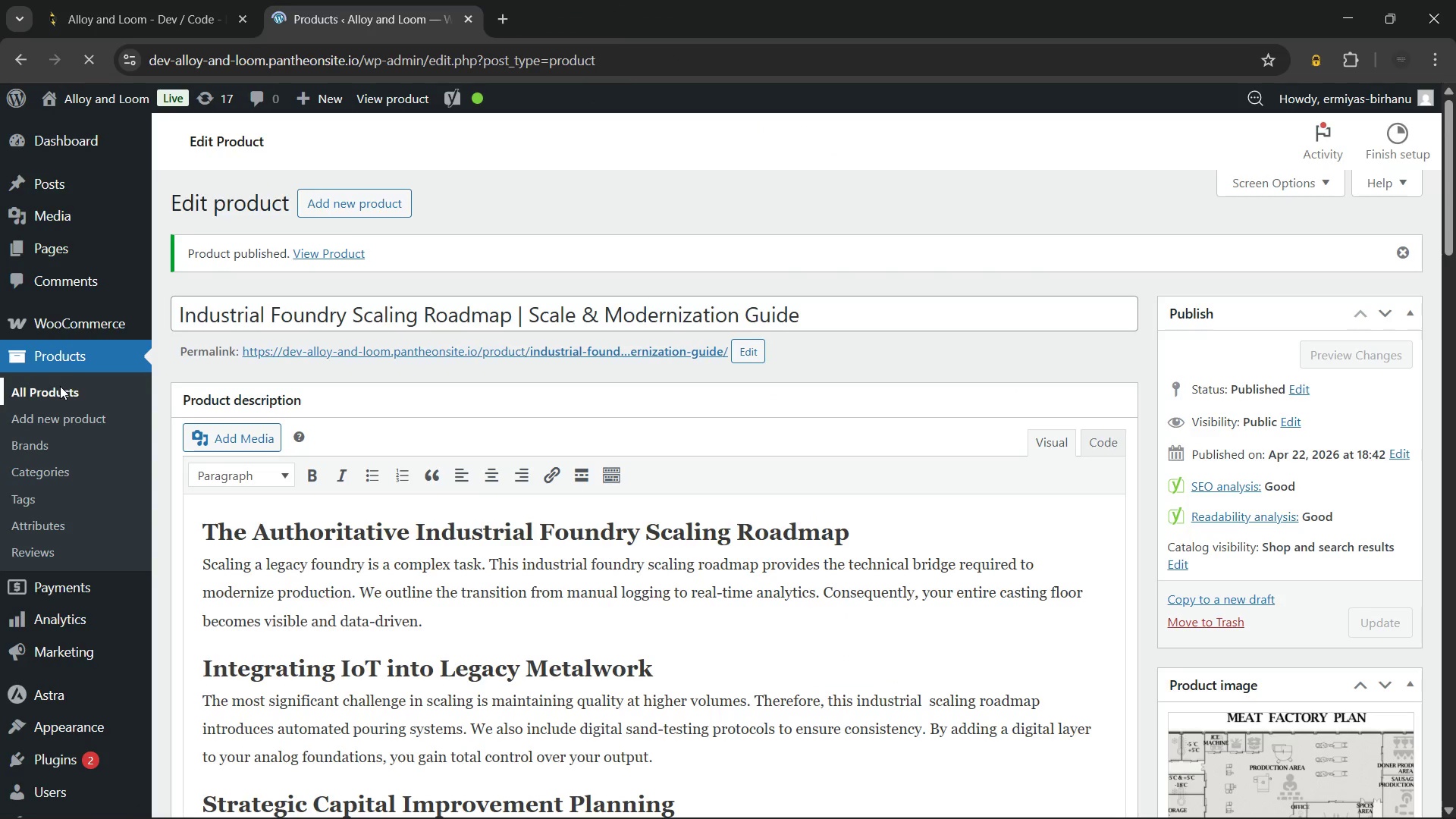 
left_click([52, 761])
 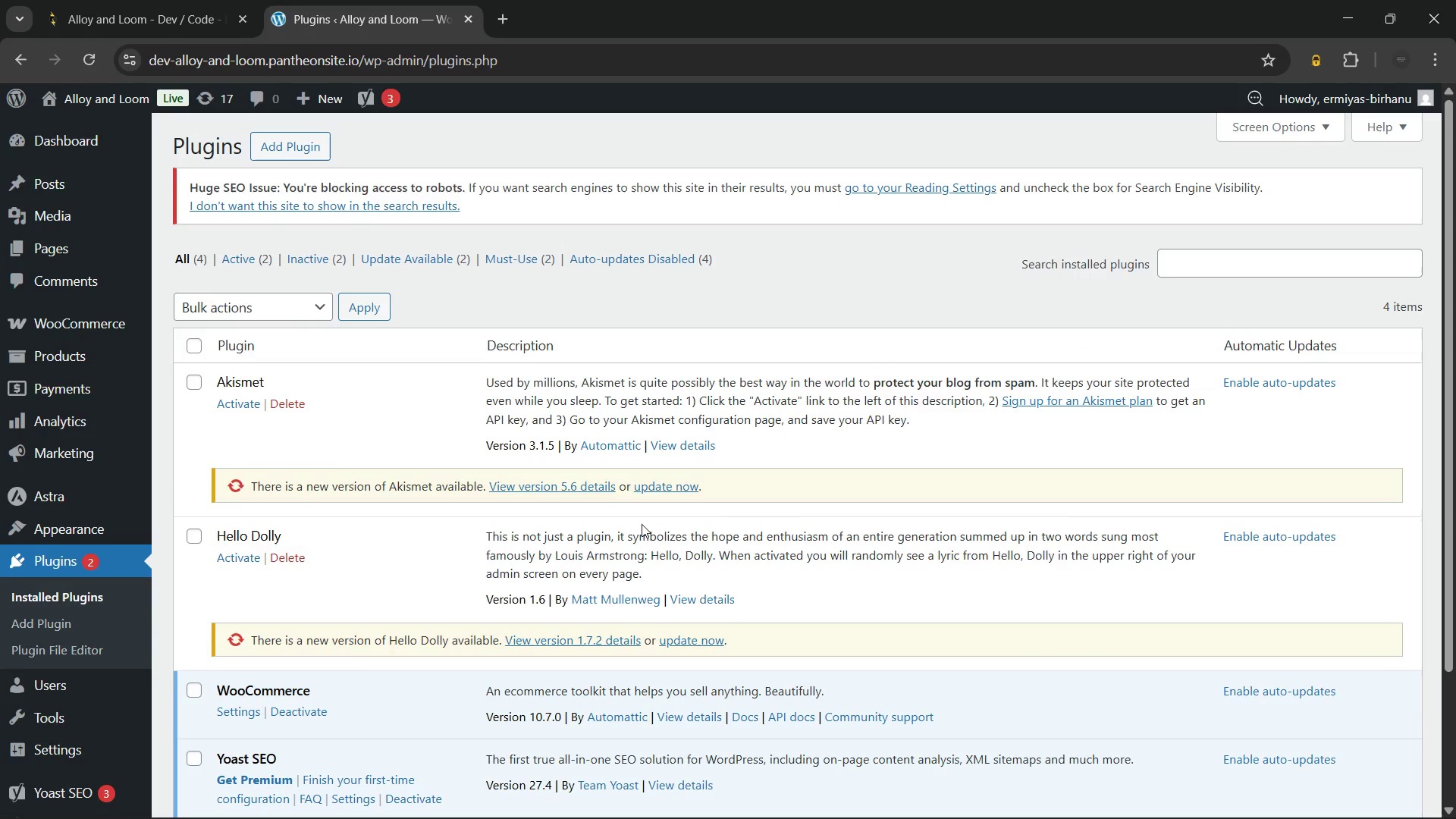 
wait(8.34)
 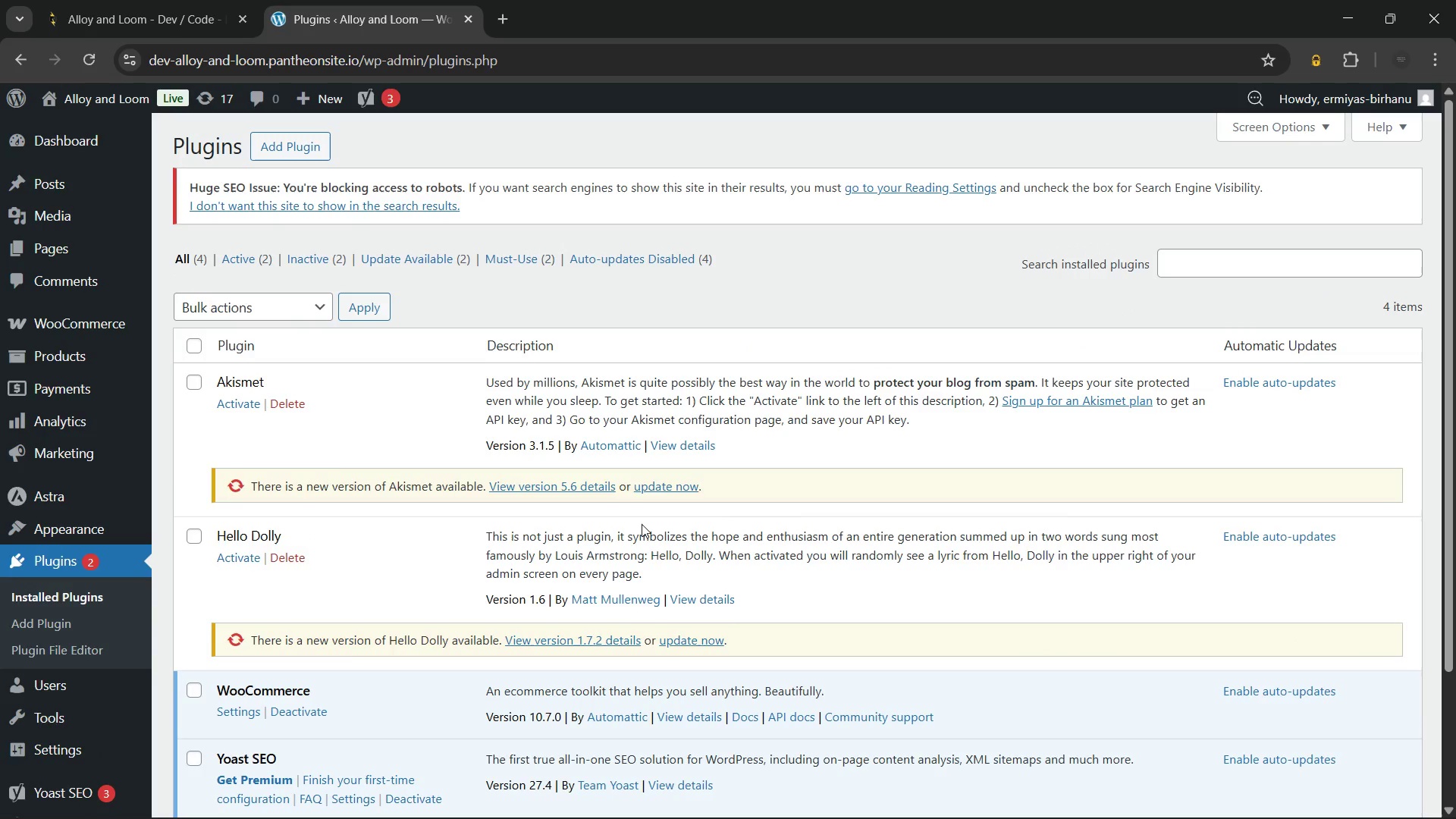 
left_click([274, 151])
 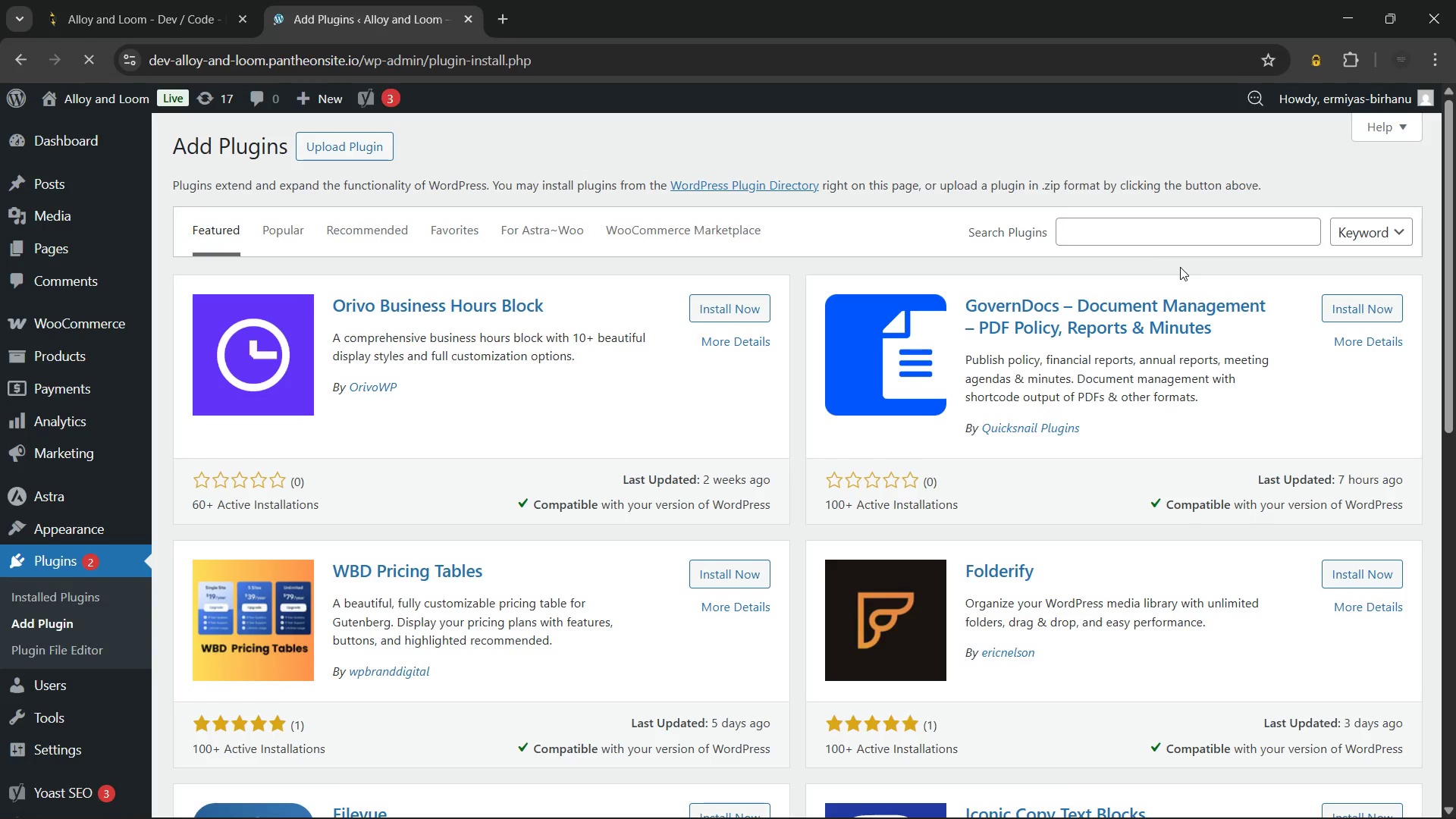 
left_click([1107, 233])
 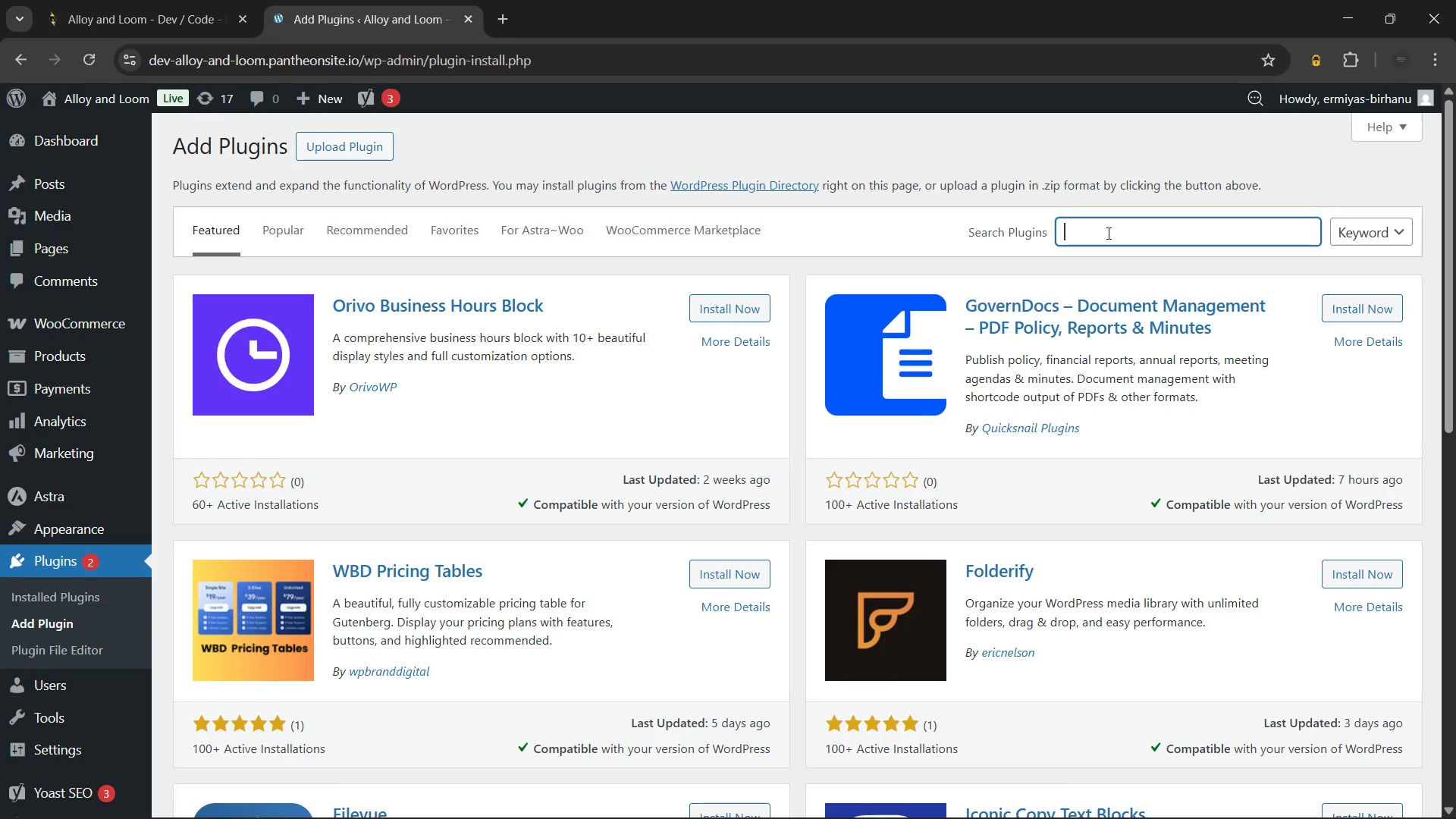 
type(checkout field editor for woocommerce)
 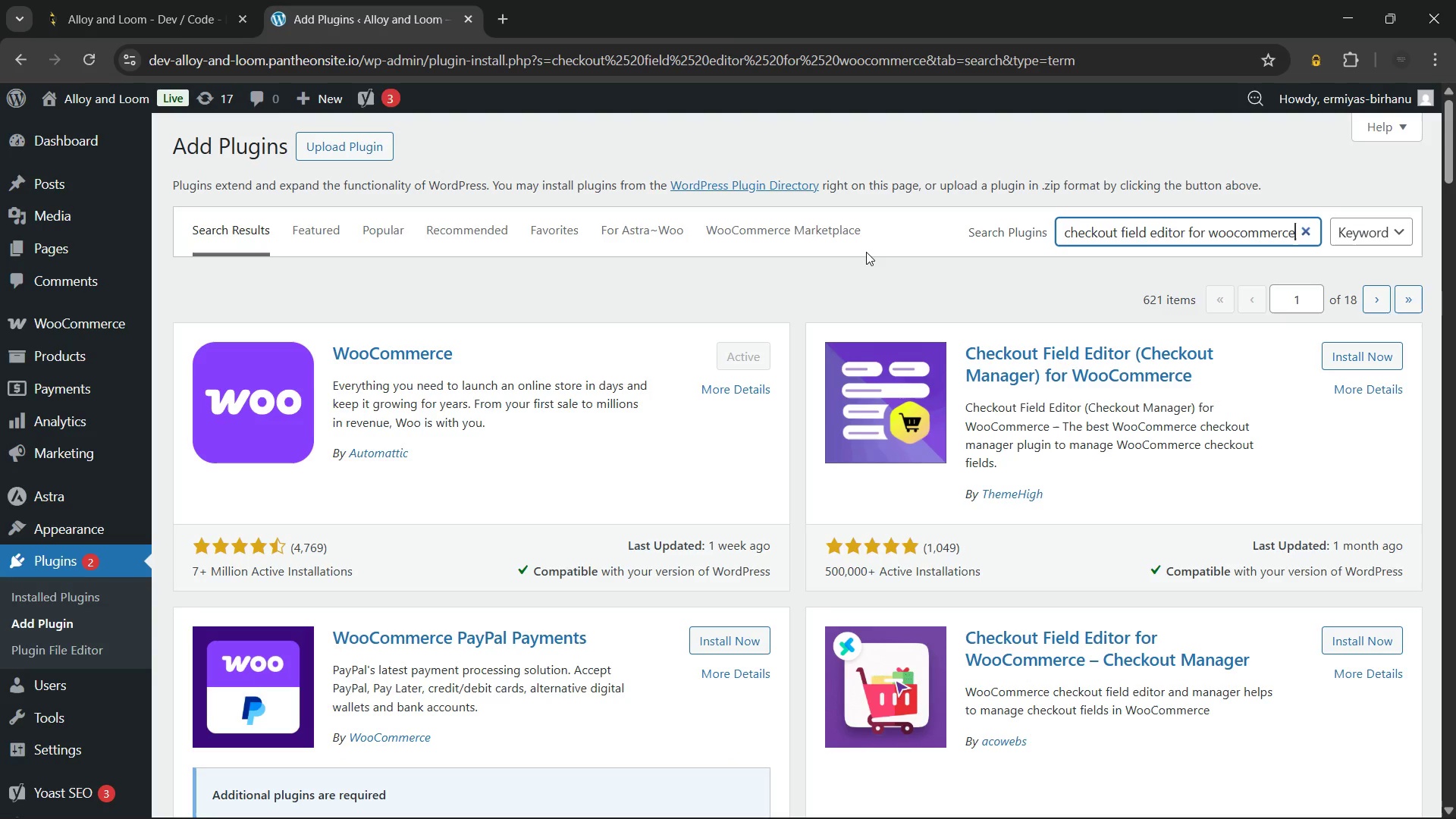 
wait(28.45)
 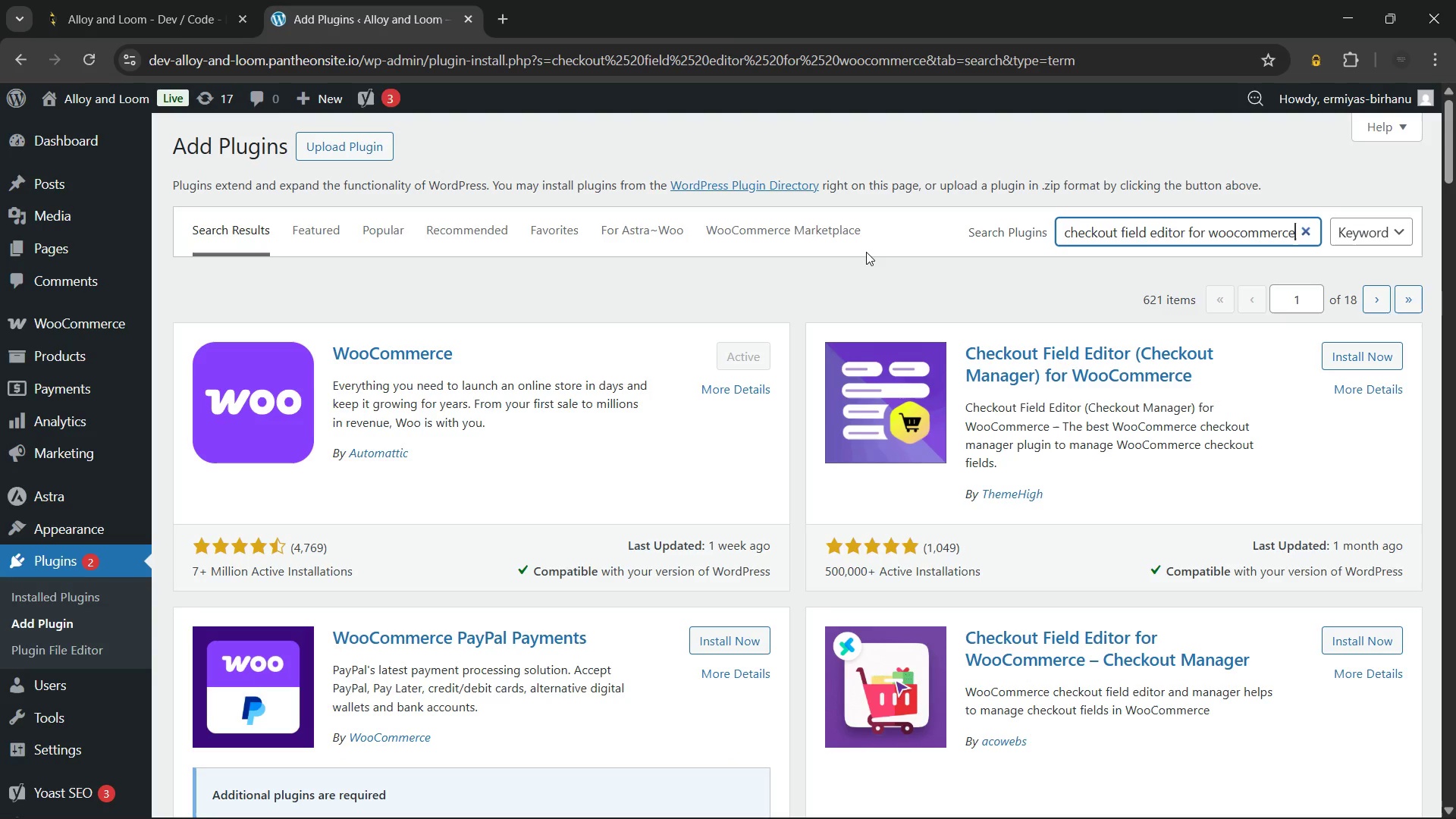 
scroll: coordinate [1121, 460], scroll_direction: down, amount: 3.0
 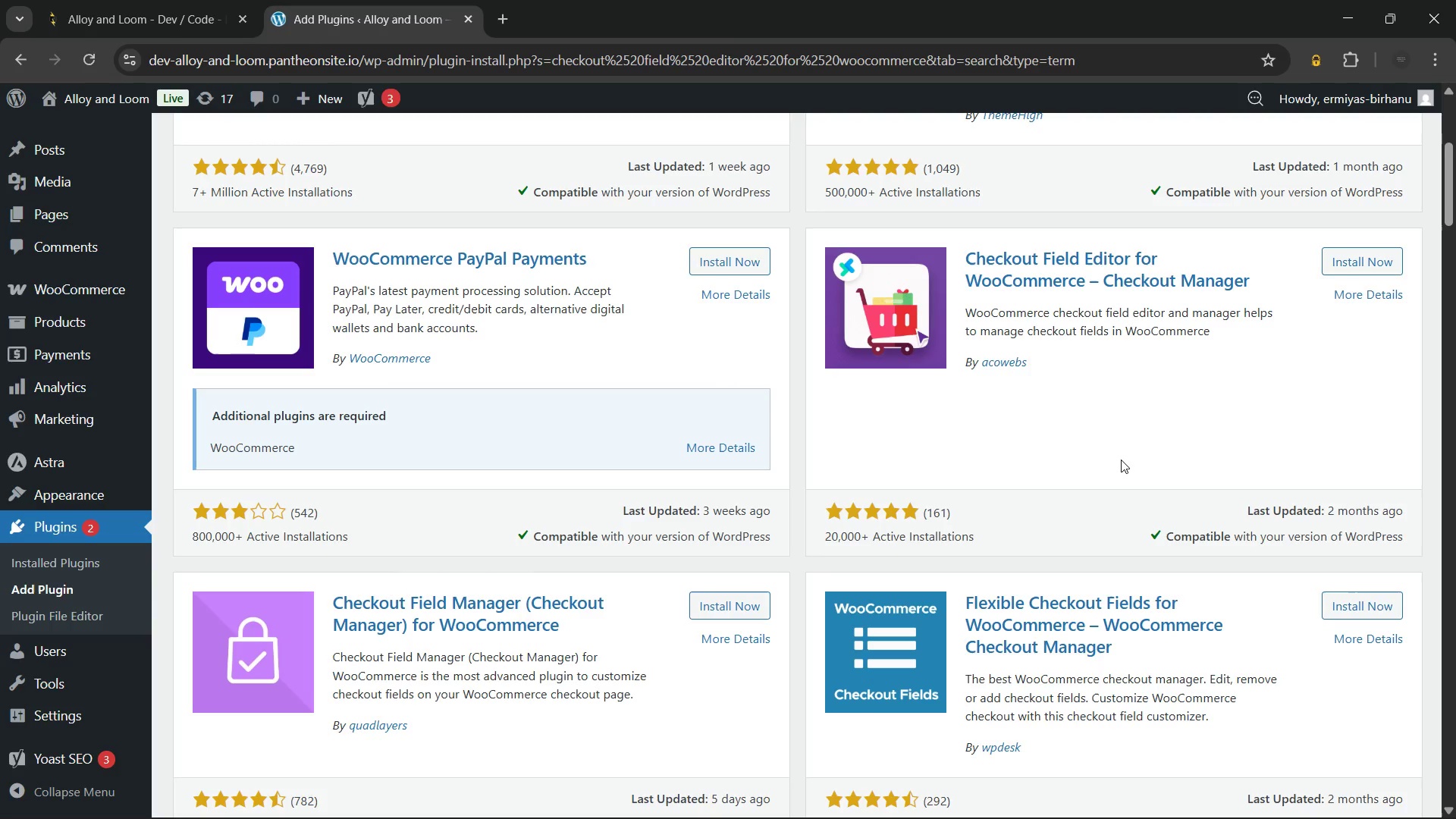 
wait(5.24)
 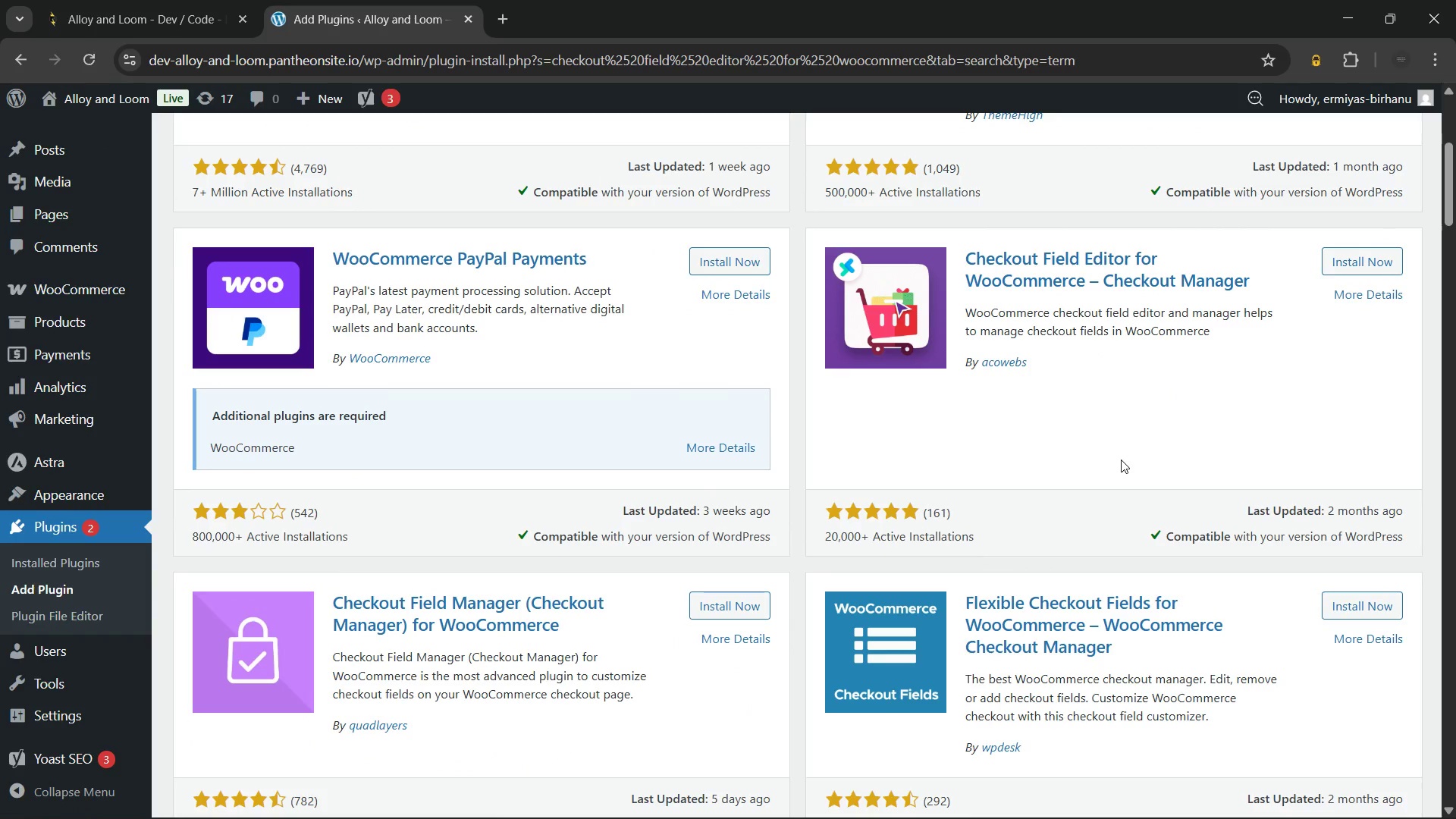 
scroll: coordinate [1121, 460], scroll_direction: down, amount: 7.0
 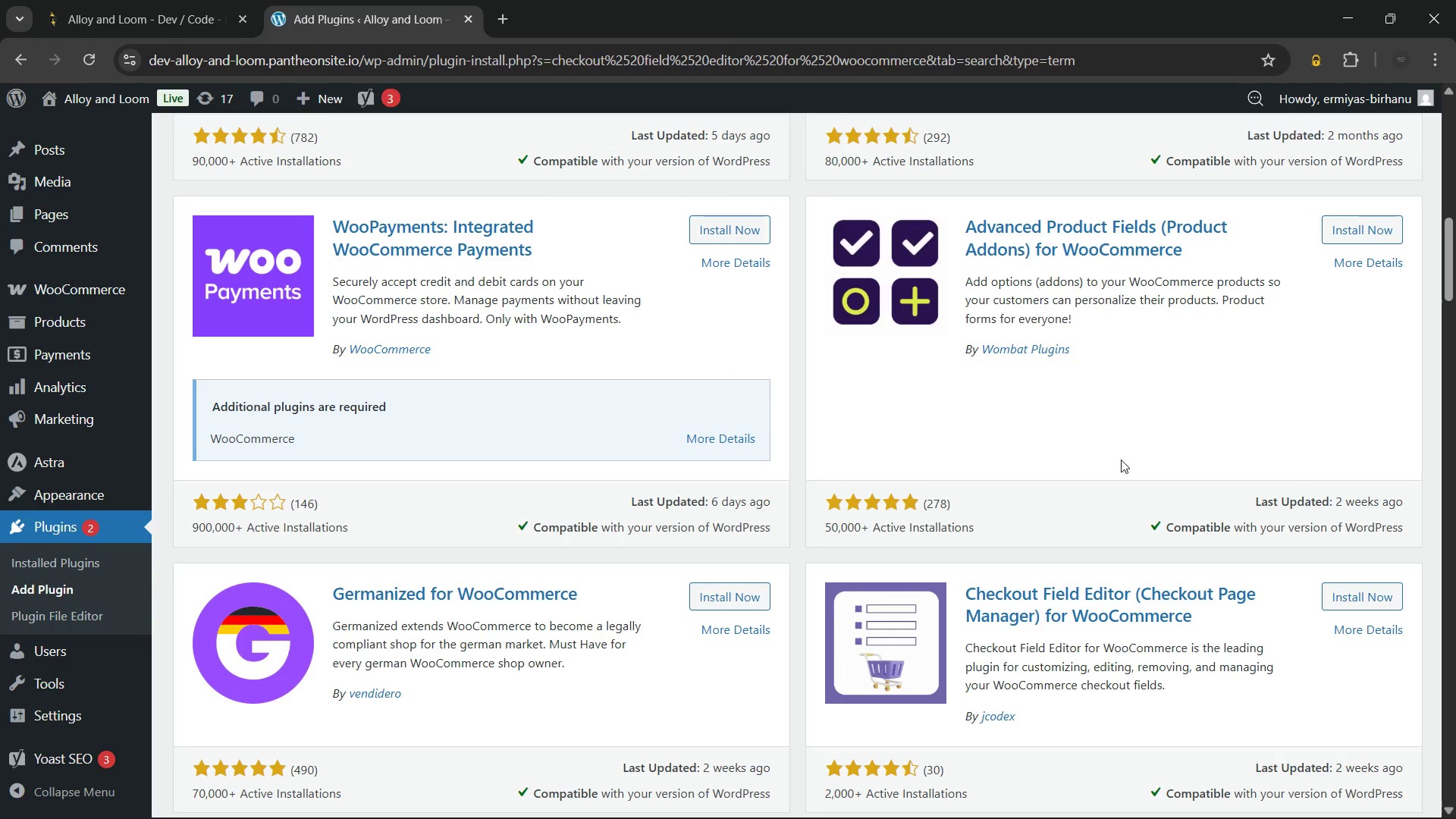 
wait(12.57)
 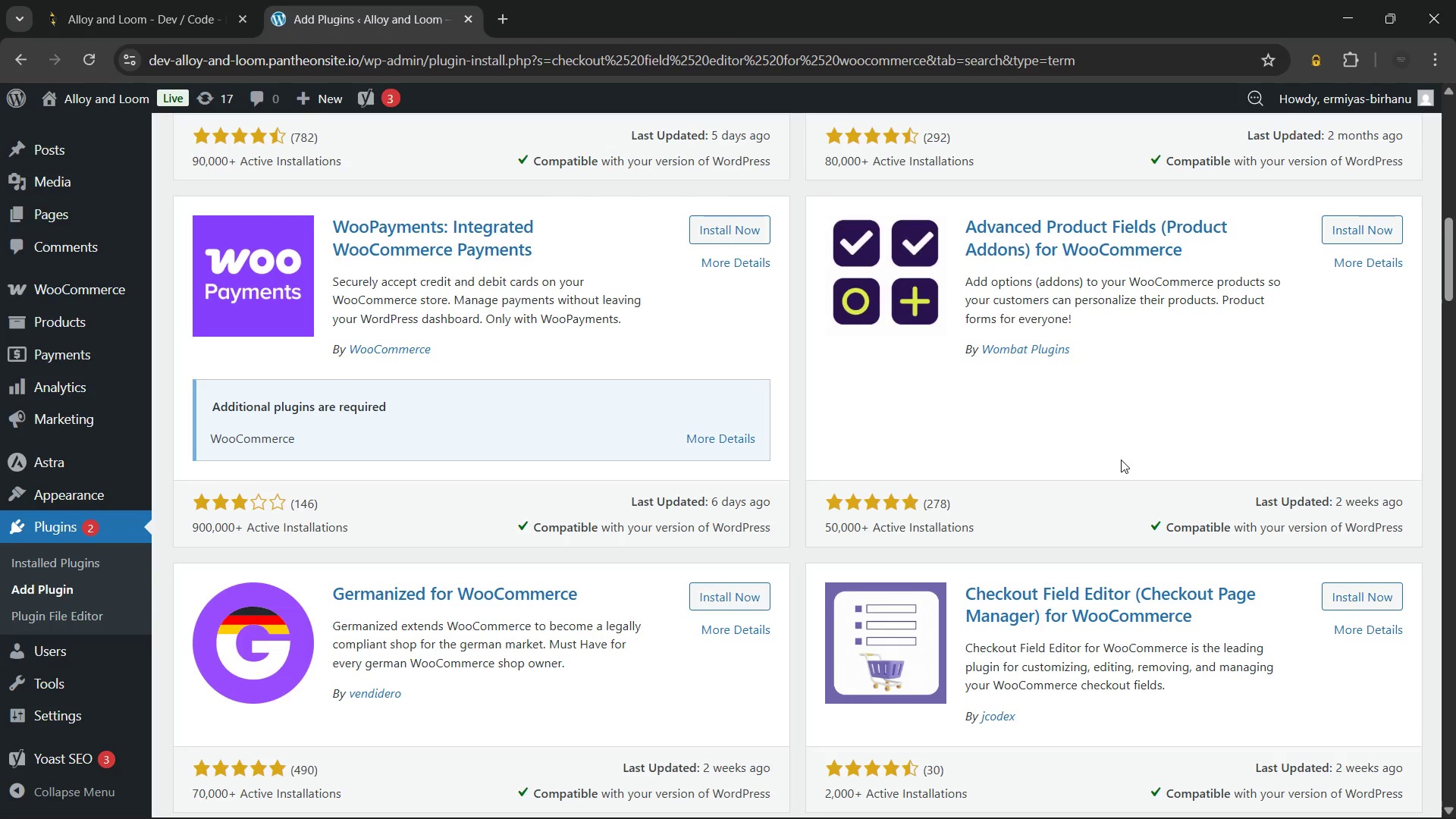 
scroll: coordinate [1179, 324], scroll_direction: up, amount: 17.0
 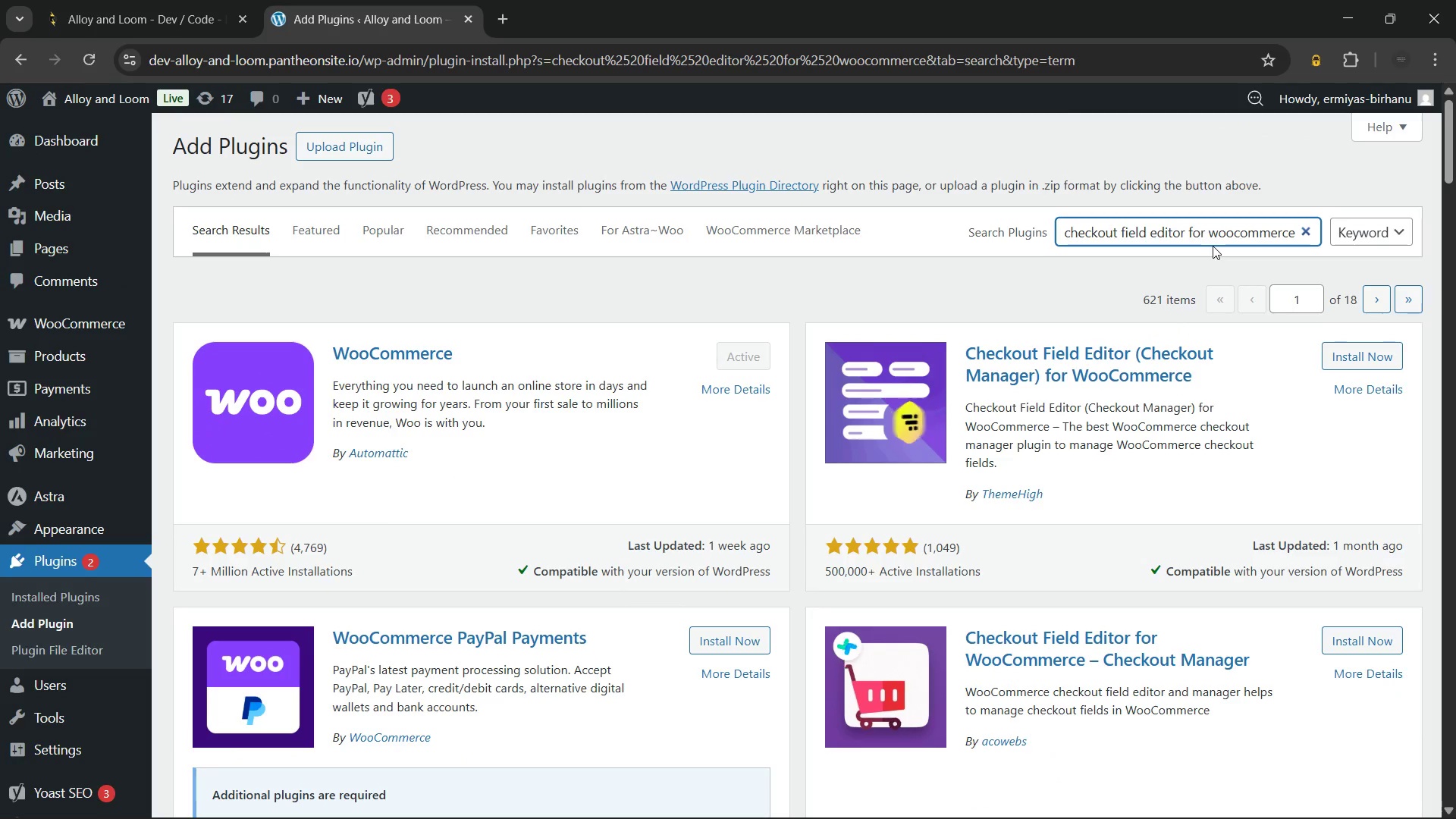 
hold_key(key=Backspace, duration=0.88)
 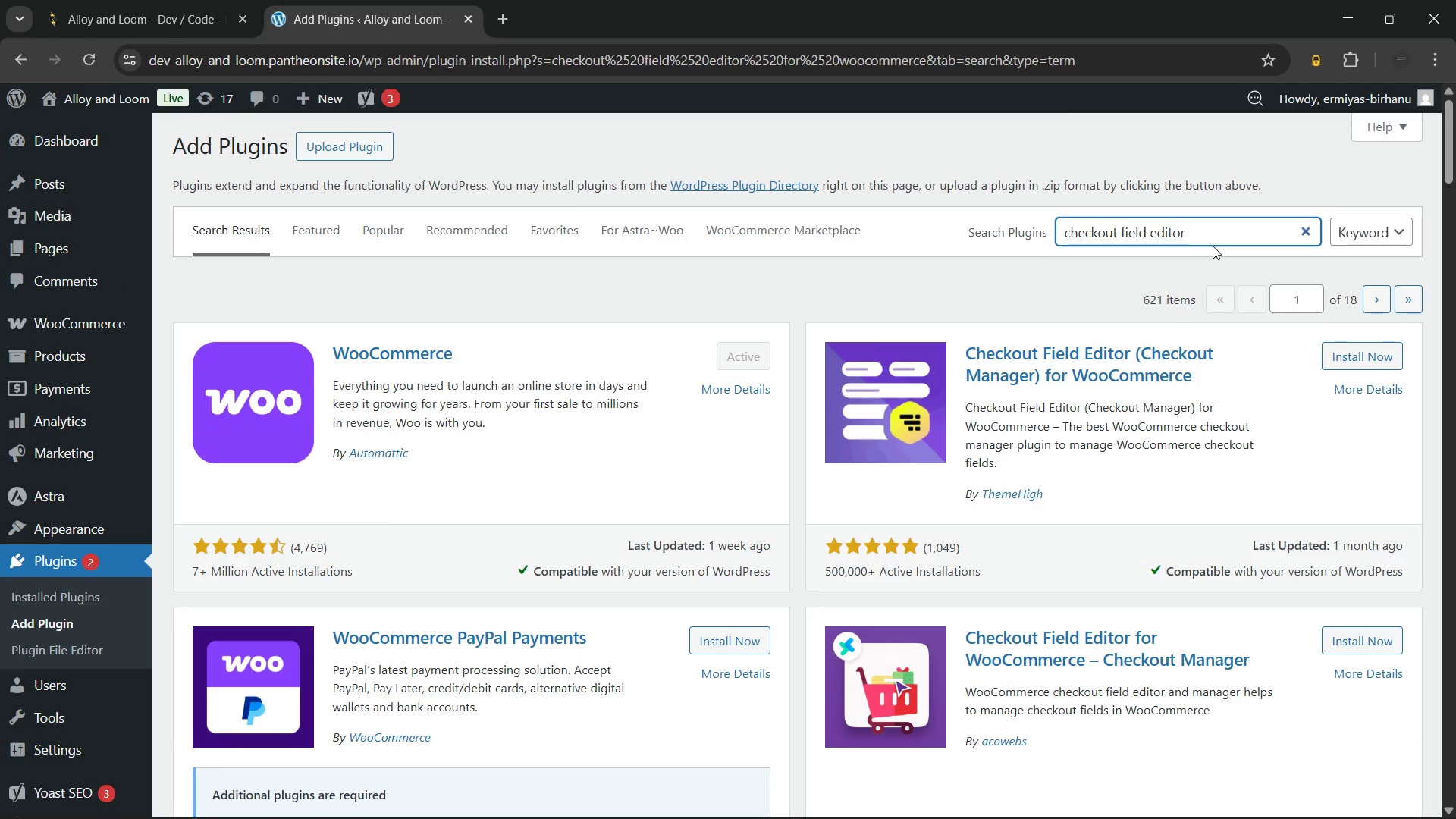 
key(Backspace)
 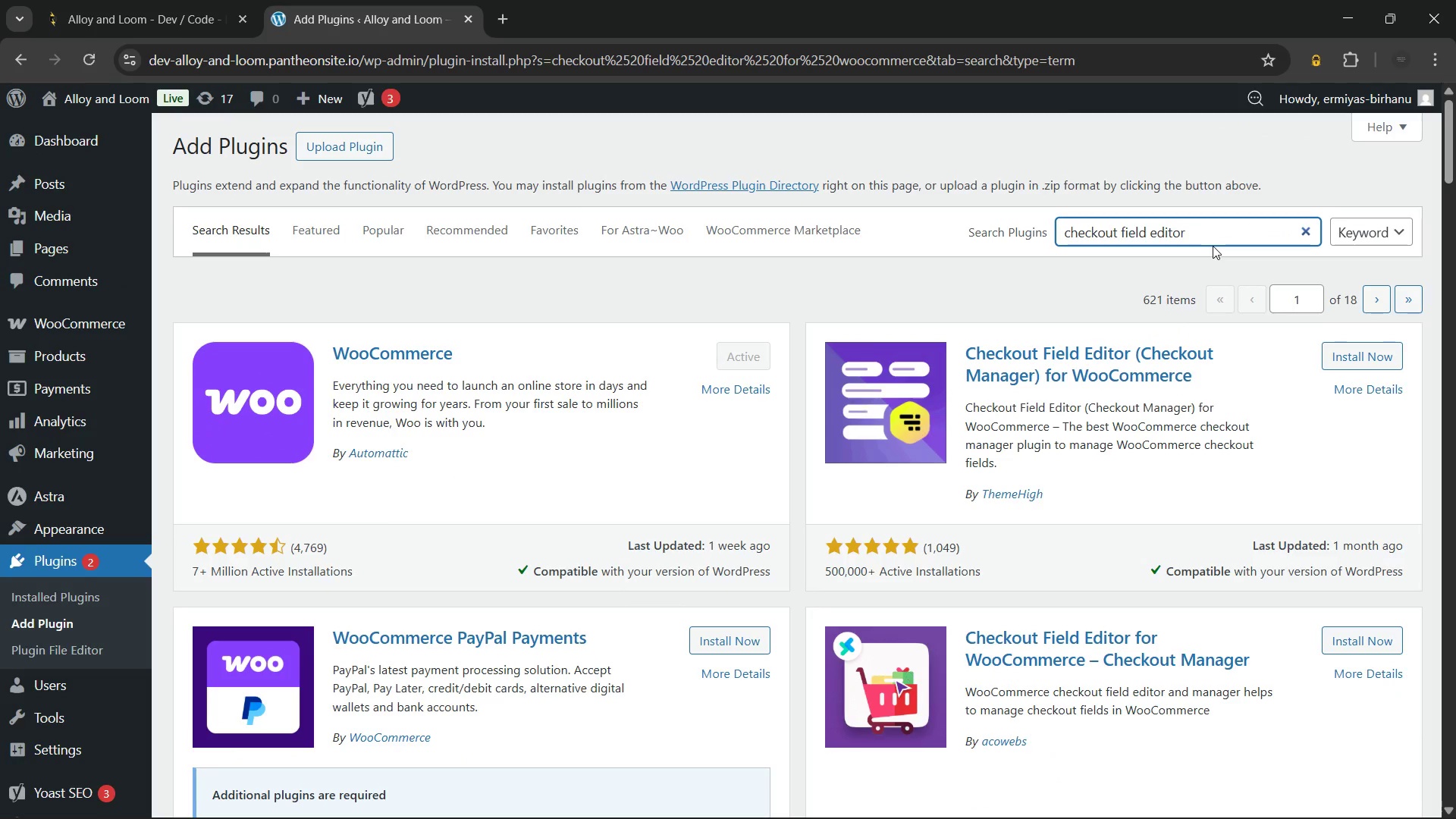 
key(Backspace)
 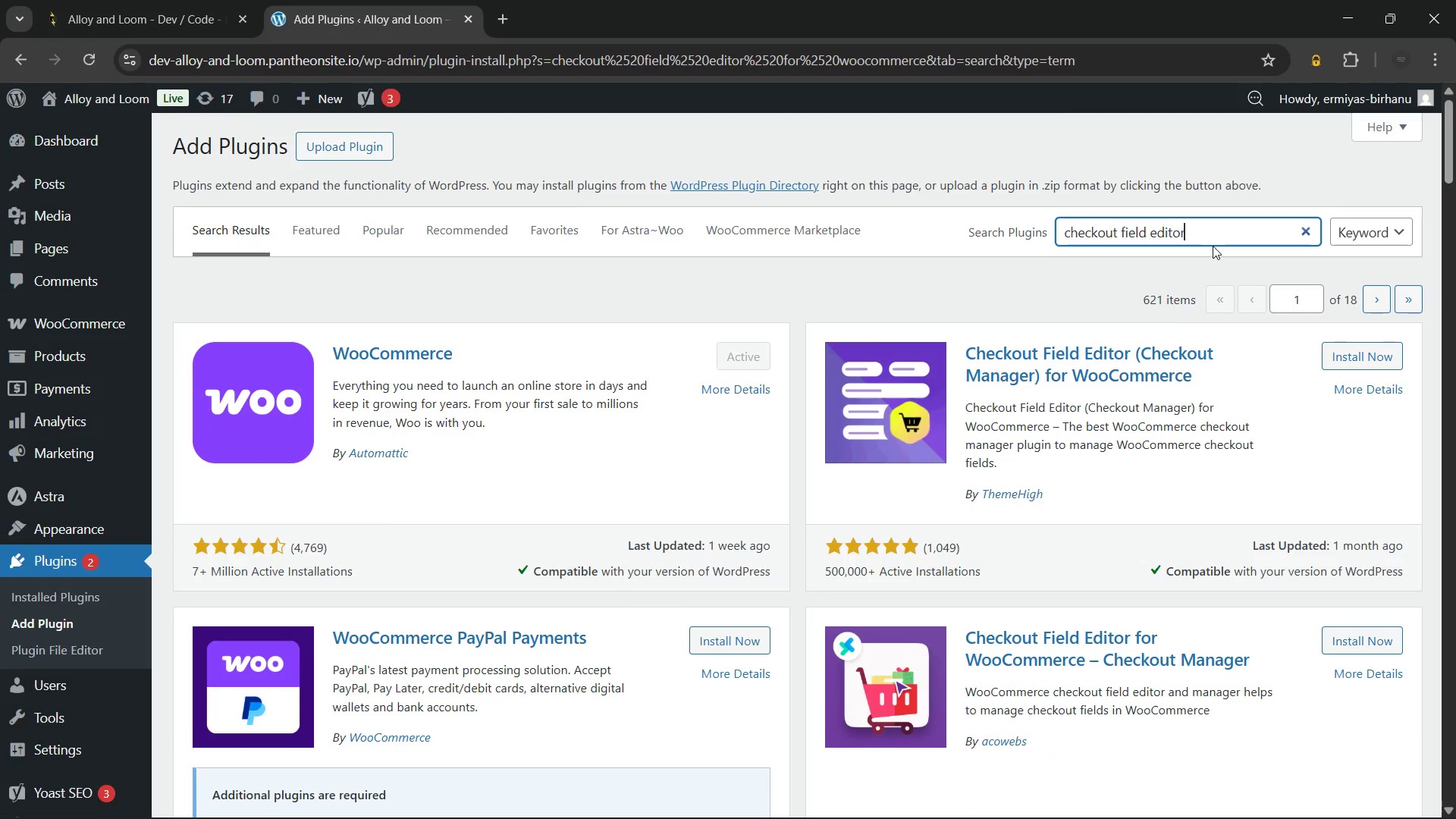 
key(Enter)
 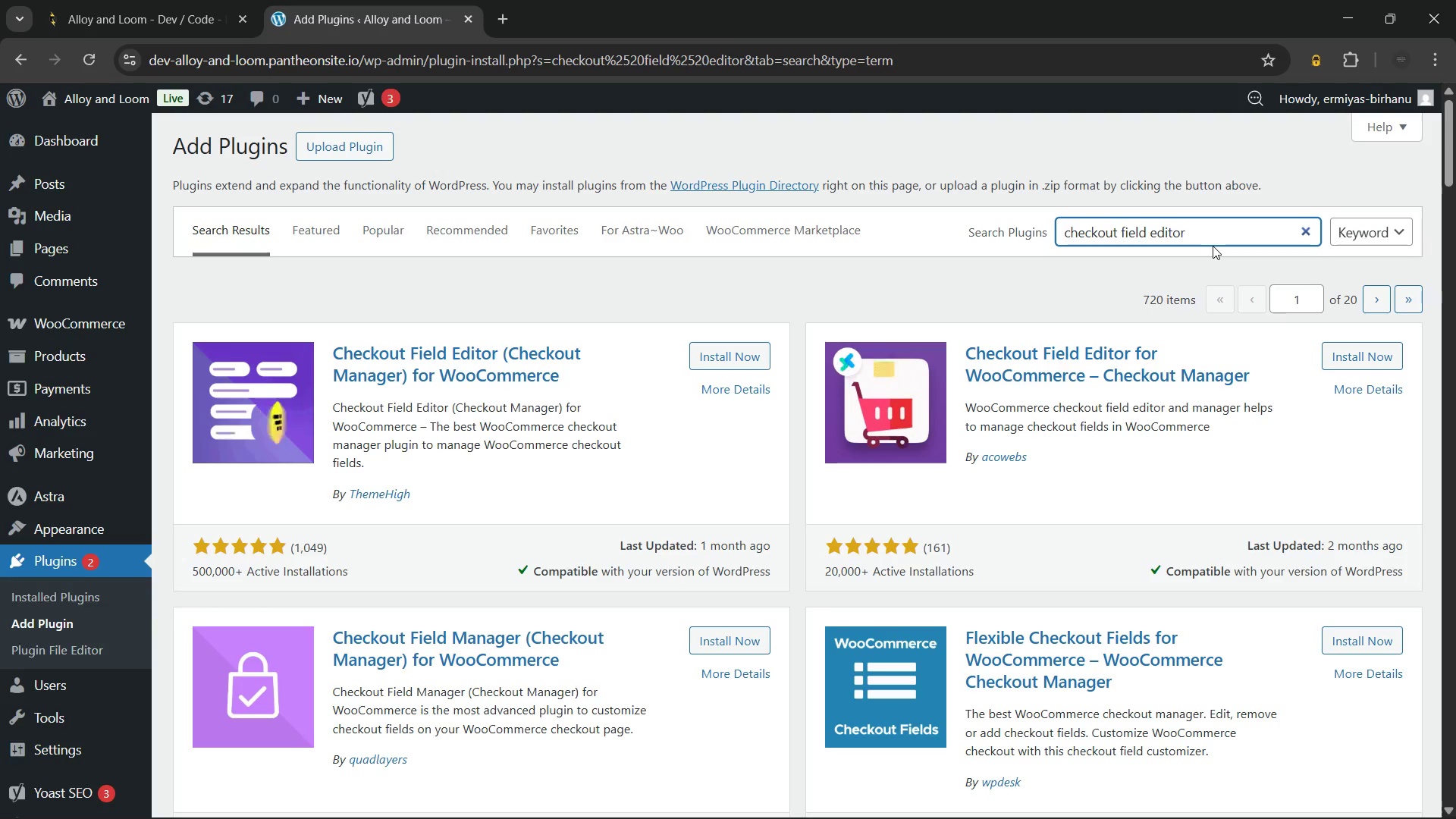 
wait(13.7)
 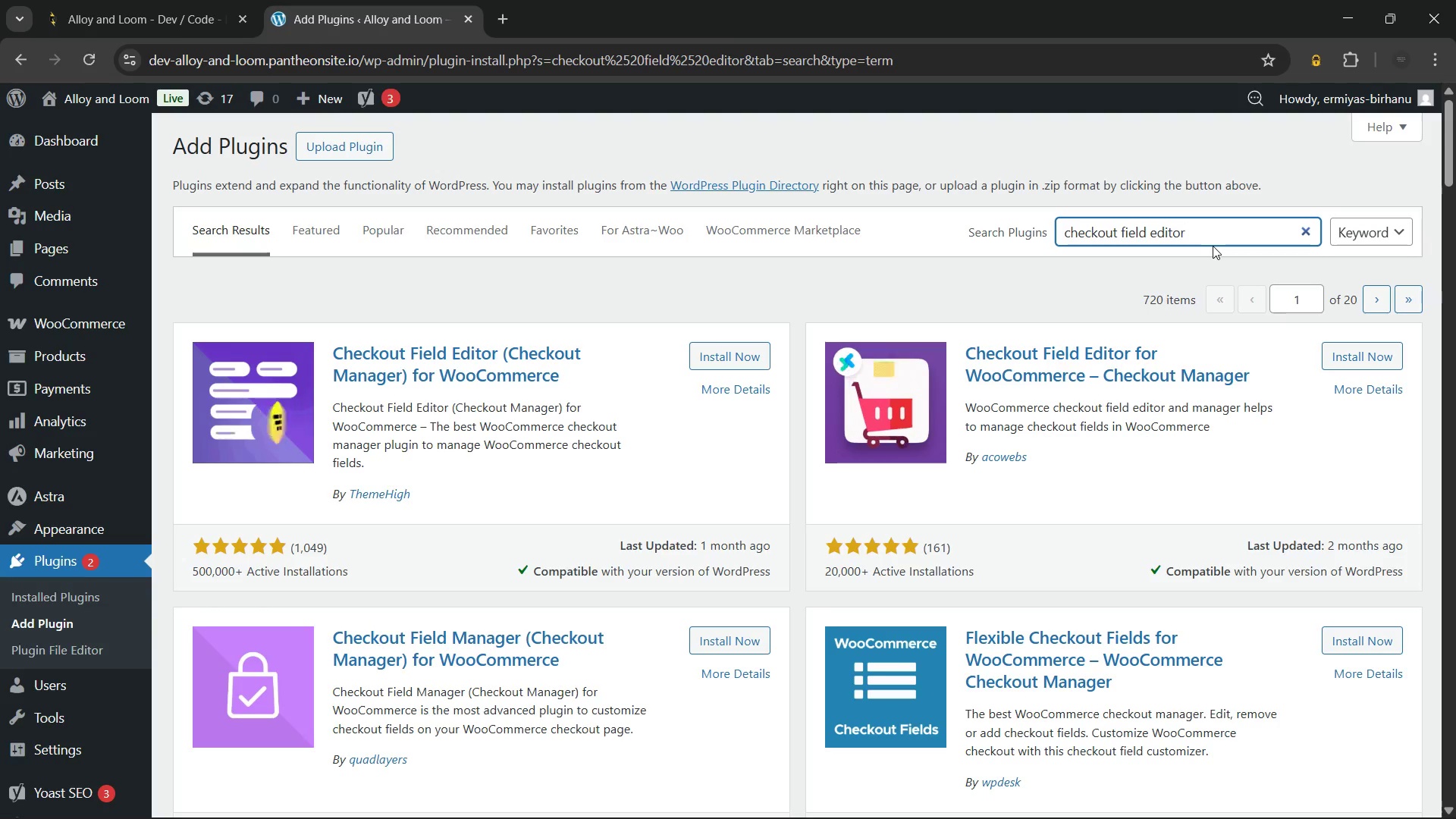 
scroll: coordinate [556, 291], scroll_direction: up, amount: 3.0
 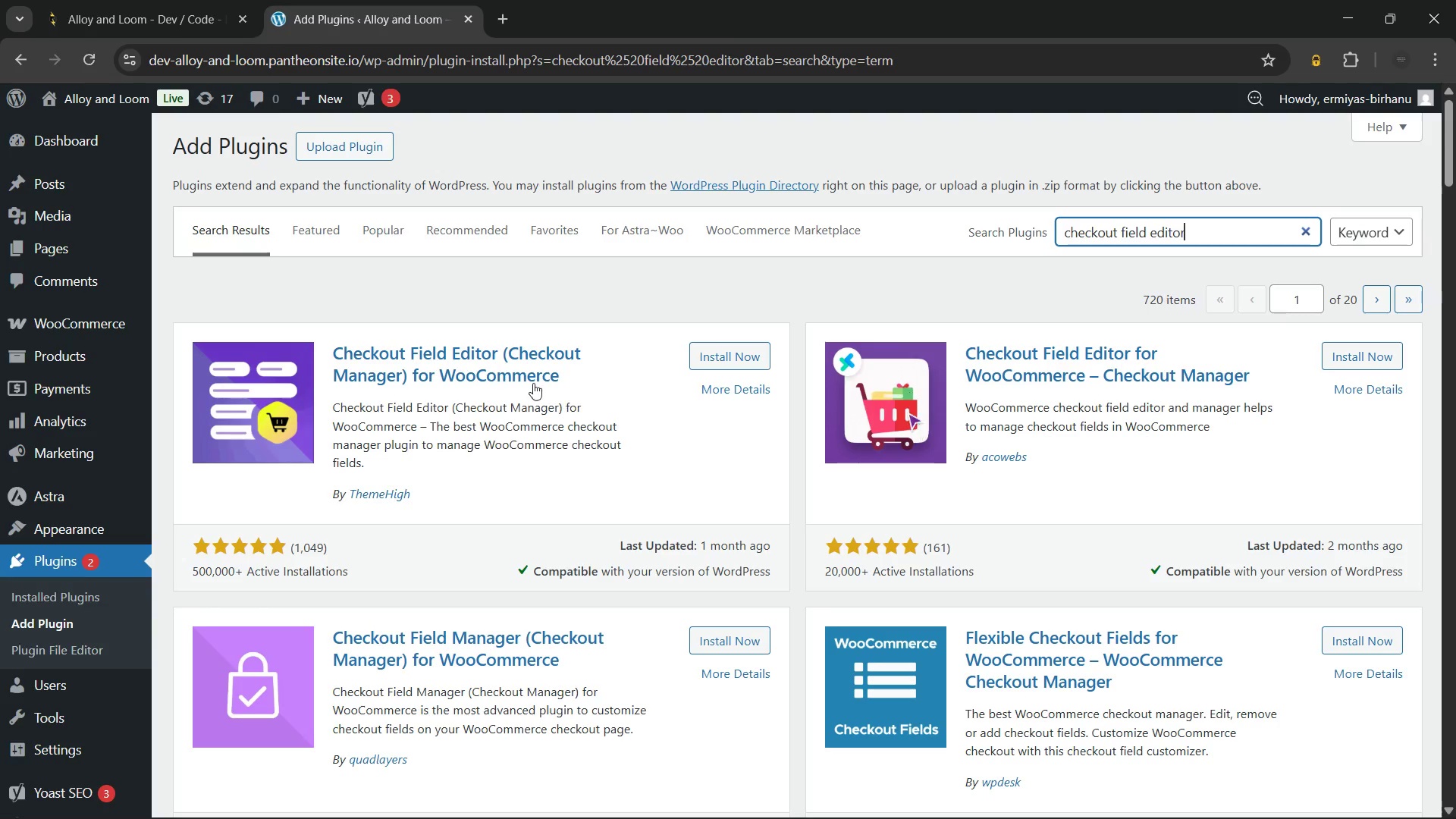 
scroll: coordinate [424, 452], scroll_direction: none, amount: 0.0
 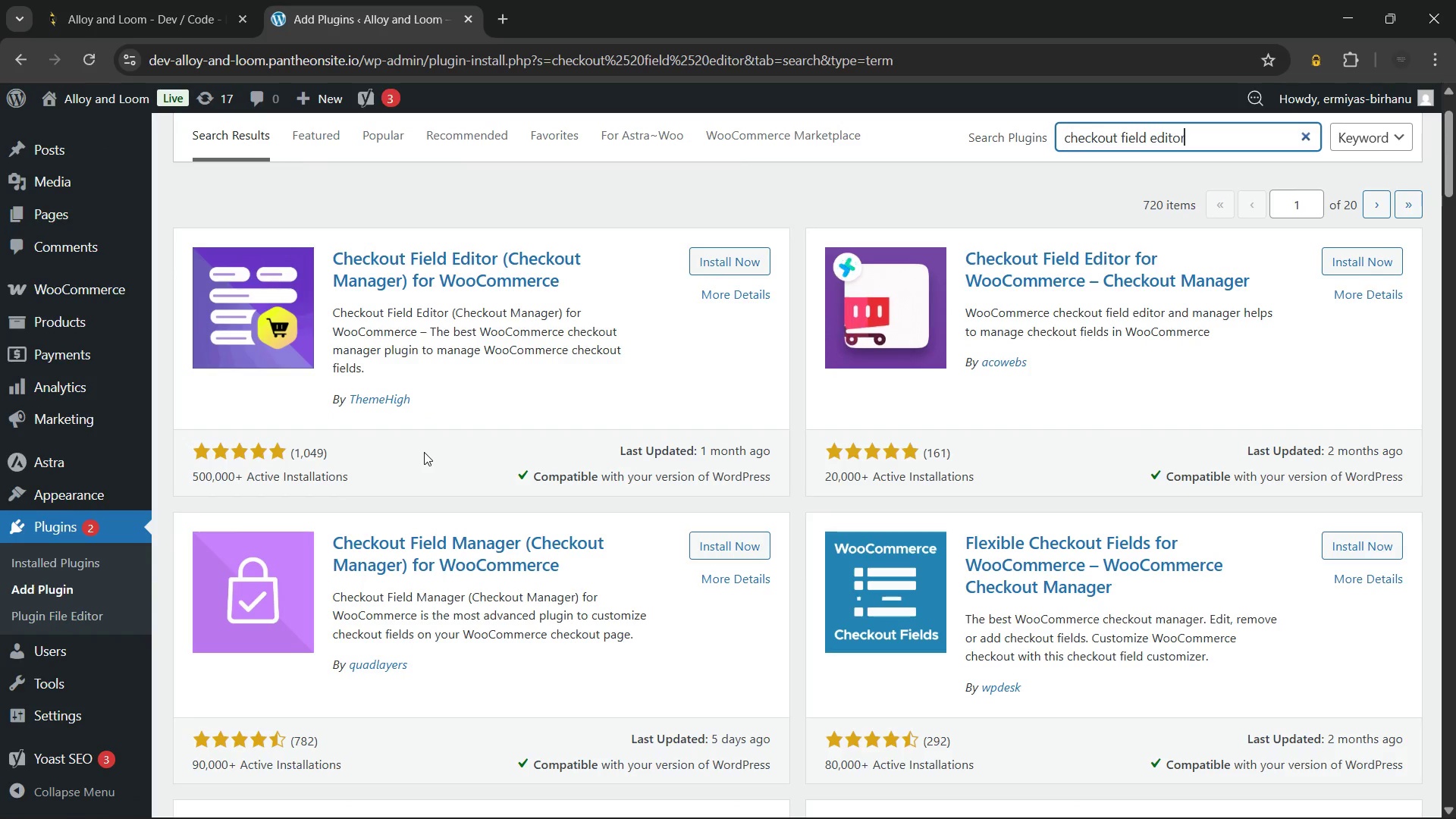 
wait(9.97)
 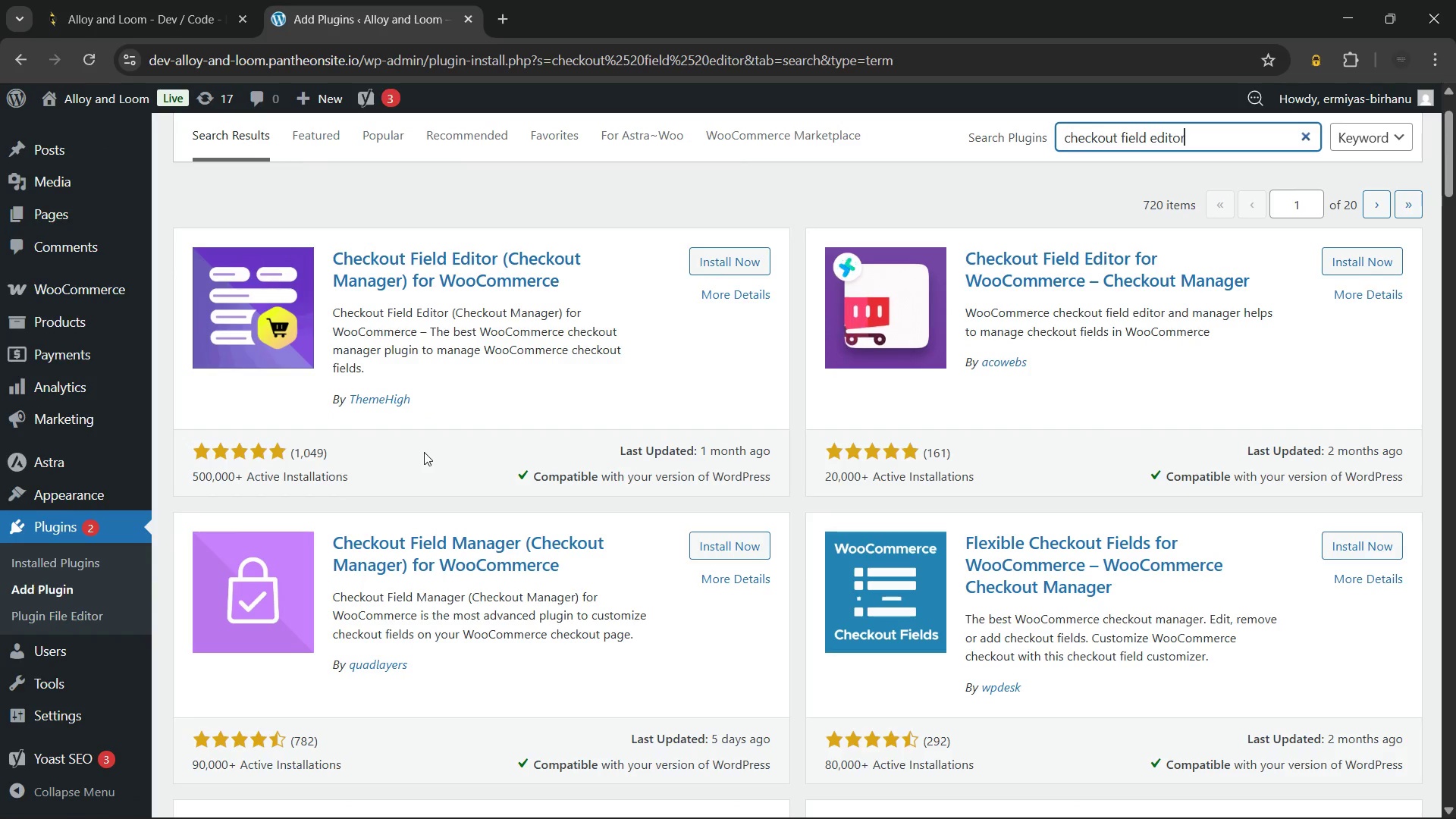 
scroll: coordinate [424, 452], scroll_direction: up, amount: 1.0
 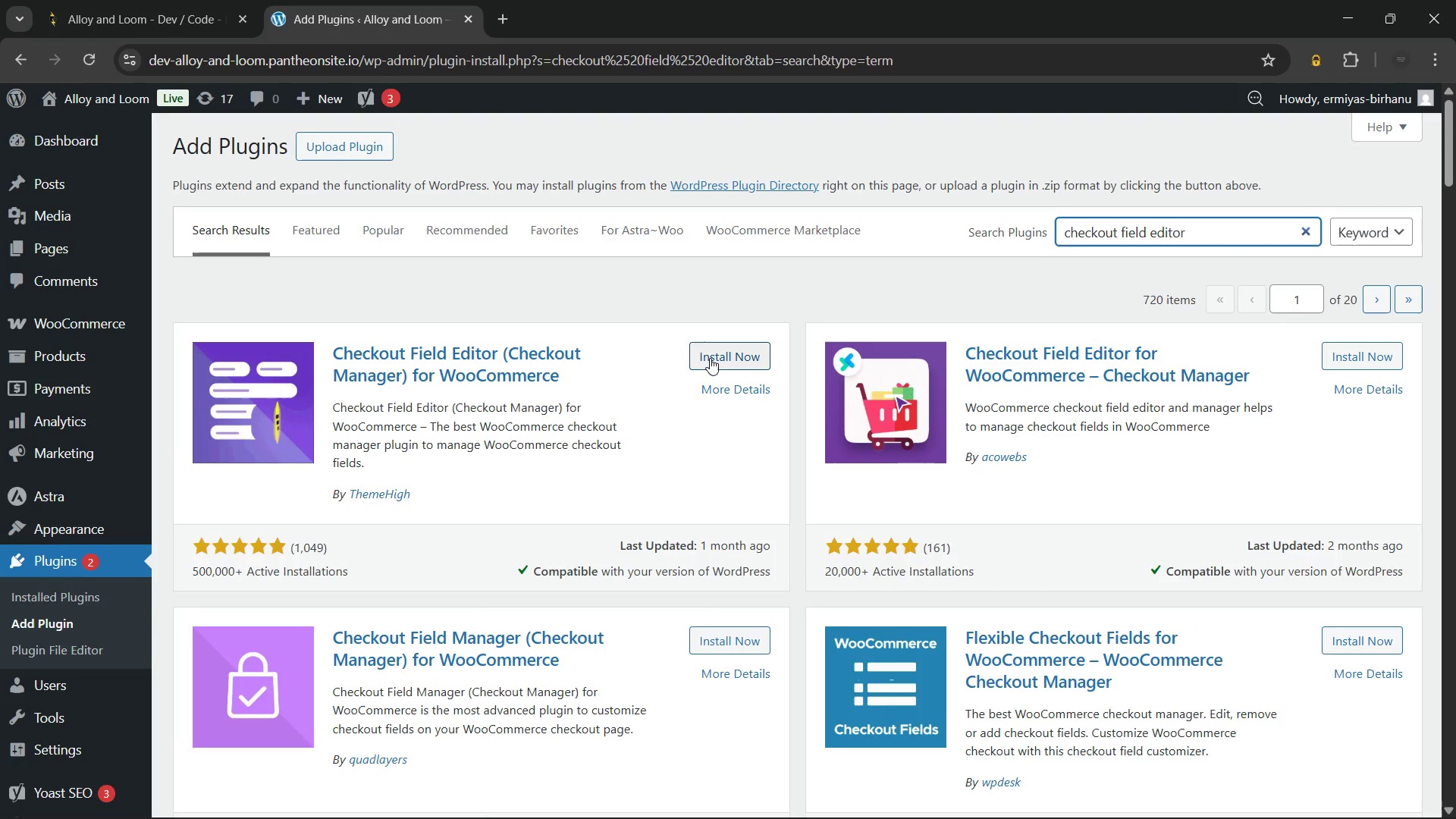 
left_click([710, 358])
 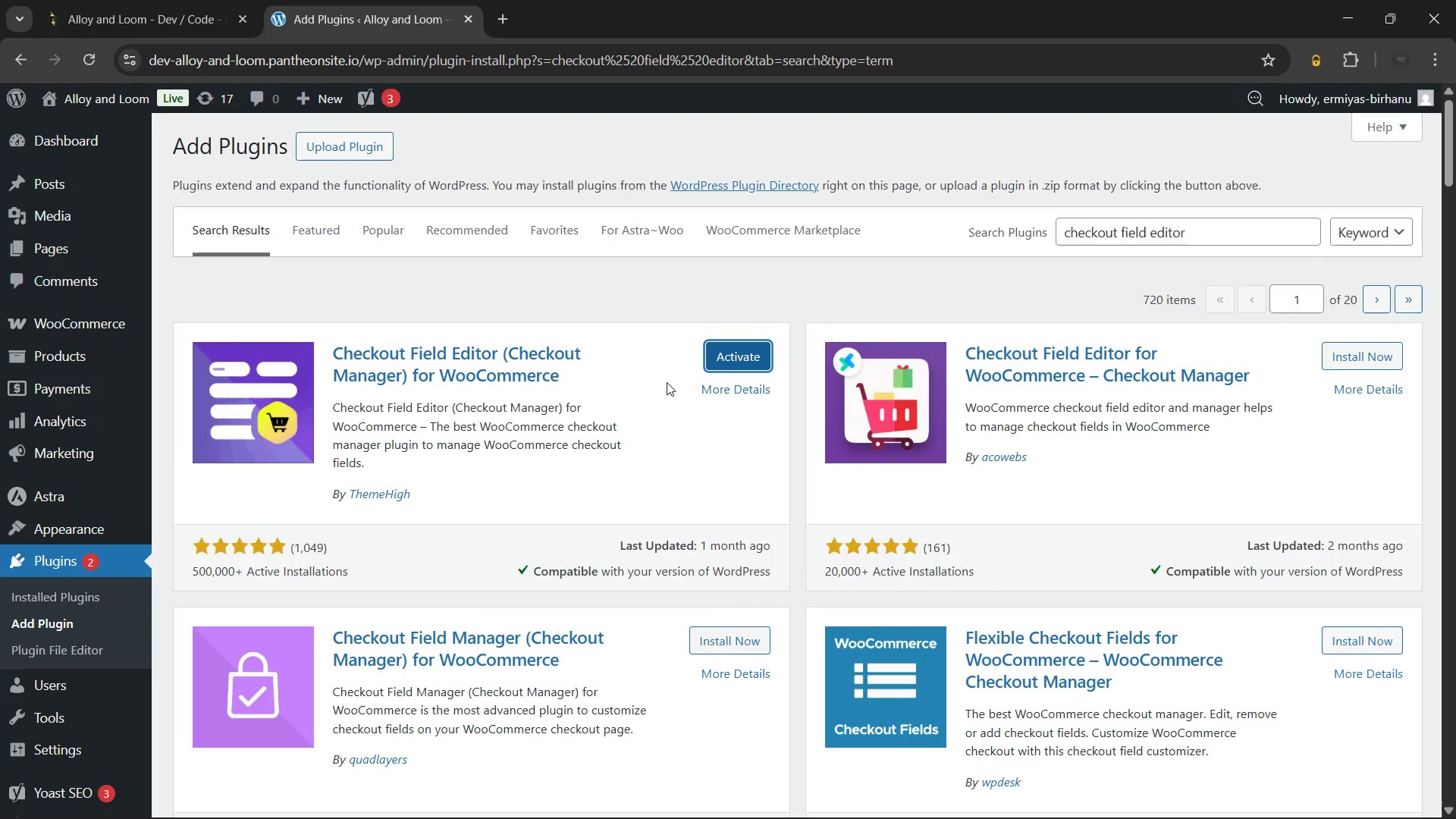 
left_click([730, 350])
 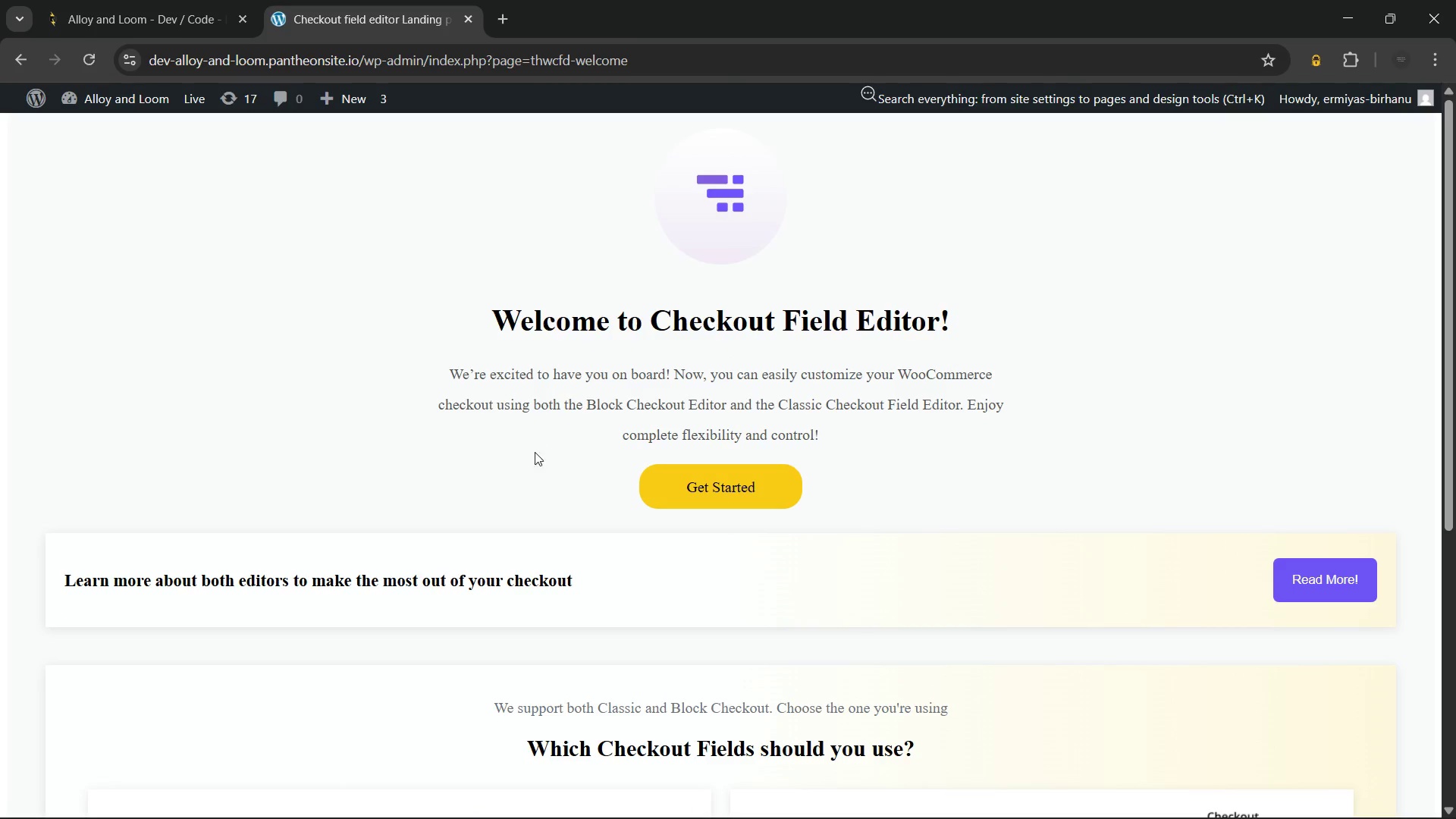 
wait(5.88)
 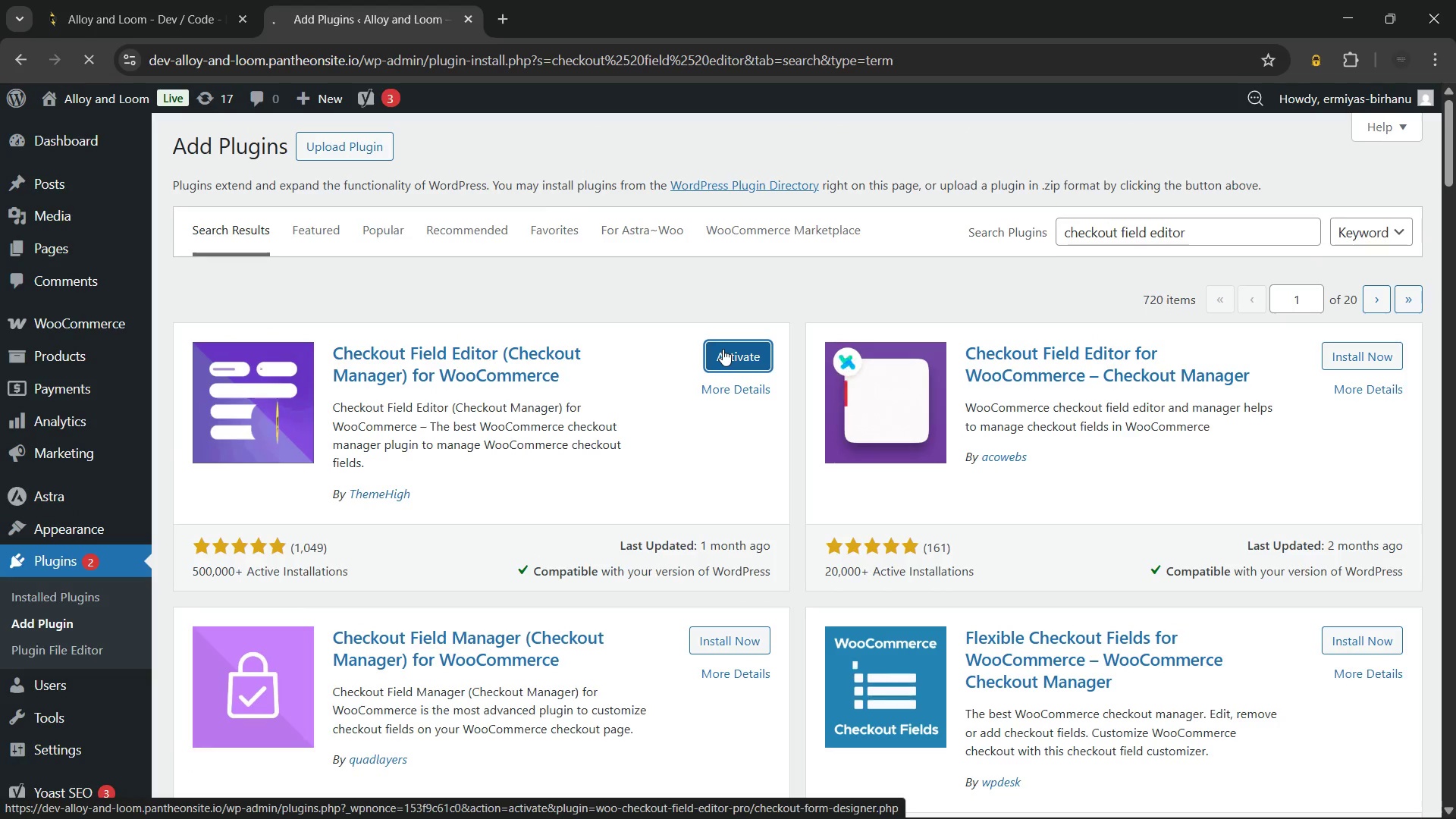 
scroll: coordinate [535, 455], scroll_direction: down, amount: 3.0
 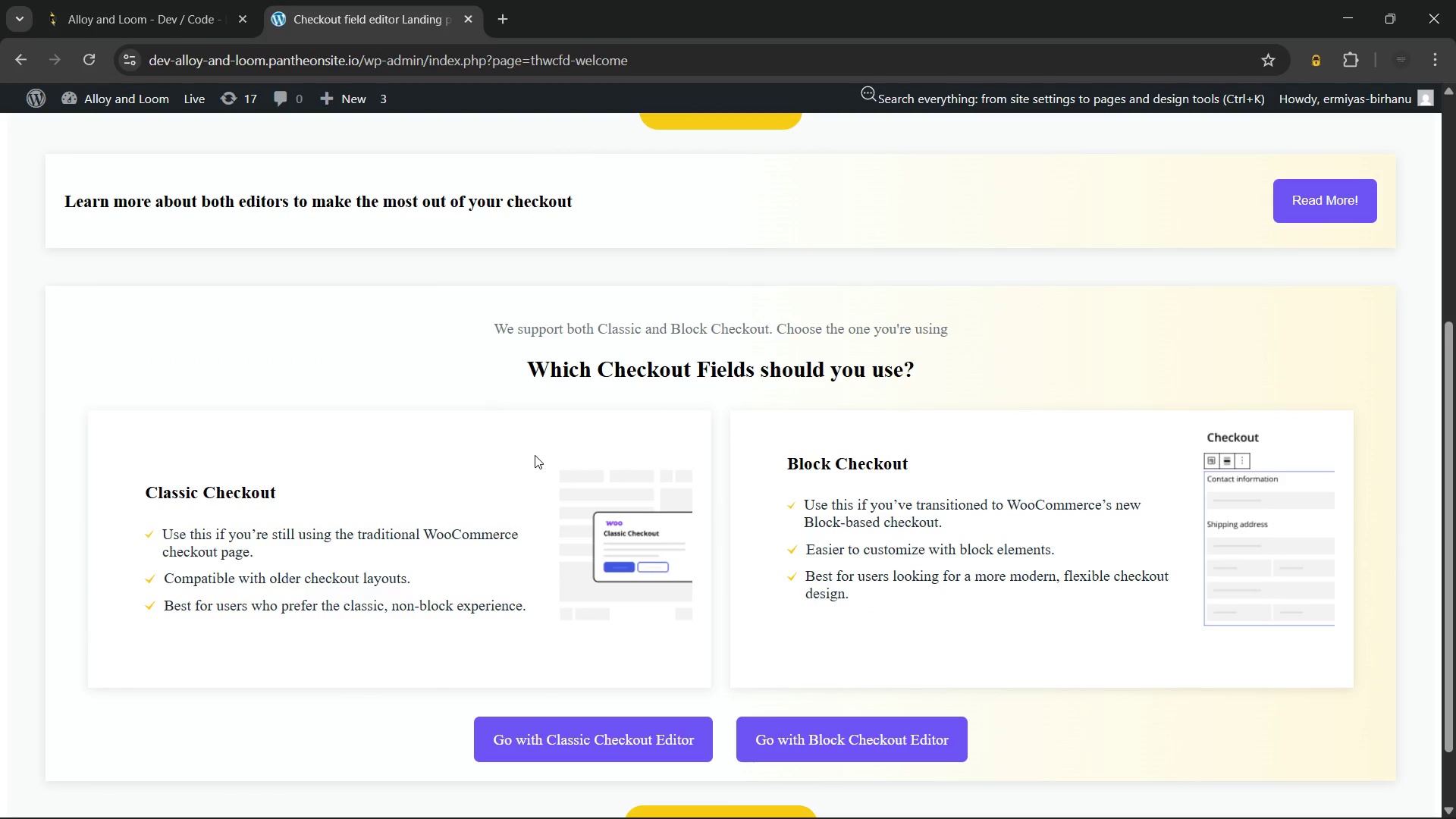 
scroll: coordinate [535, 455], scroll_direction: none, amount: 0.0
 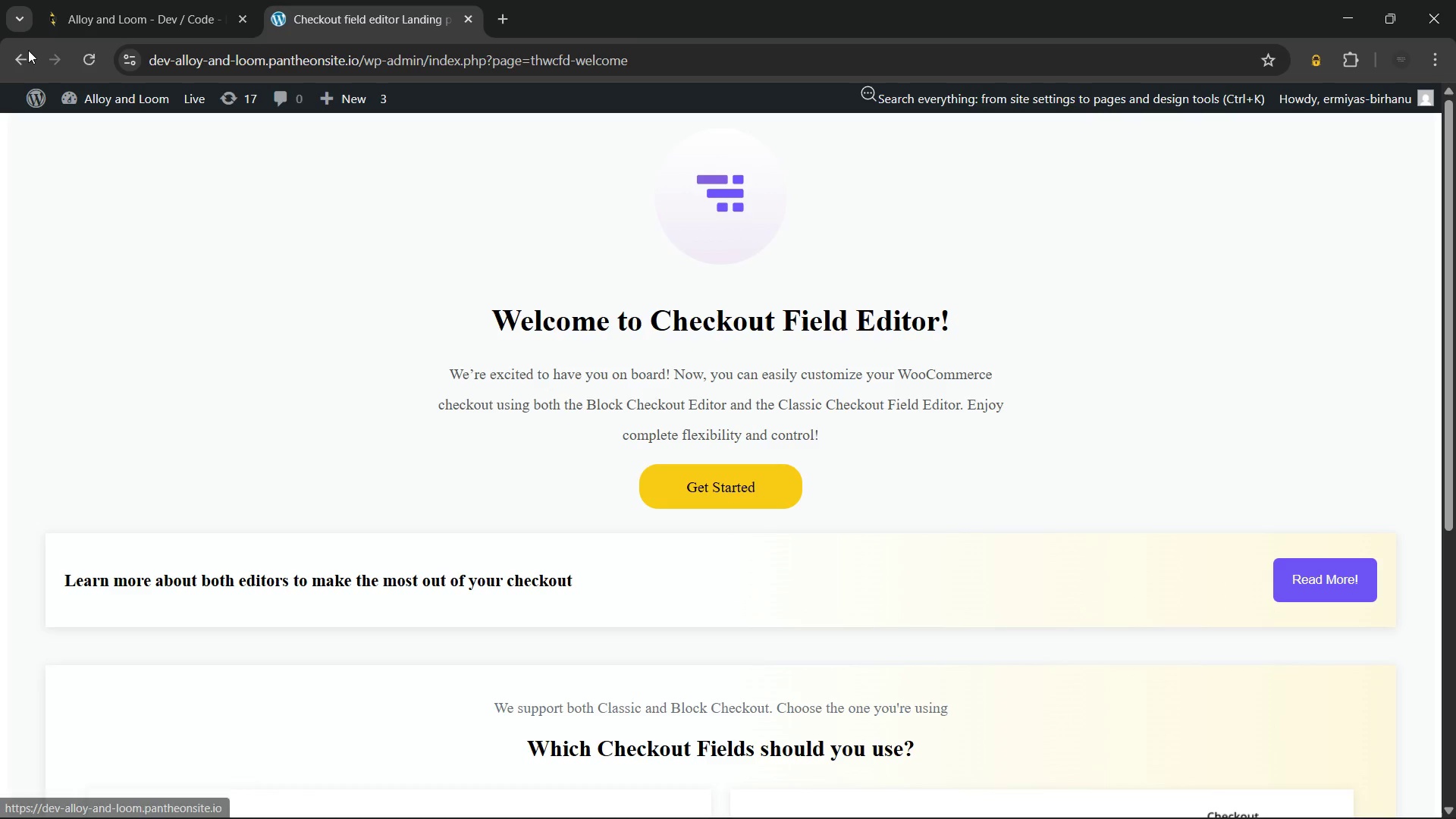 
left_click([24, 55])
 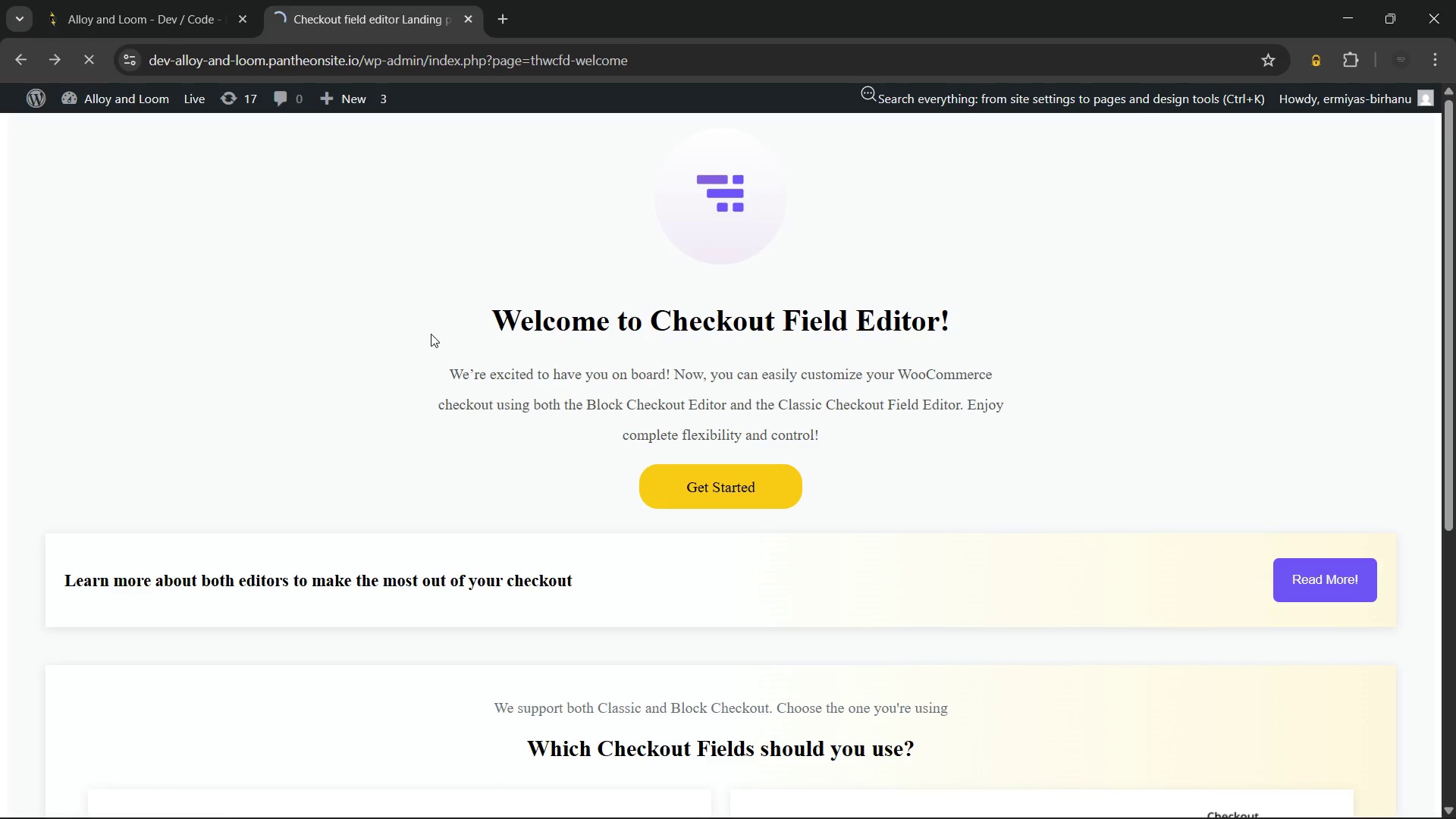 
mouse_move([459, 361])
 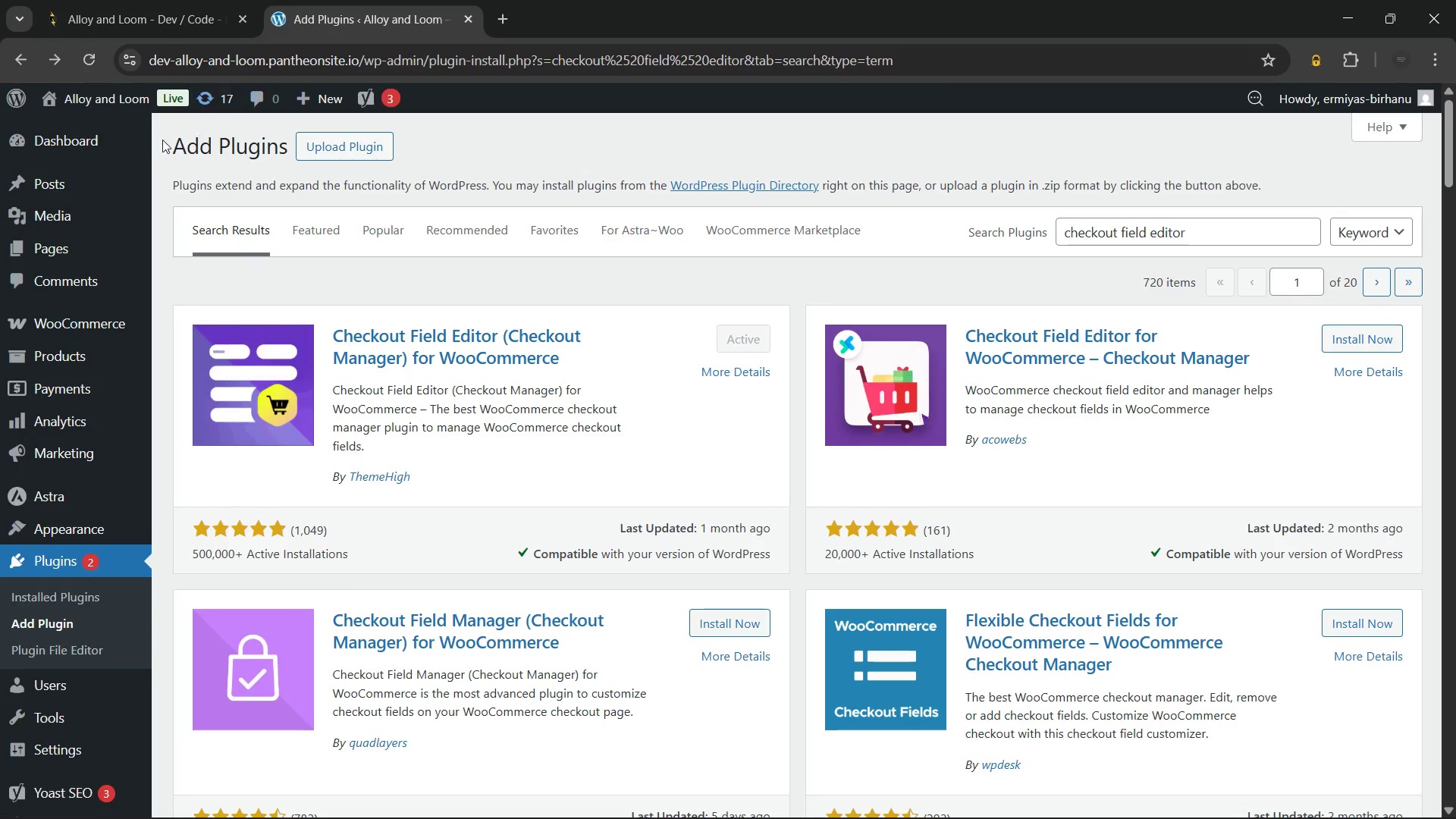 
mouse_move([87, 322])
 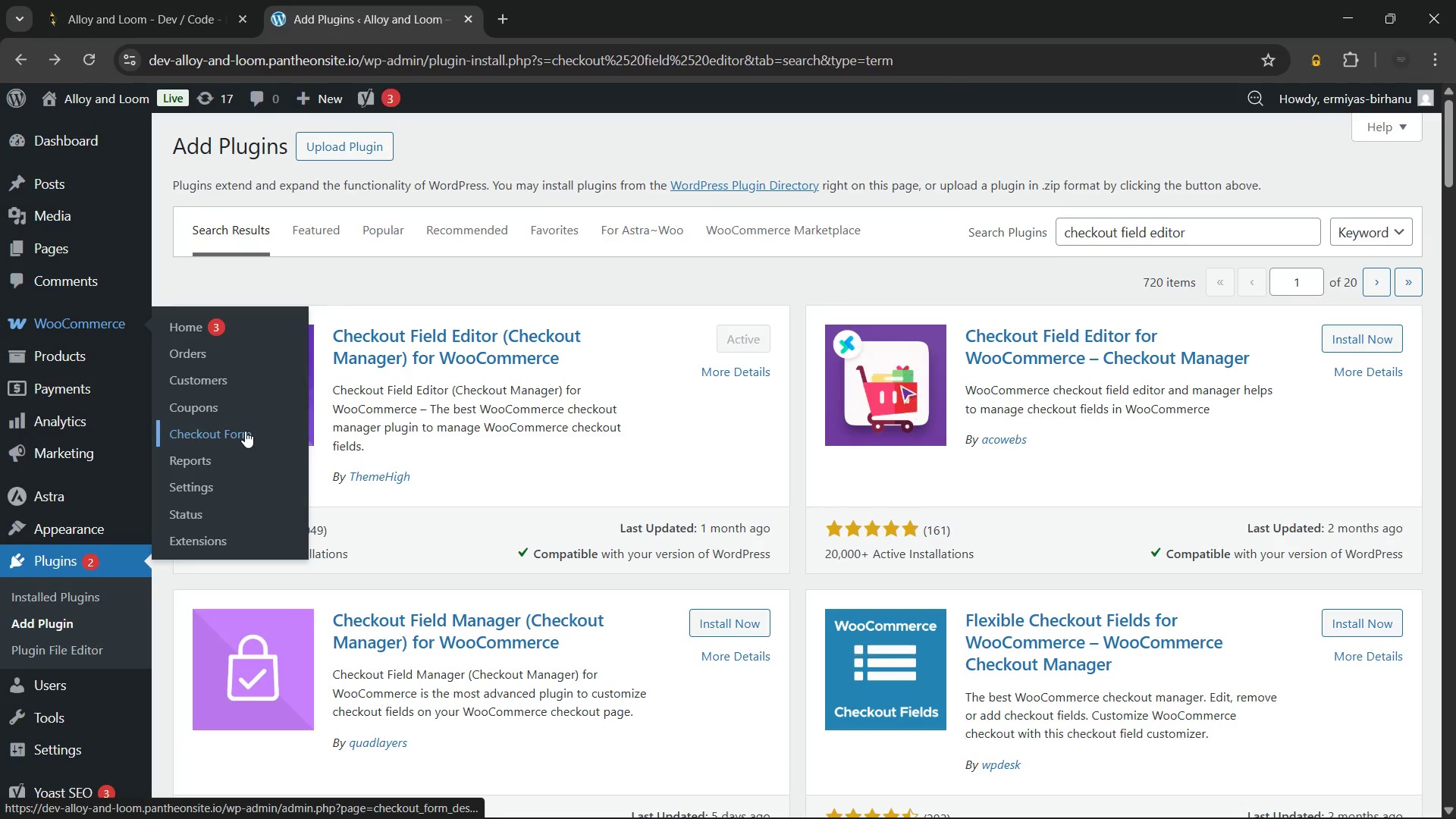 
left_click([245, 431])
 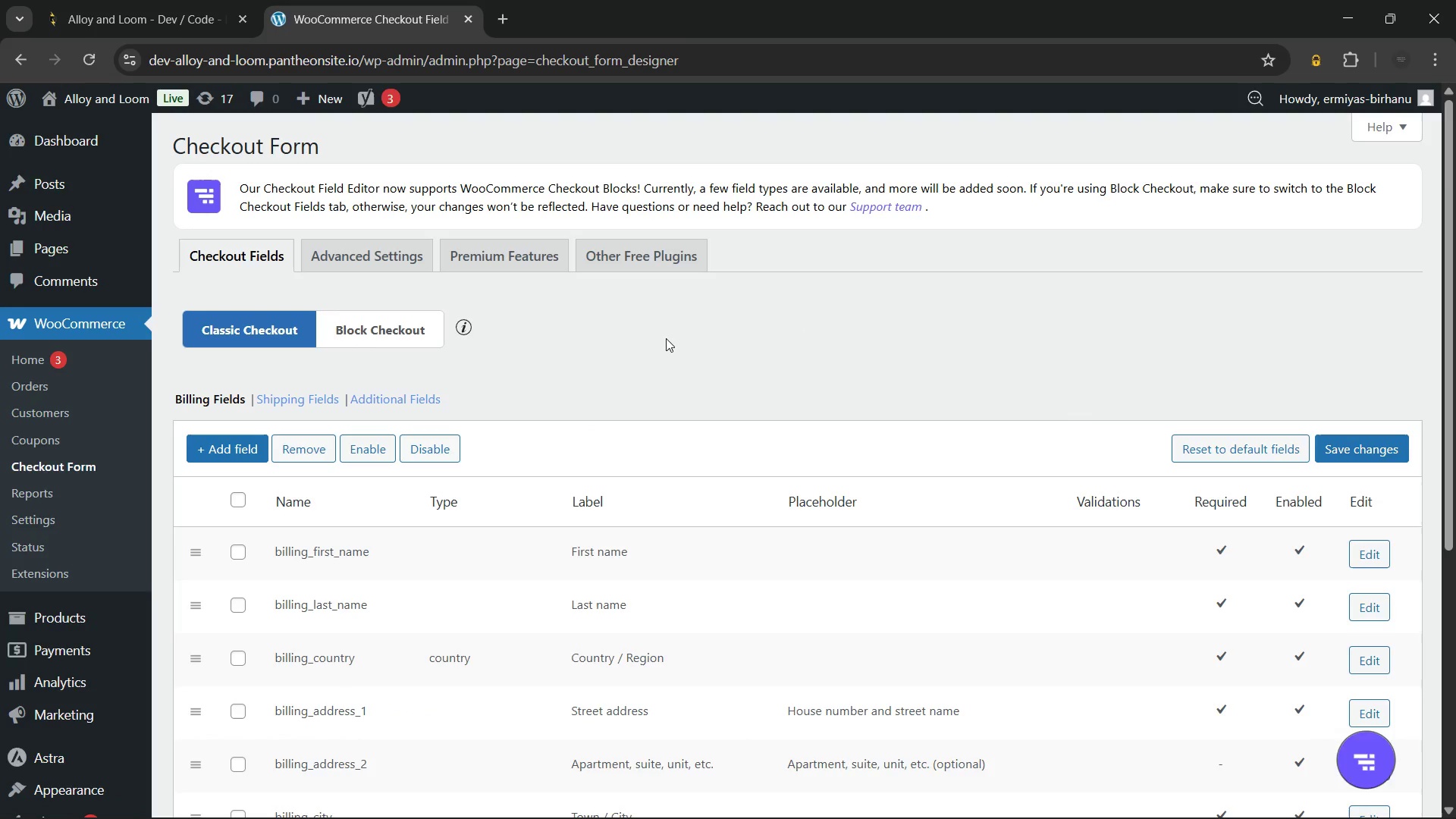 
wait(5.12)
 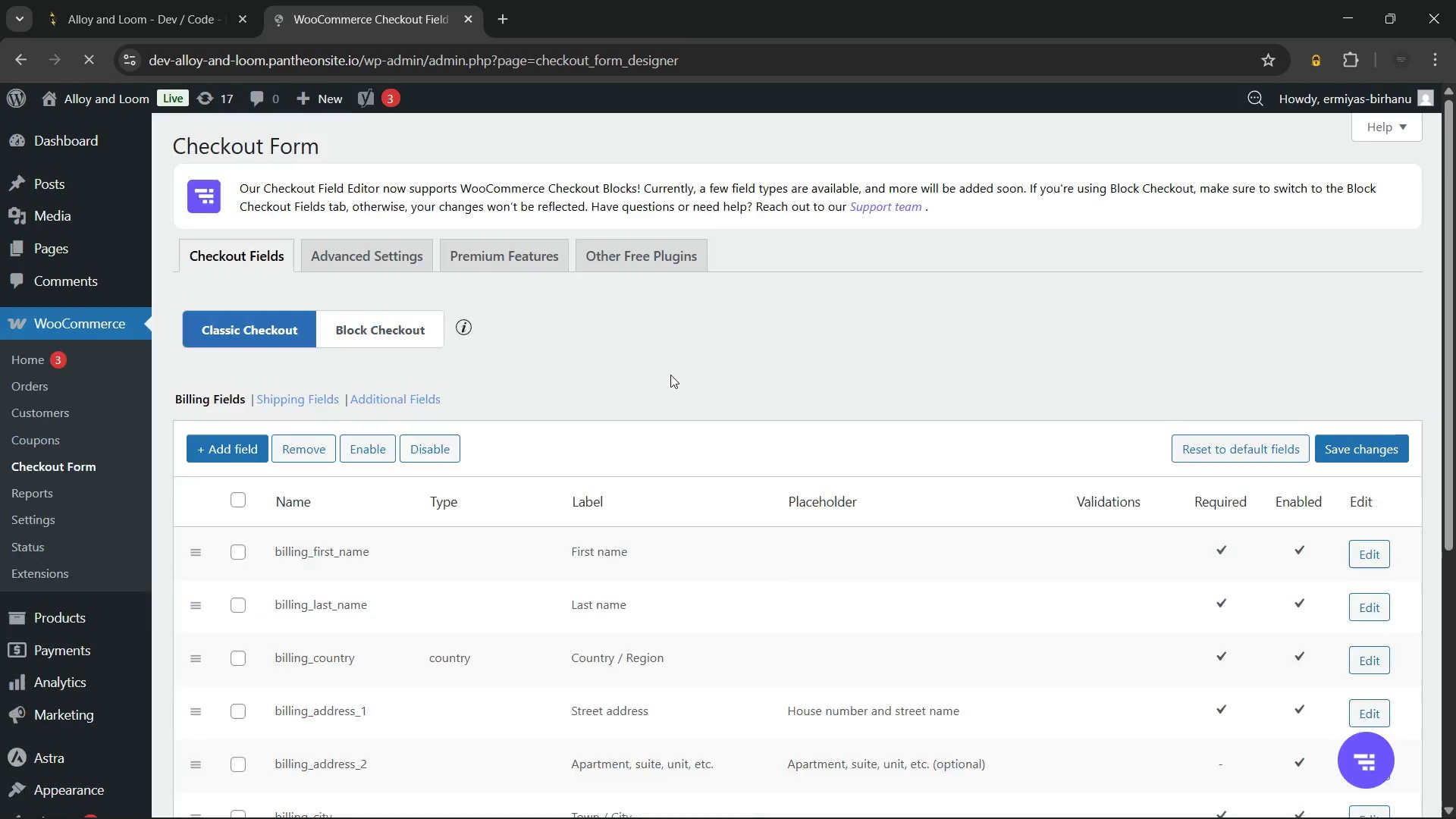 
scroll: coordinate [687, 396], scroll_direction: down, amount: 2.0
 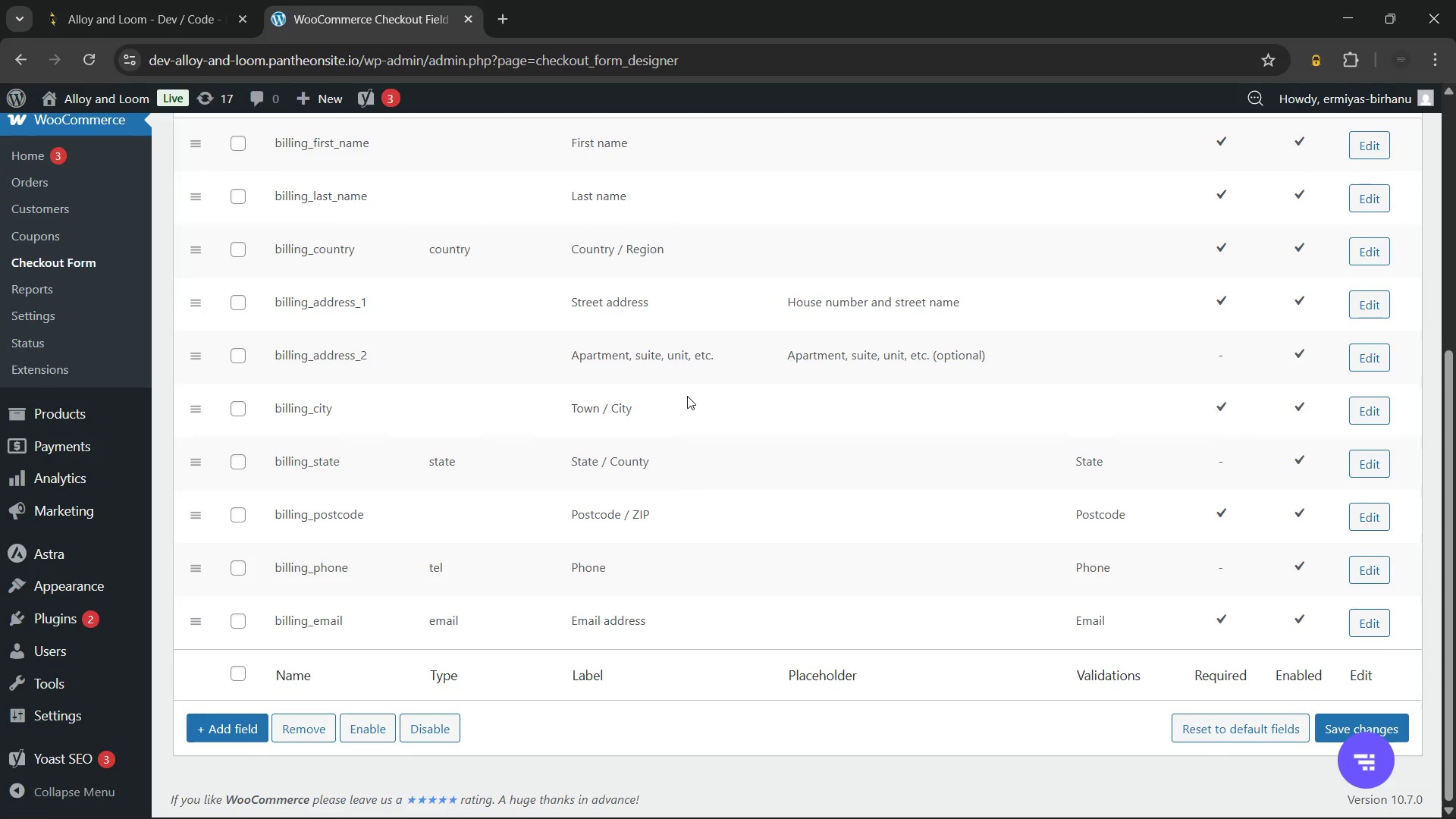 
scroll: coordinate [687, 396], scroll_direction: none, amount: 0.0
 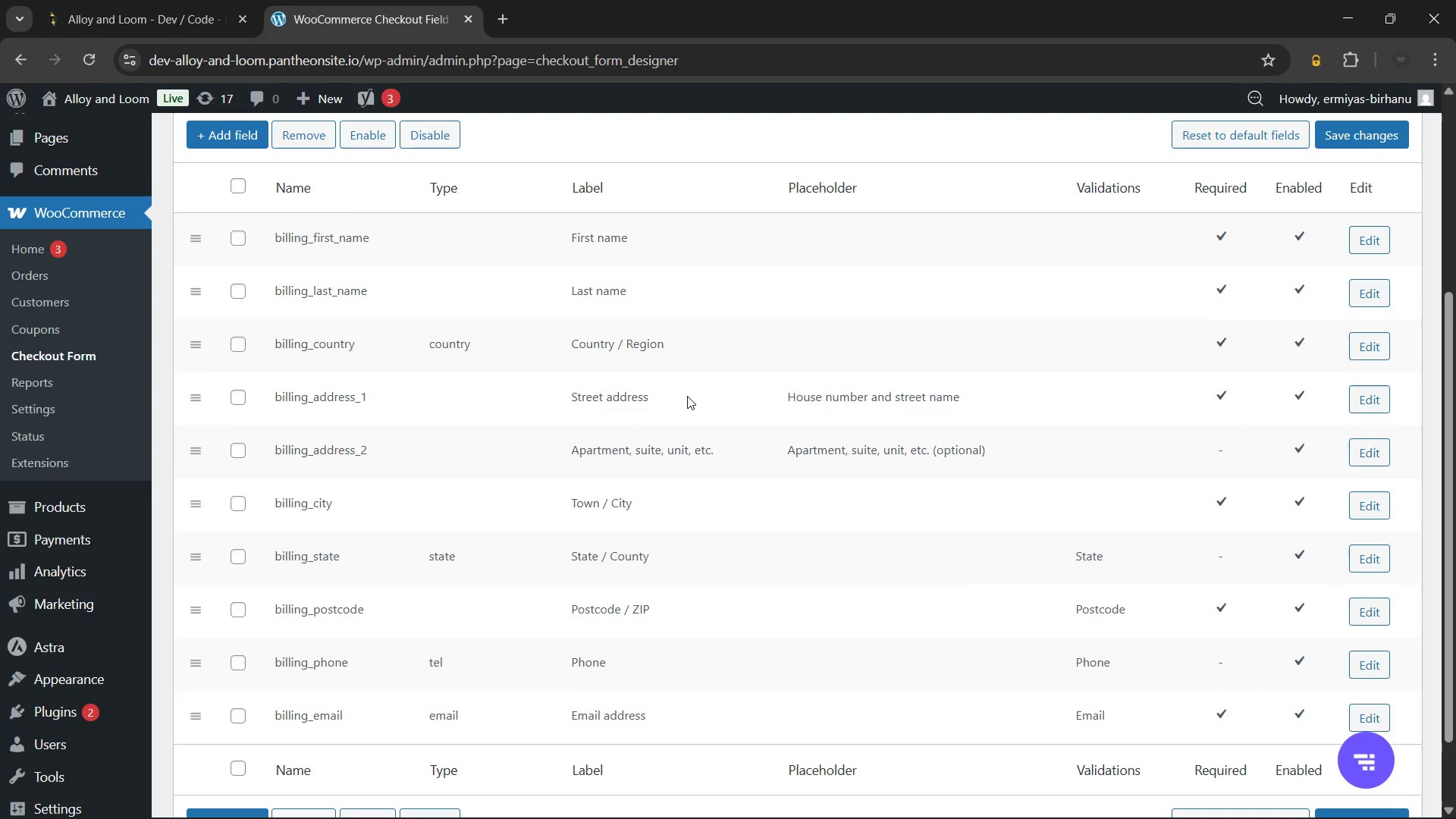 
scroll: coordinate [687, 396], scroll_direction: up, amount: 1.0
 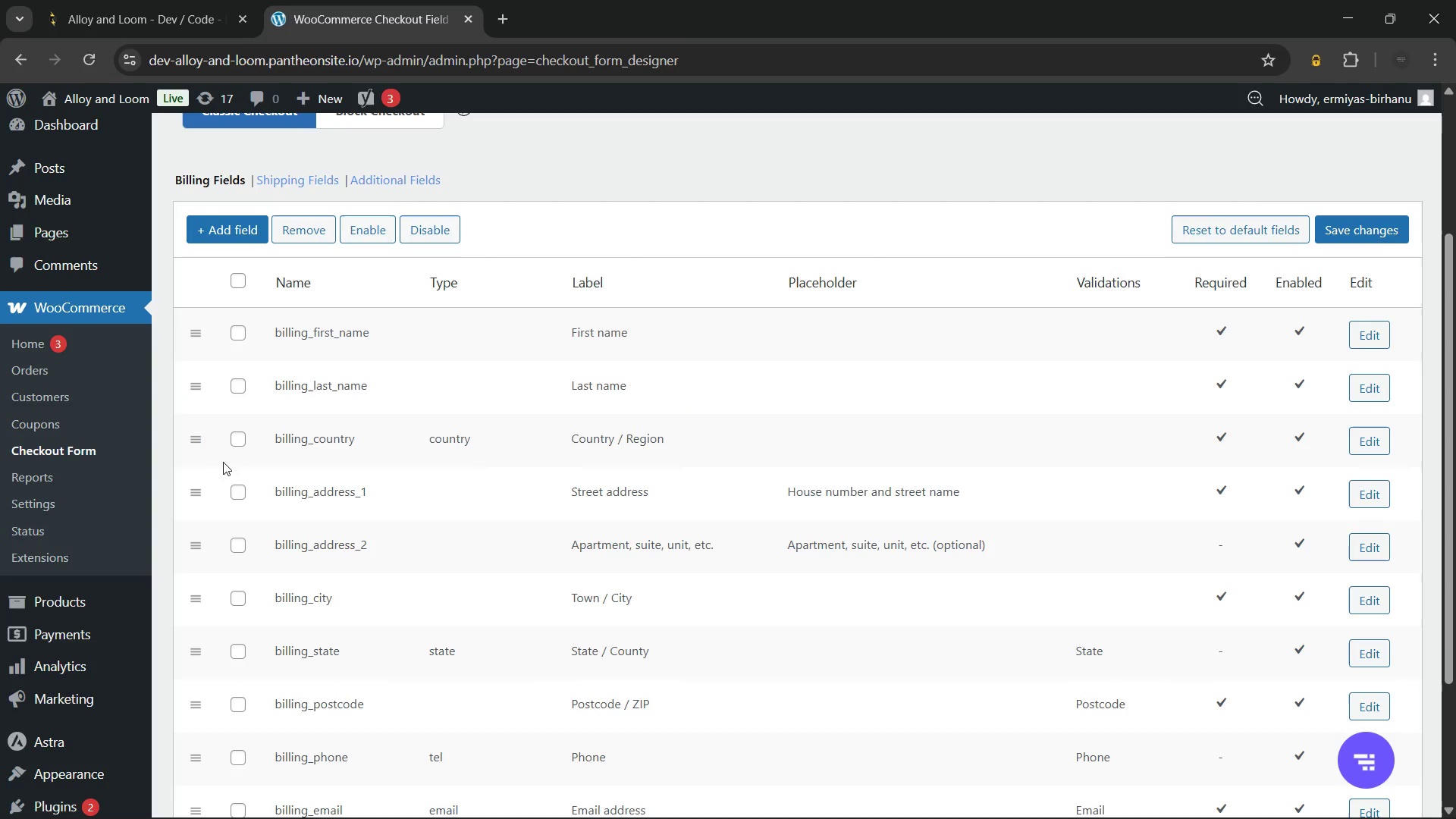 
wait(5.32)
 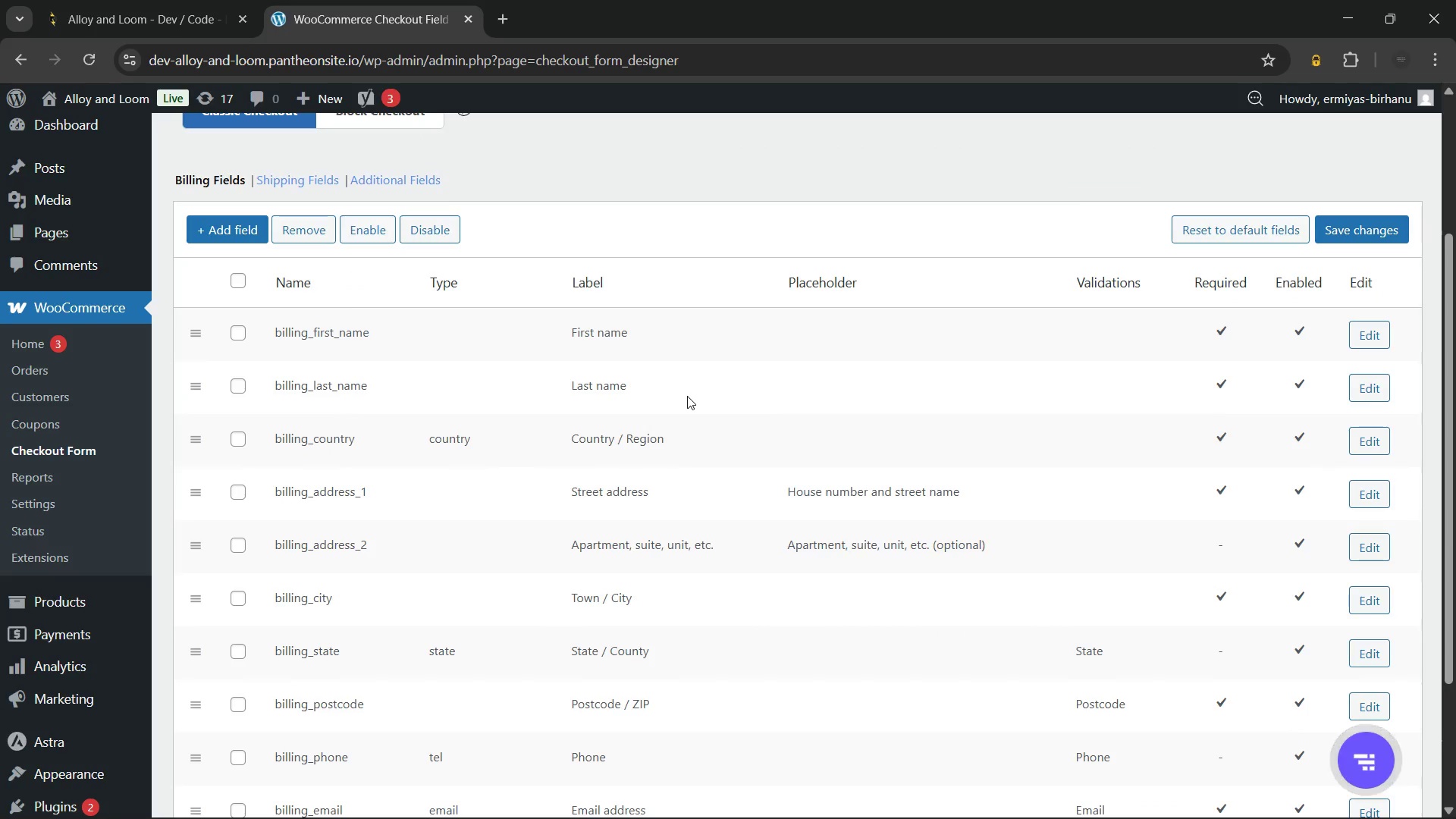 
left_click([235, 441])
 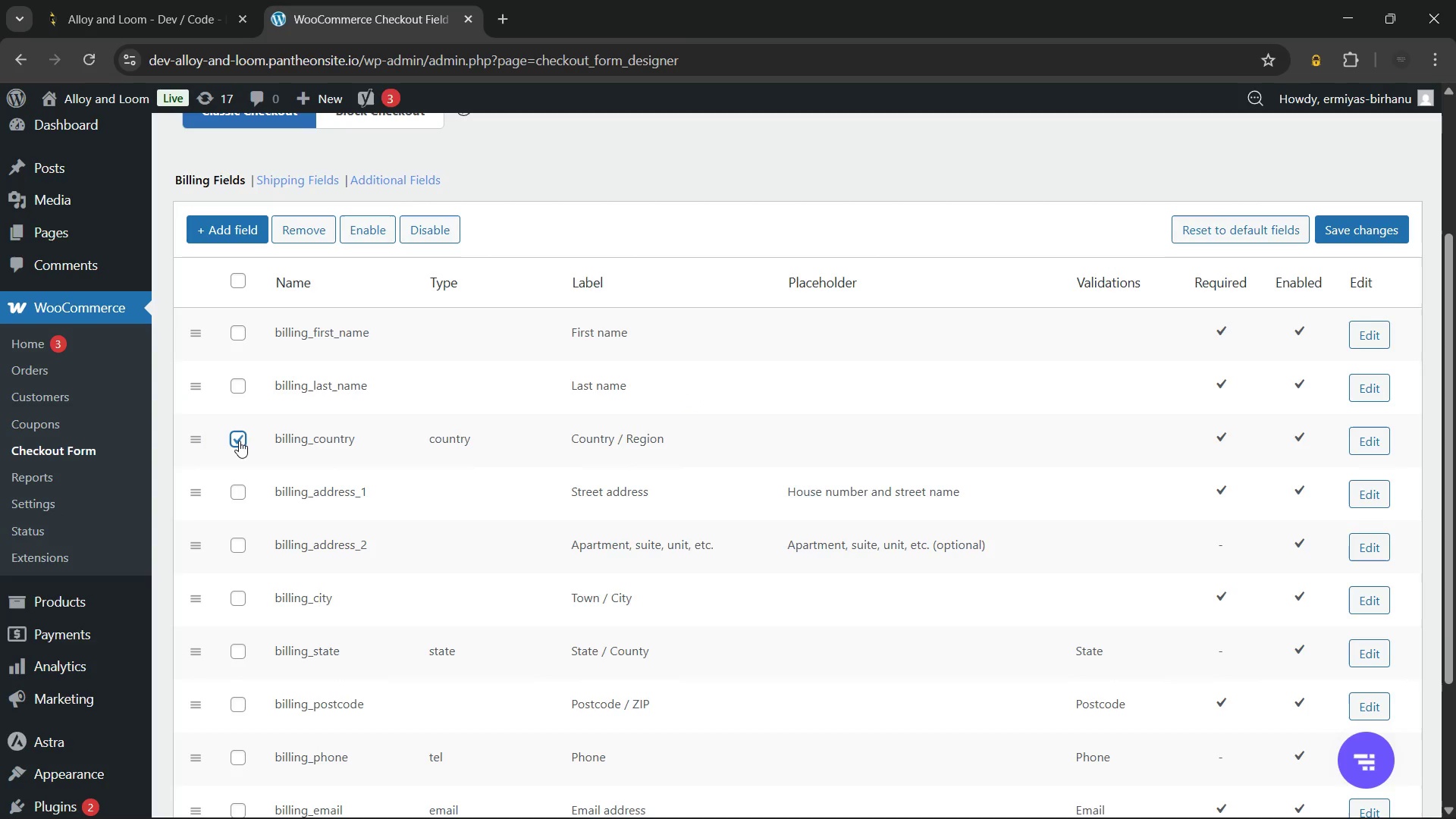 
left_click([239, 441])
 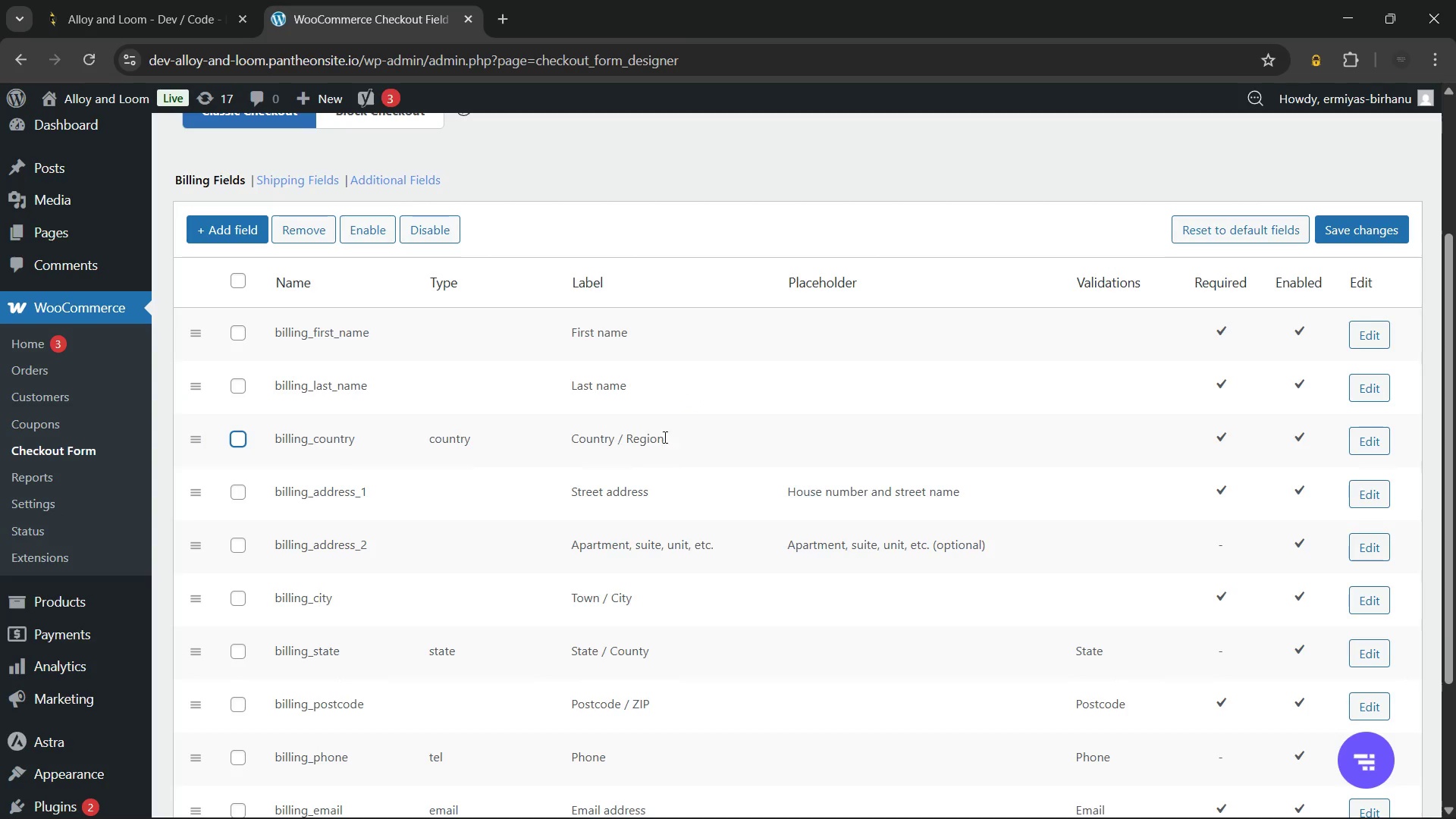 
scroll: coordinate [664, 422], scroll_direction: up, amount: 7.0
 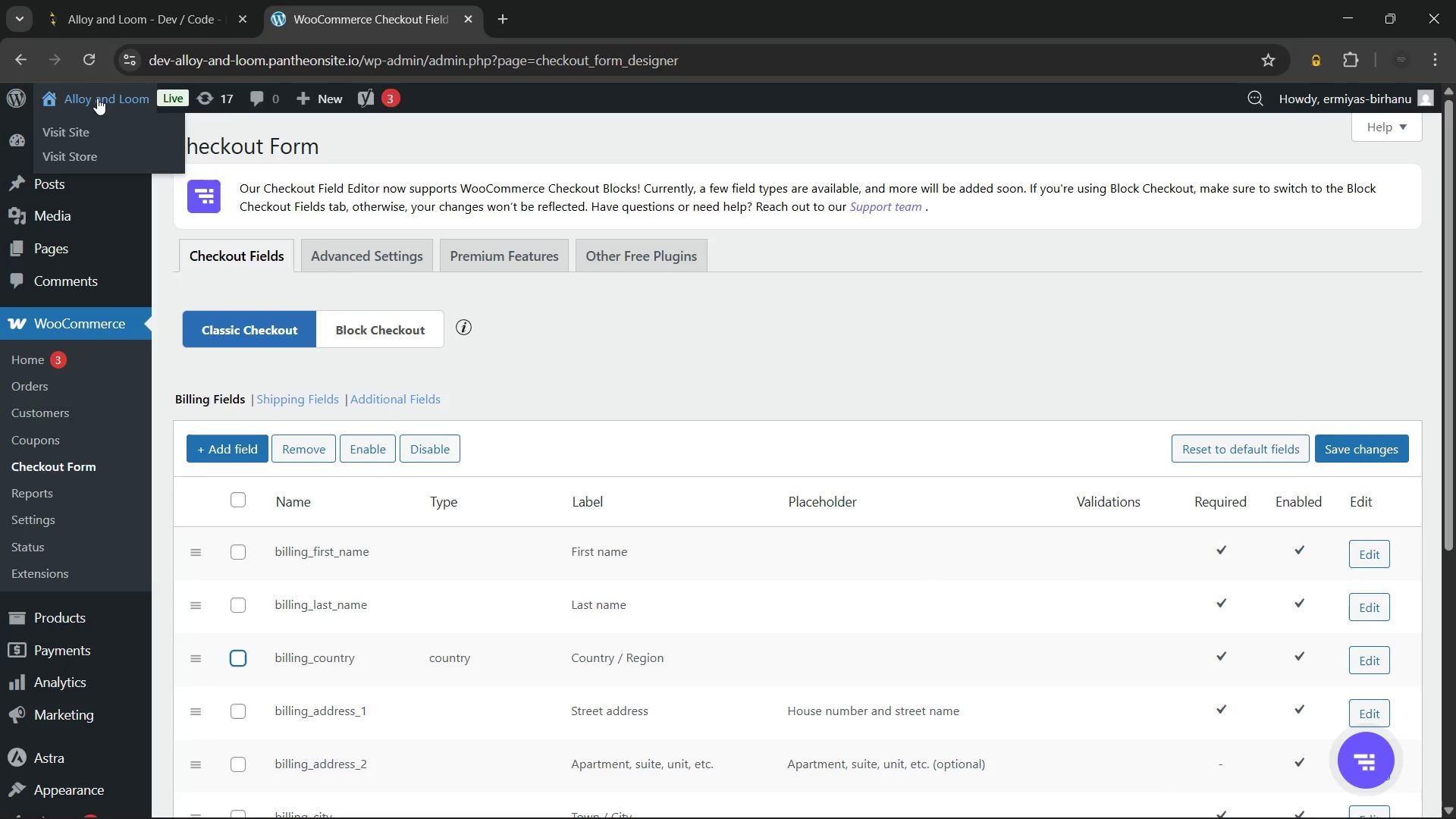 
hold_key(key=ControlLeft, duration=0.53)
left_click([97, 98])
 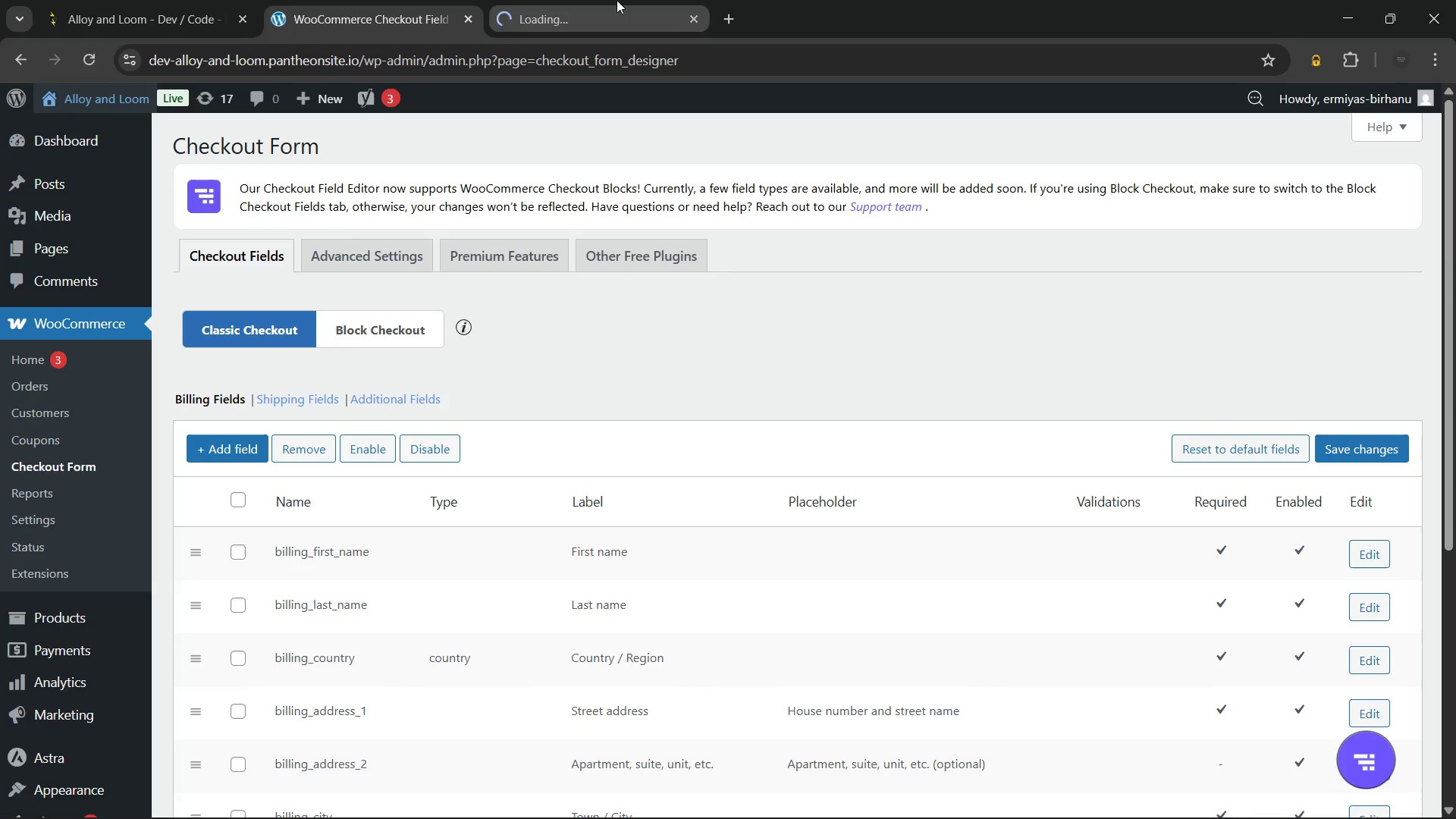 
left_click([617, 0])
 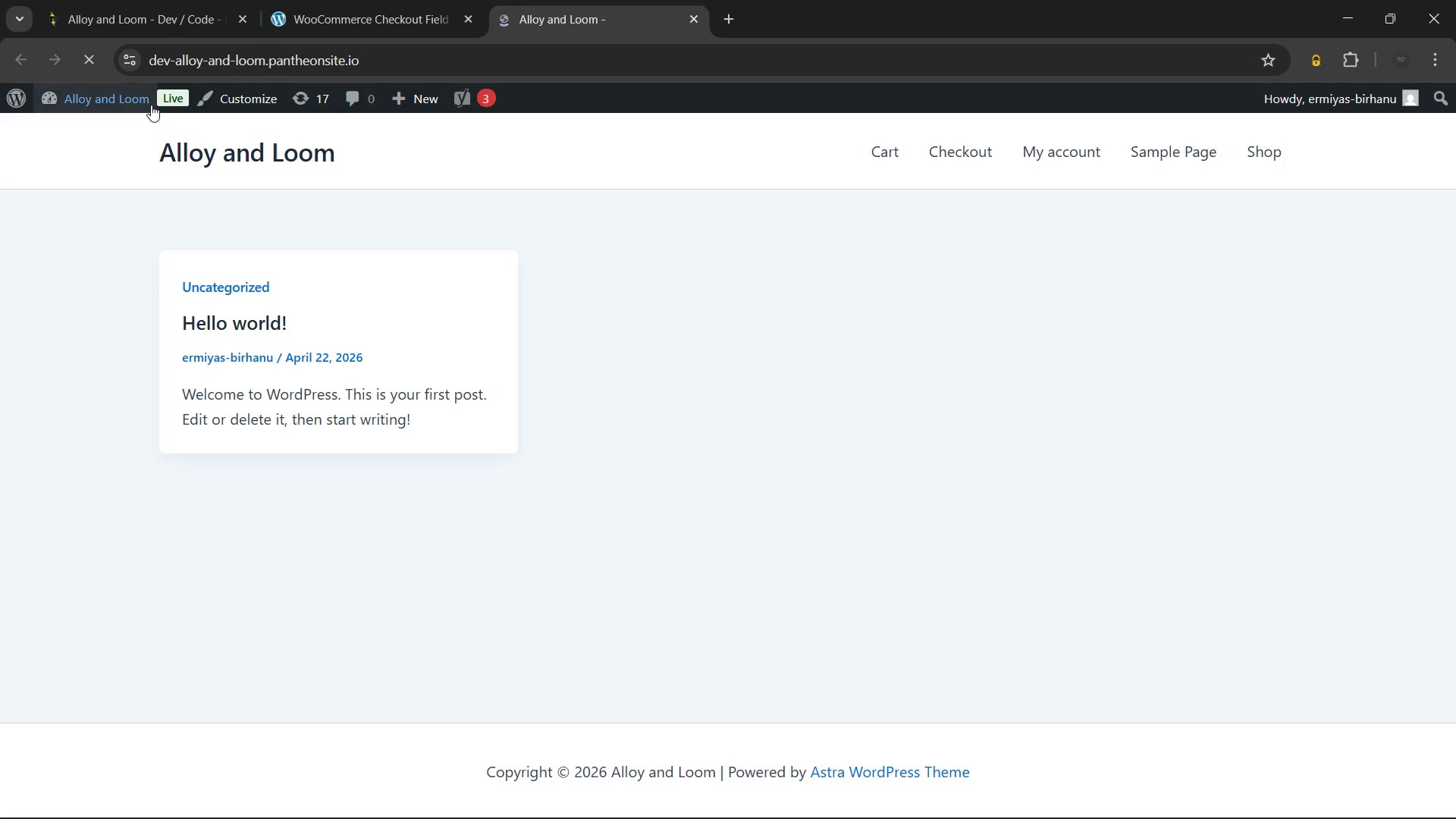 
left_click([111, 99])
 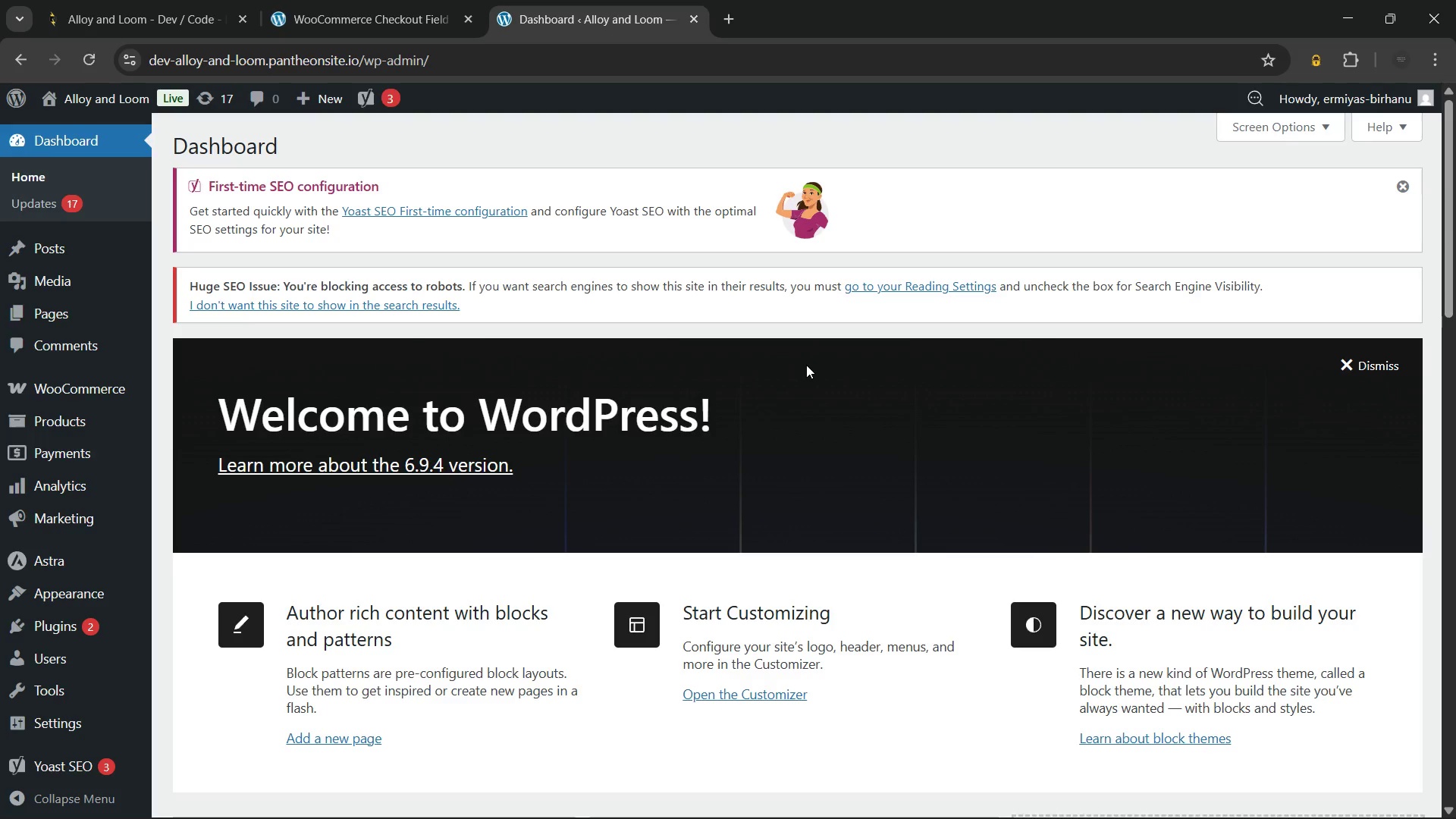 
wait(40.66)
 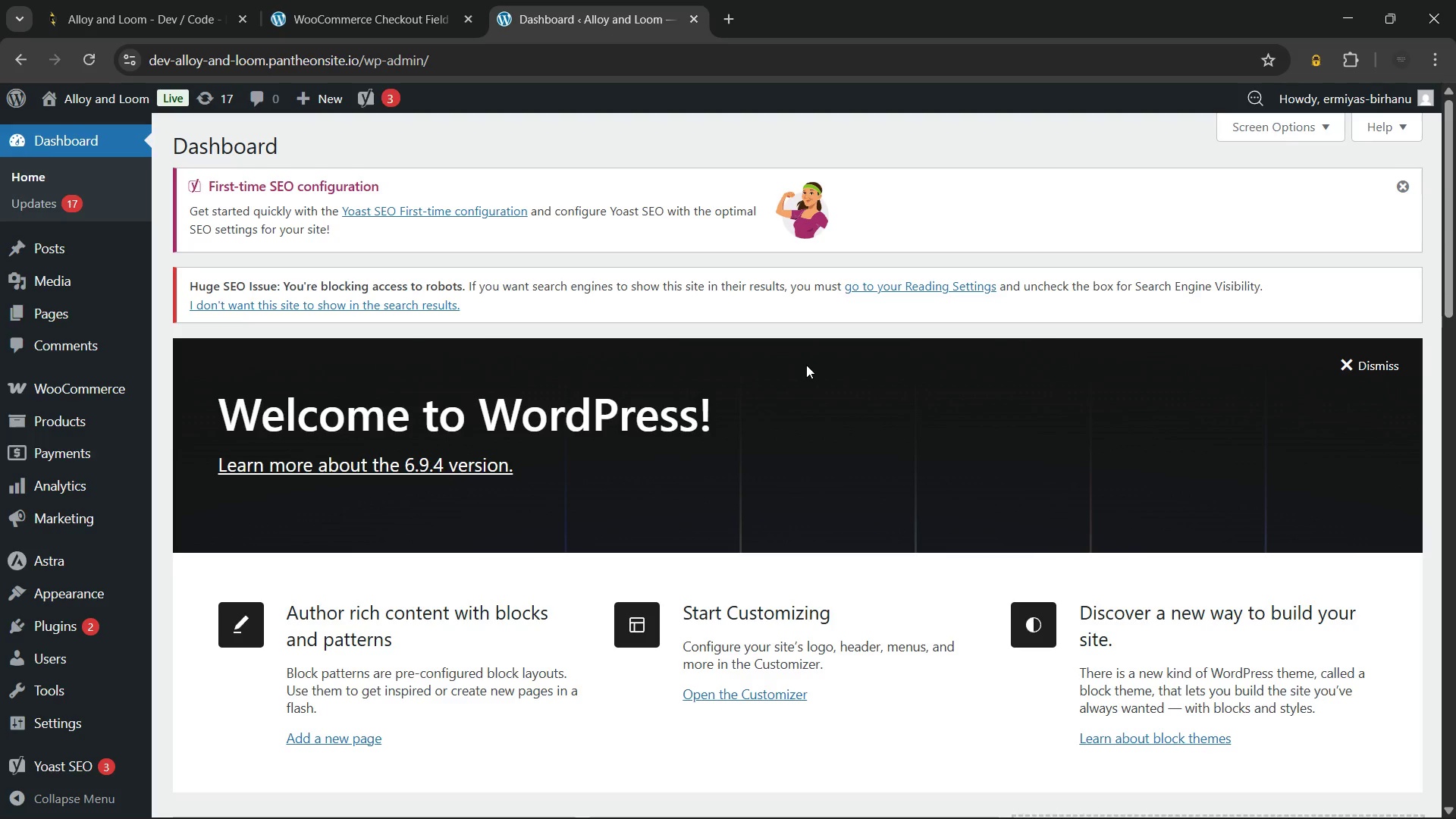 
scroll: coordinate [615, 213], scroll_direction: down, amount: 1.0
 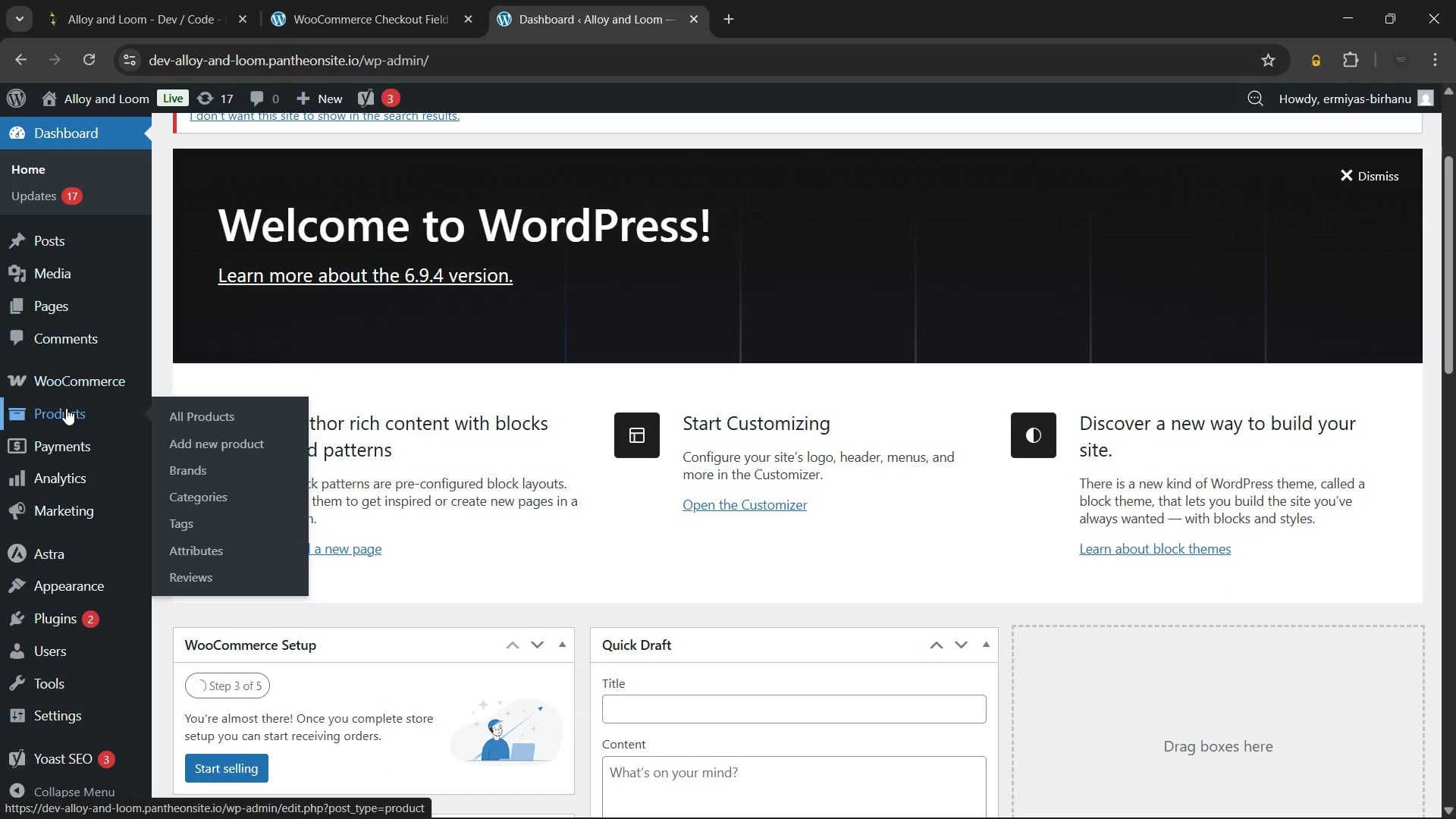 
left_click([97, 91])
 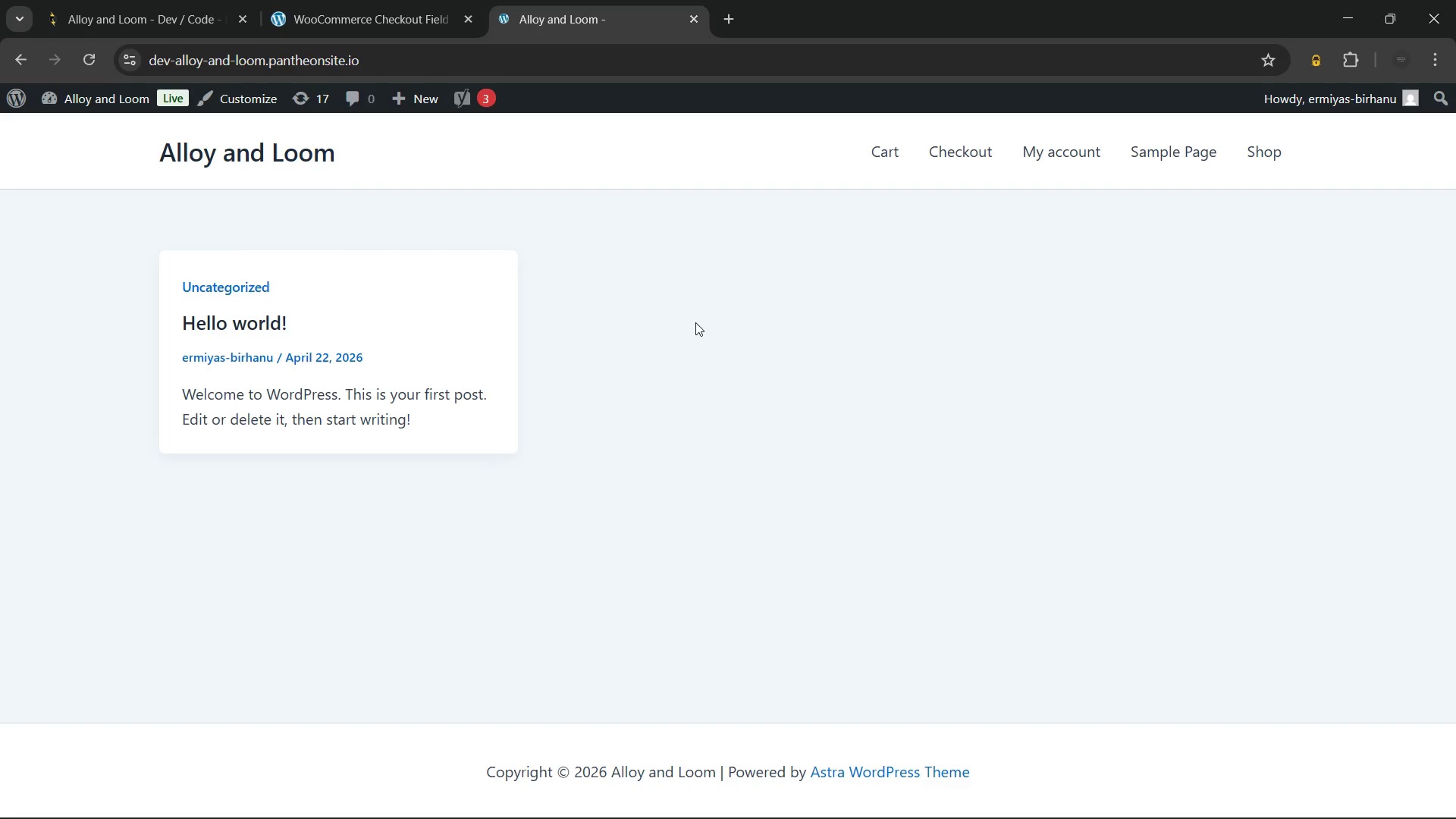 
left_click([960, 147])
 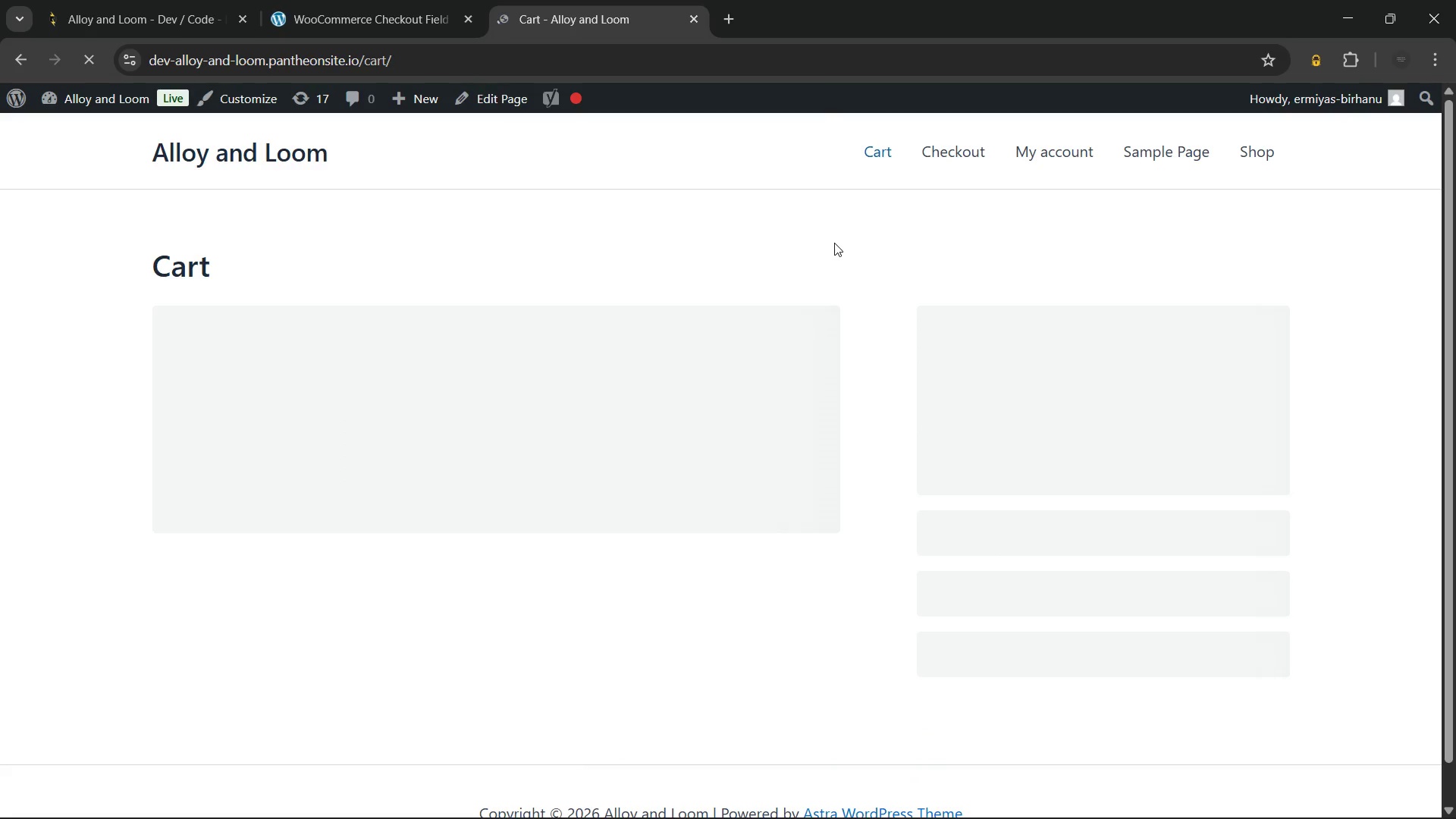 
wait(5.3)
 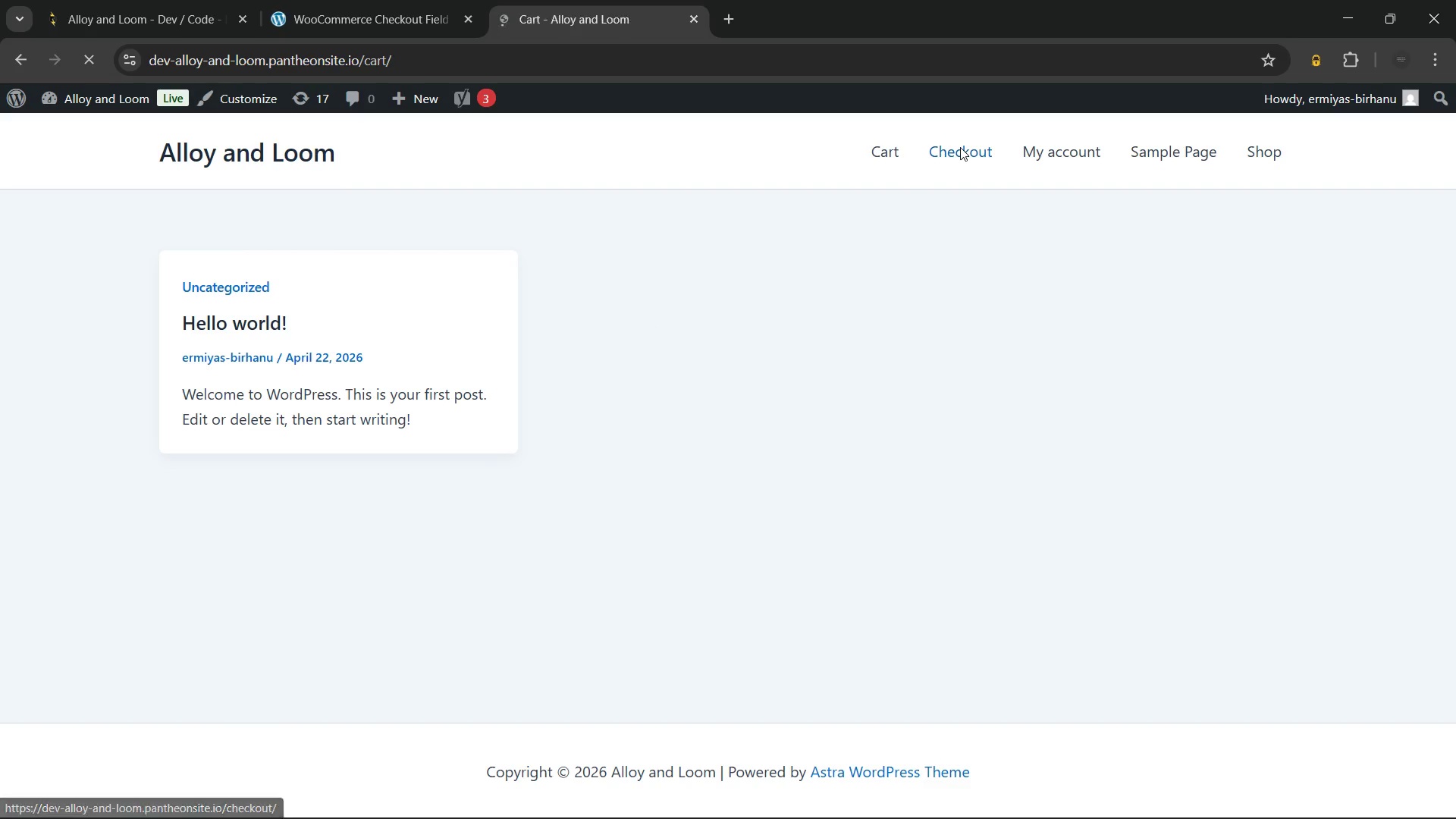 
scroll: coordinate [676, 571], scroll_direction: down, amount: 2.0
 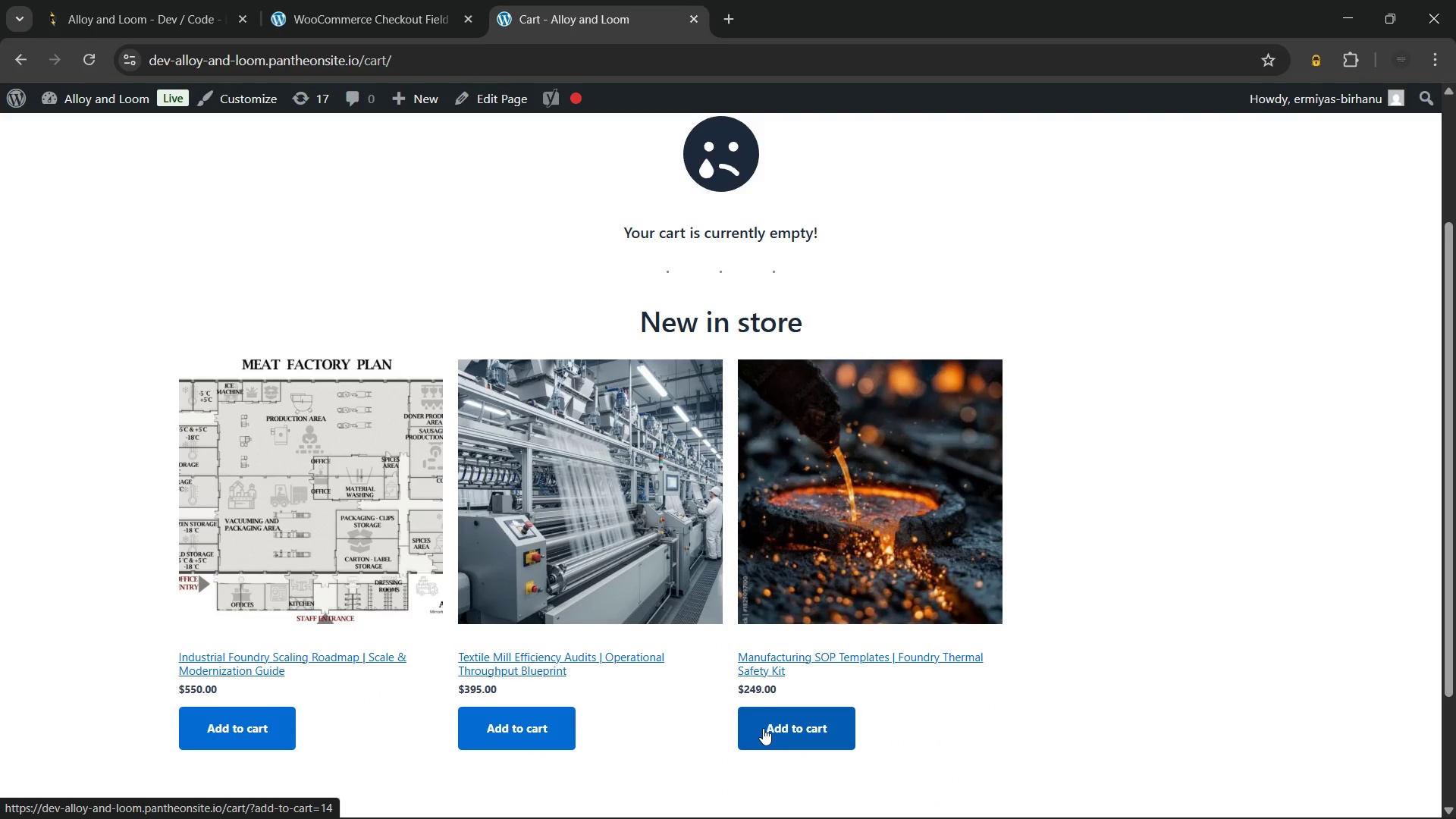 
left_click([763, 728])
 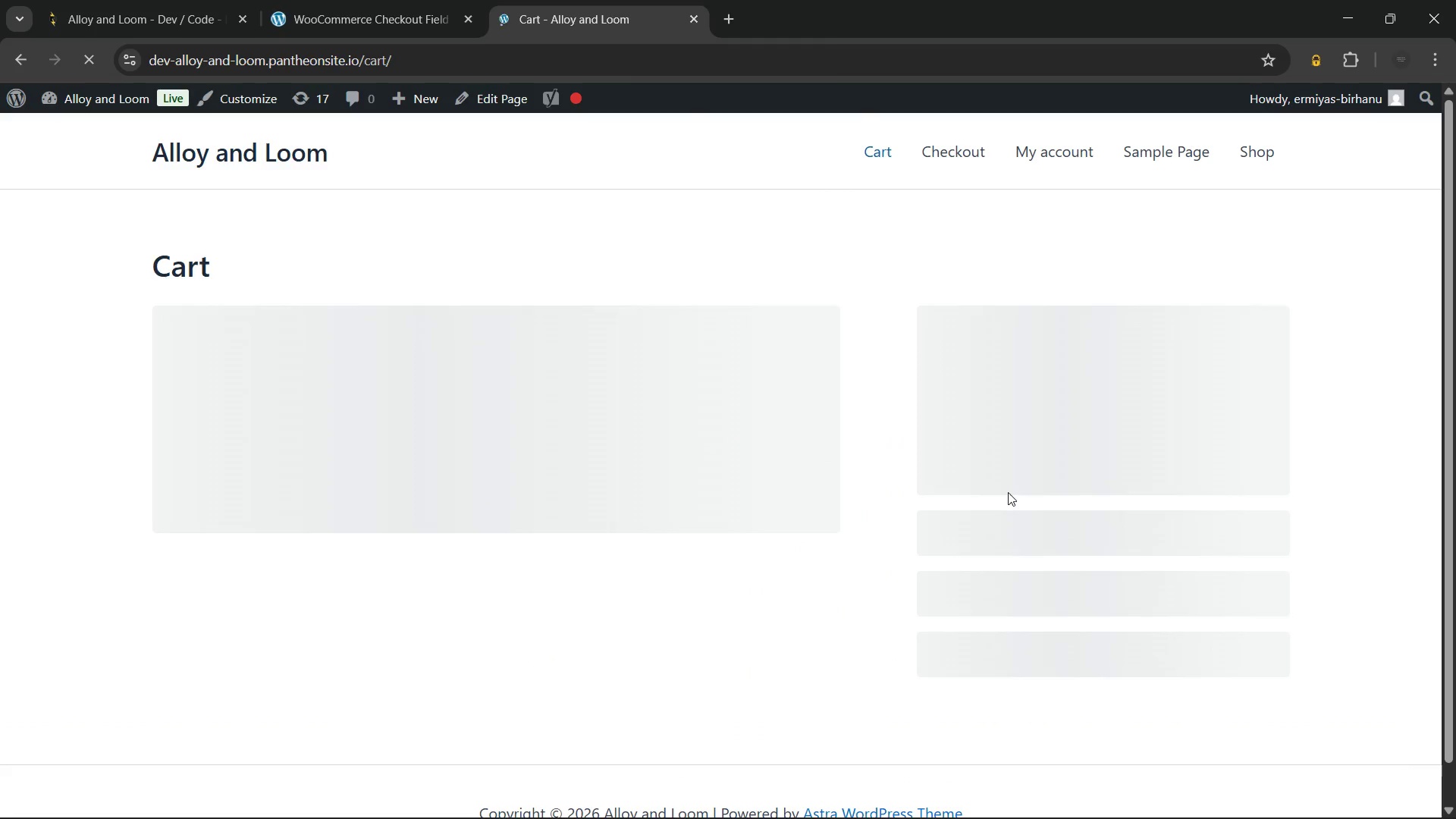 
wait(9.17)
 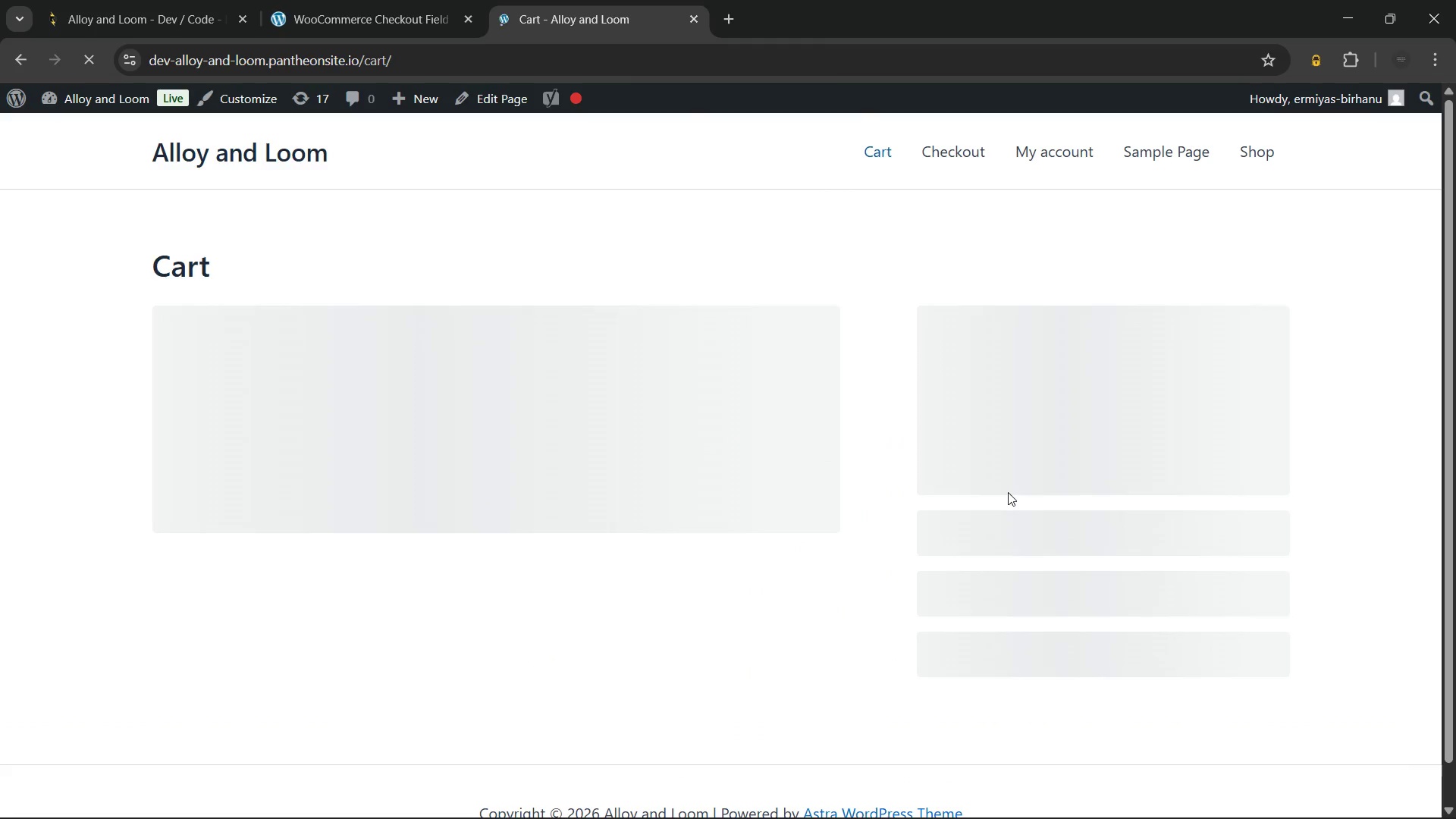 
left_click([1010, 486])
 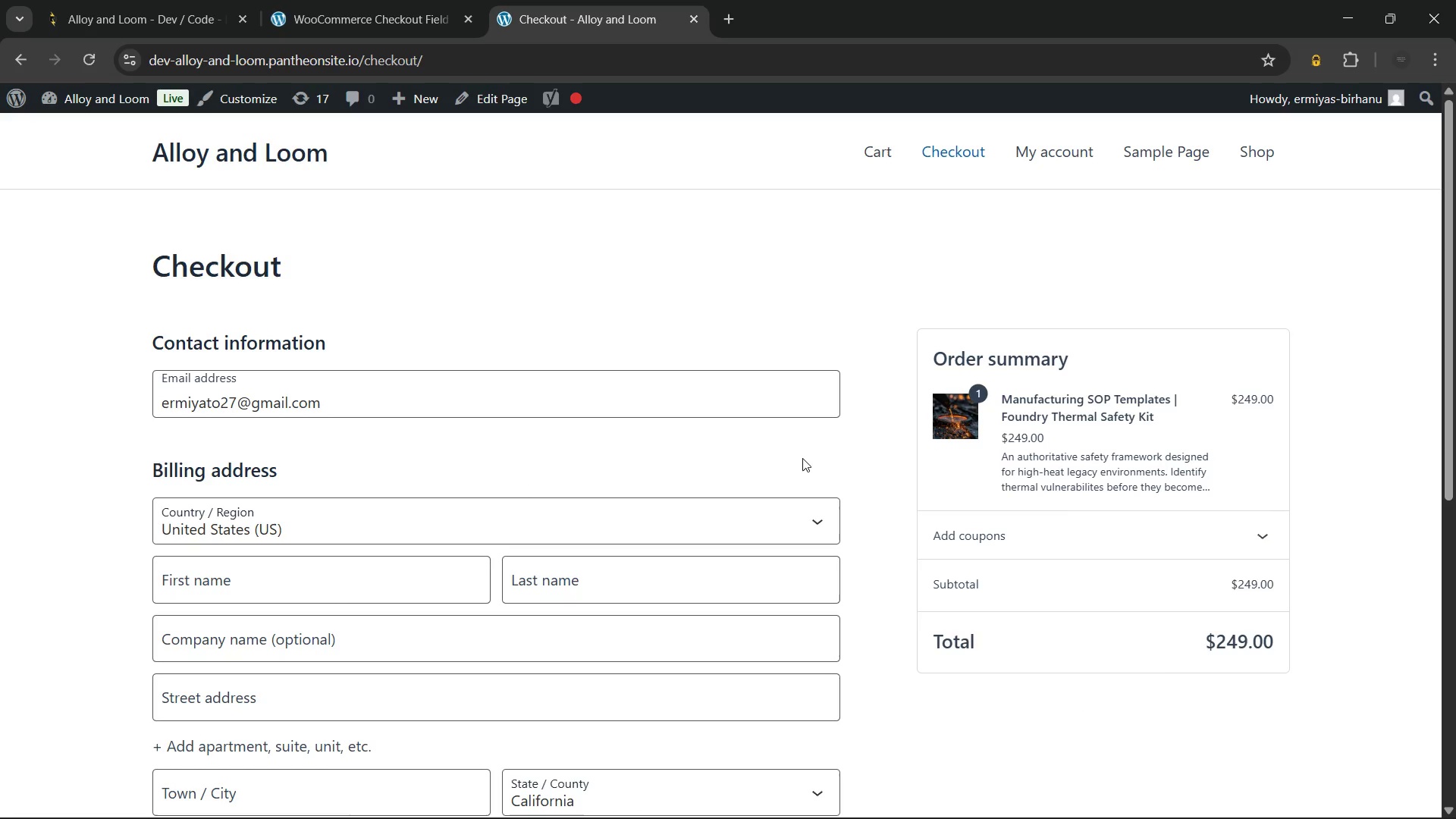 
wait(20.02)
 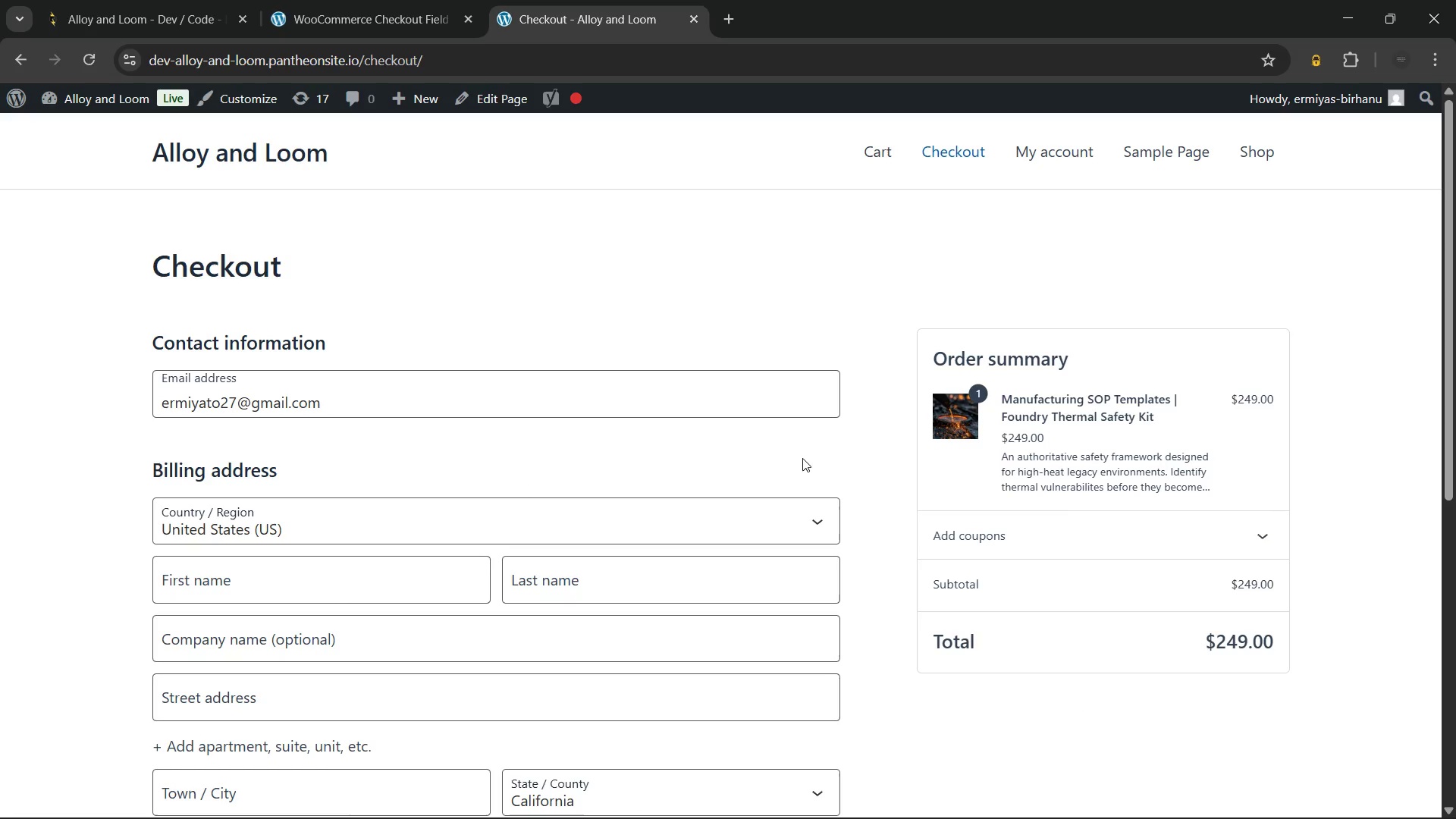 
left_click([389, 0])
 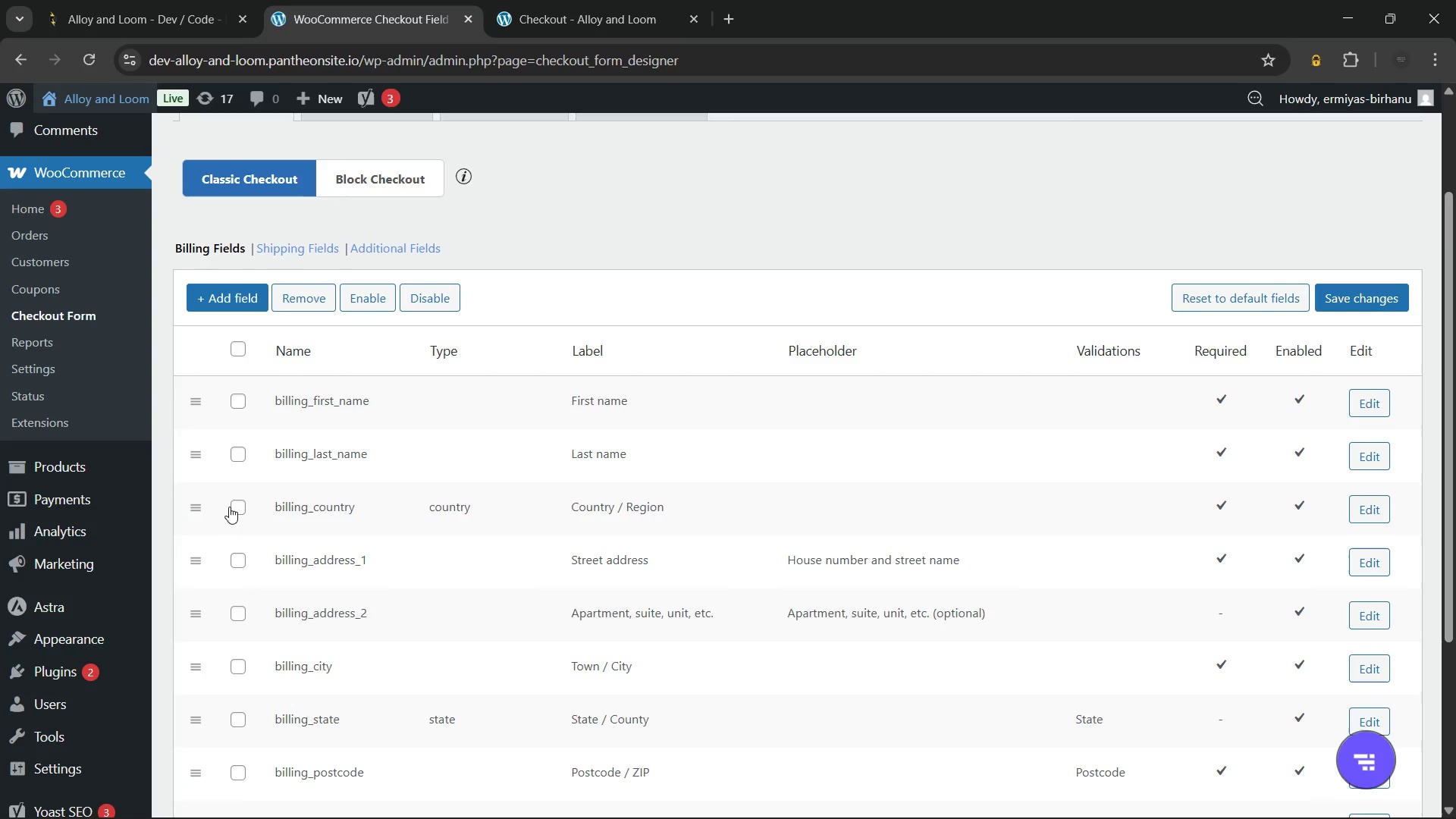 
left_click([234, 507])
 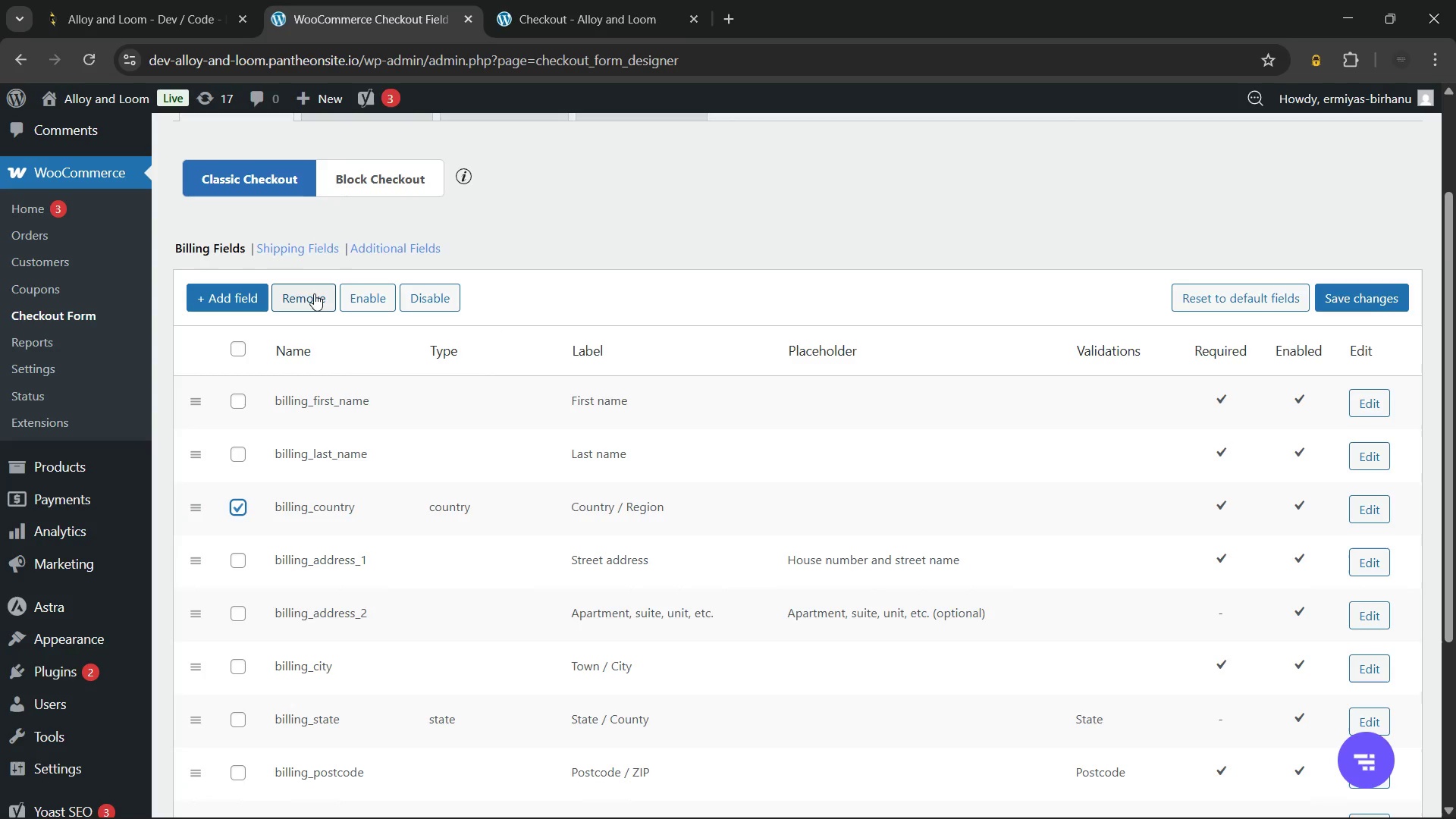 
left_click([314, 293])
 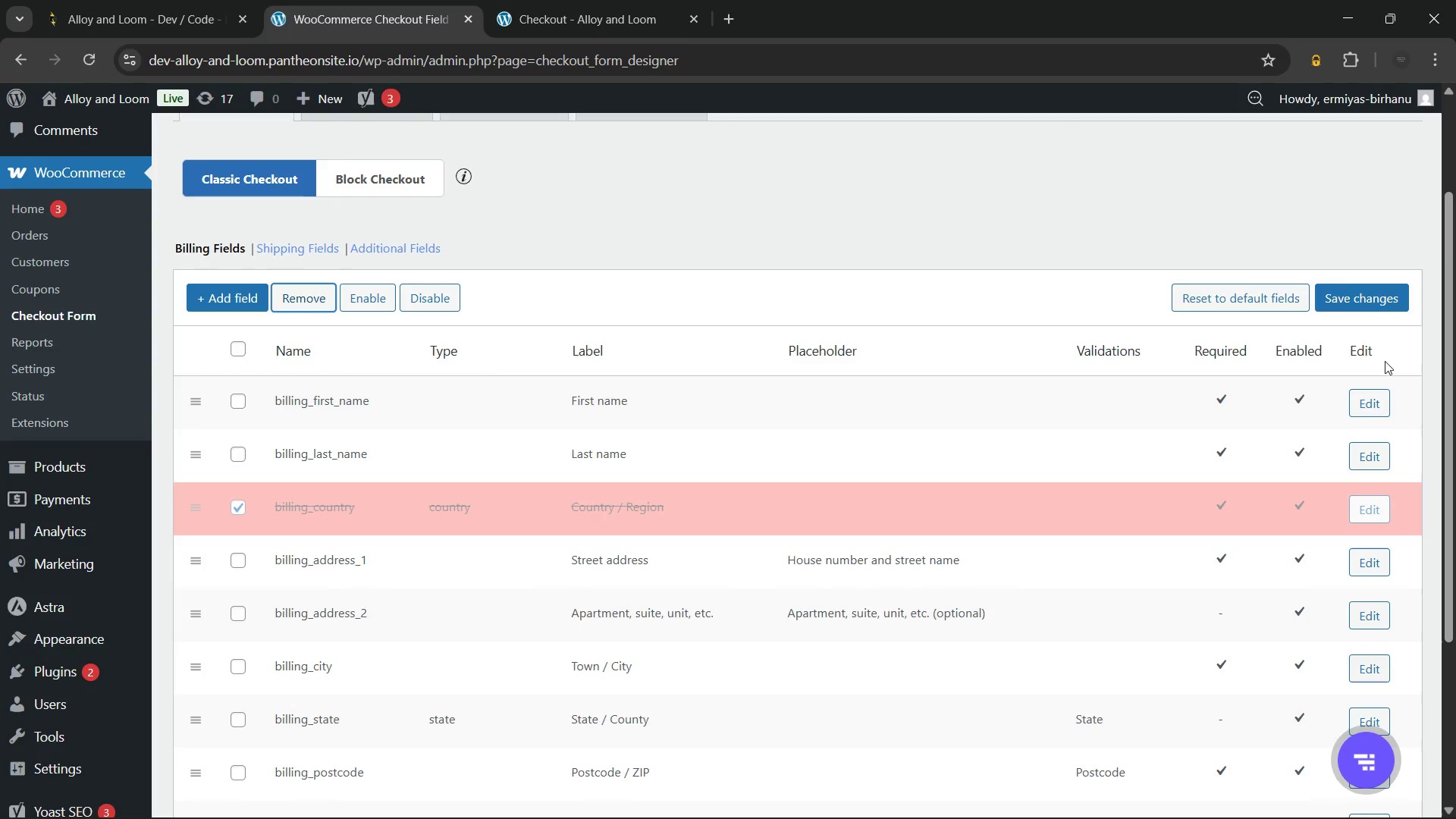 
wait(9.02)
 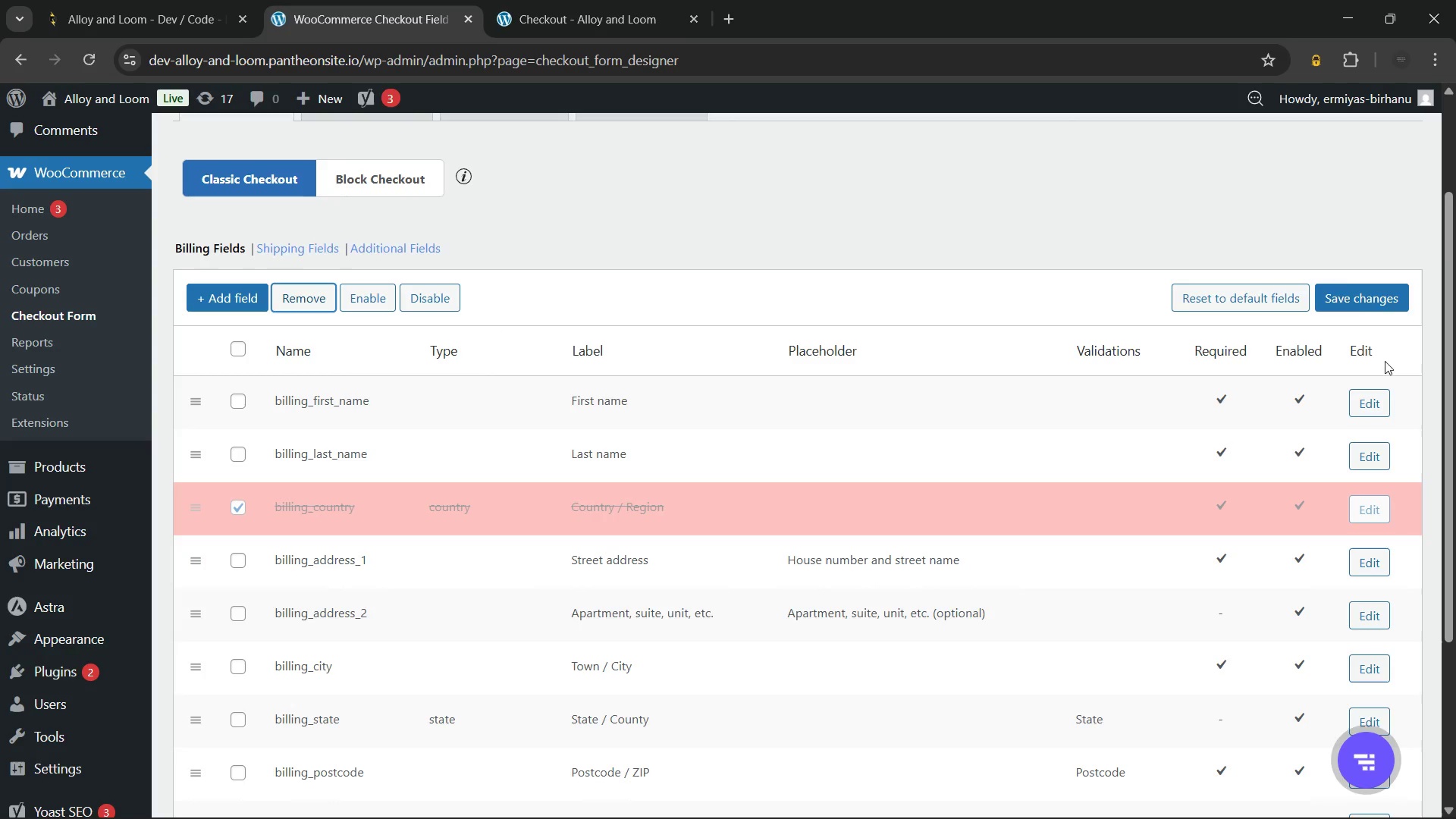 
left_click([1360, 294])
 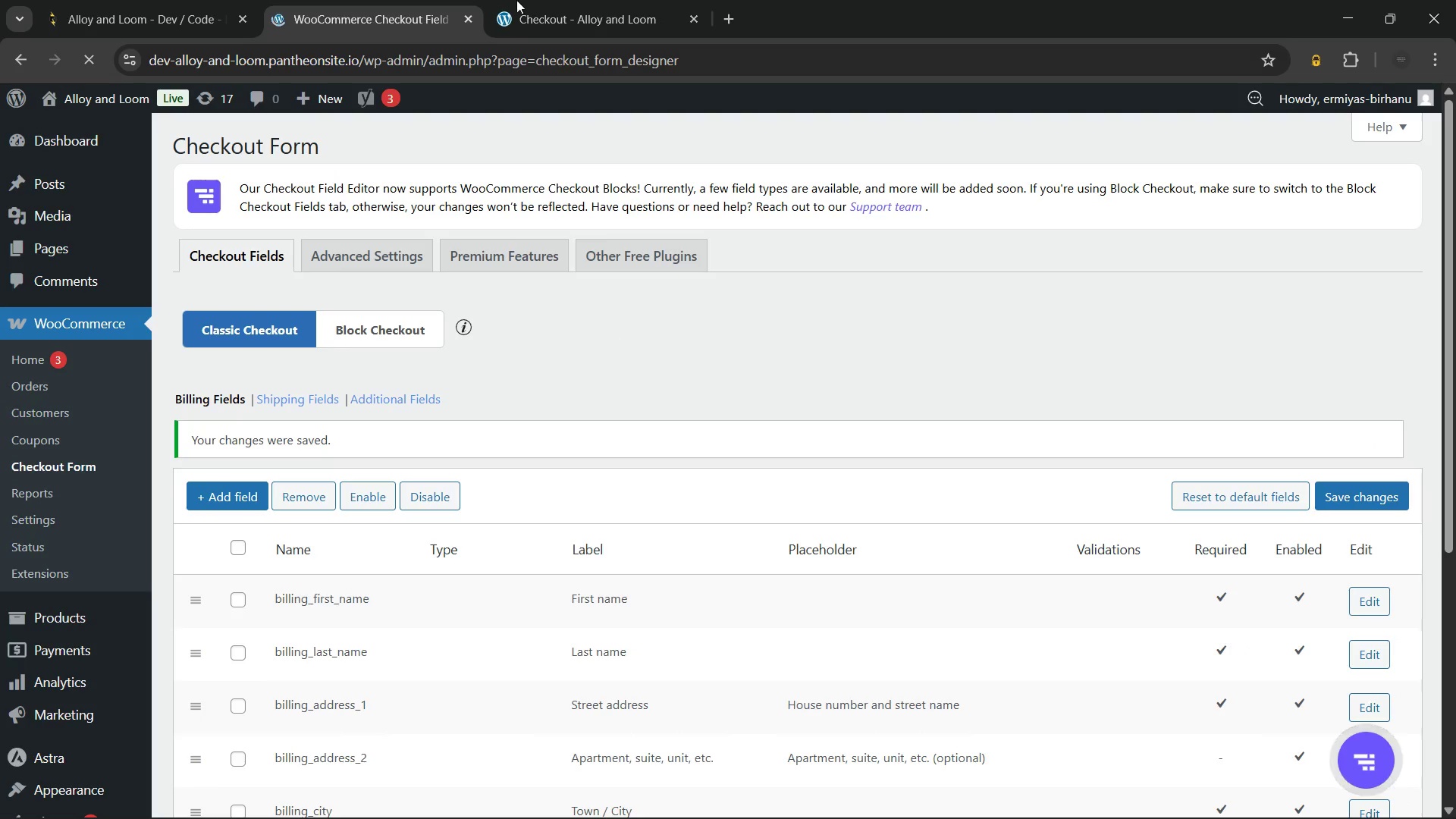 
left_click([551, 0])
 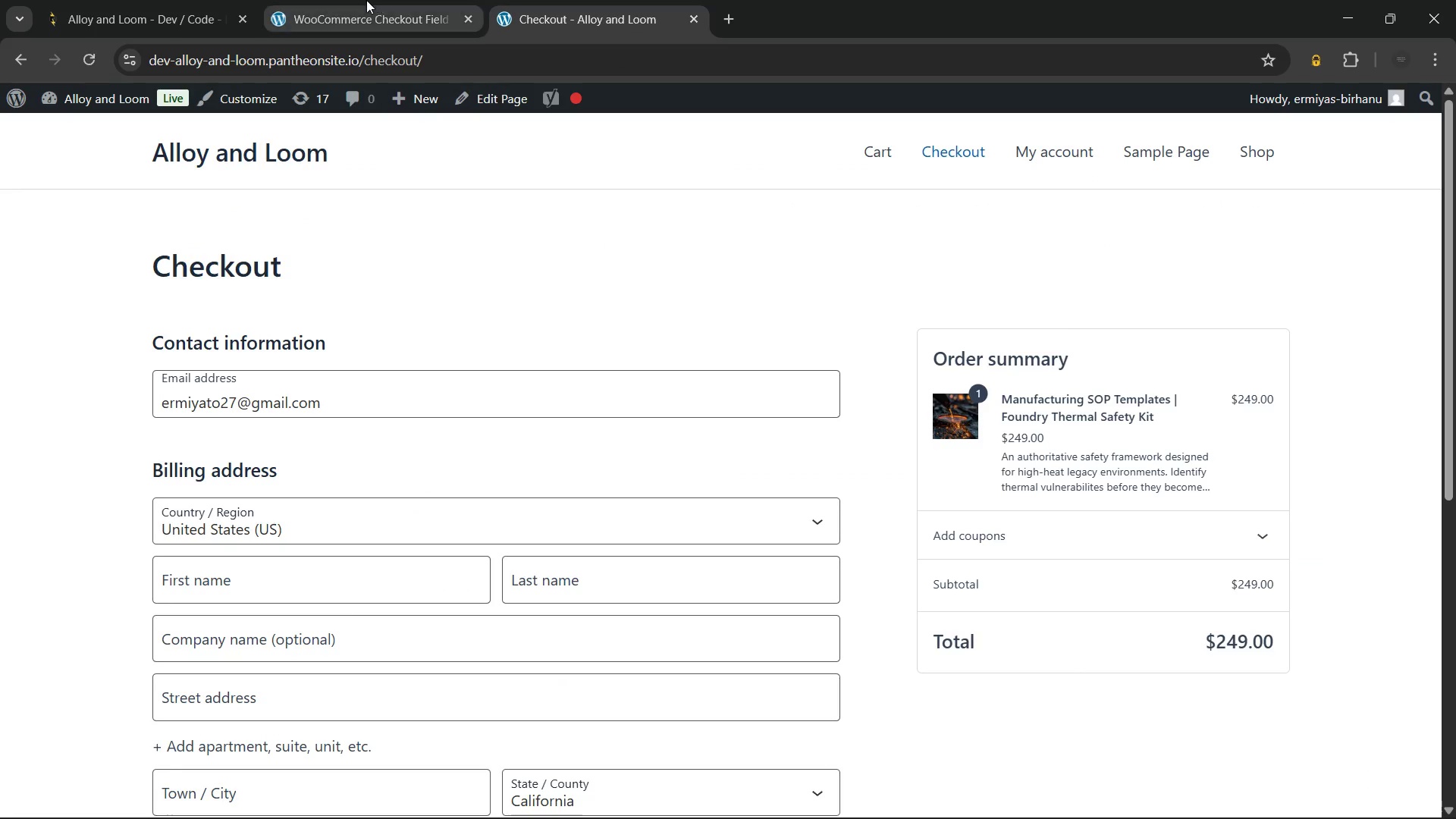 
left_click([366, 0])
 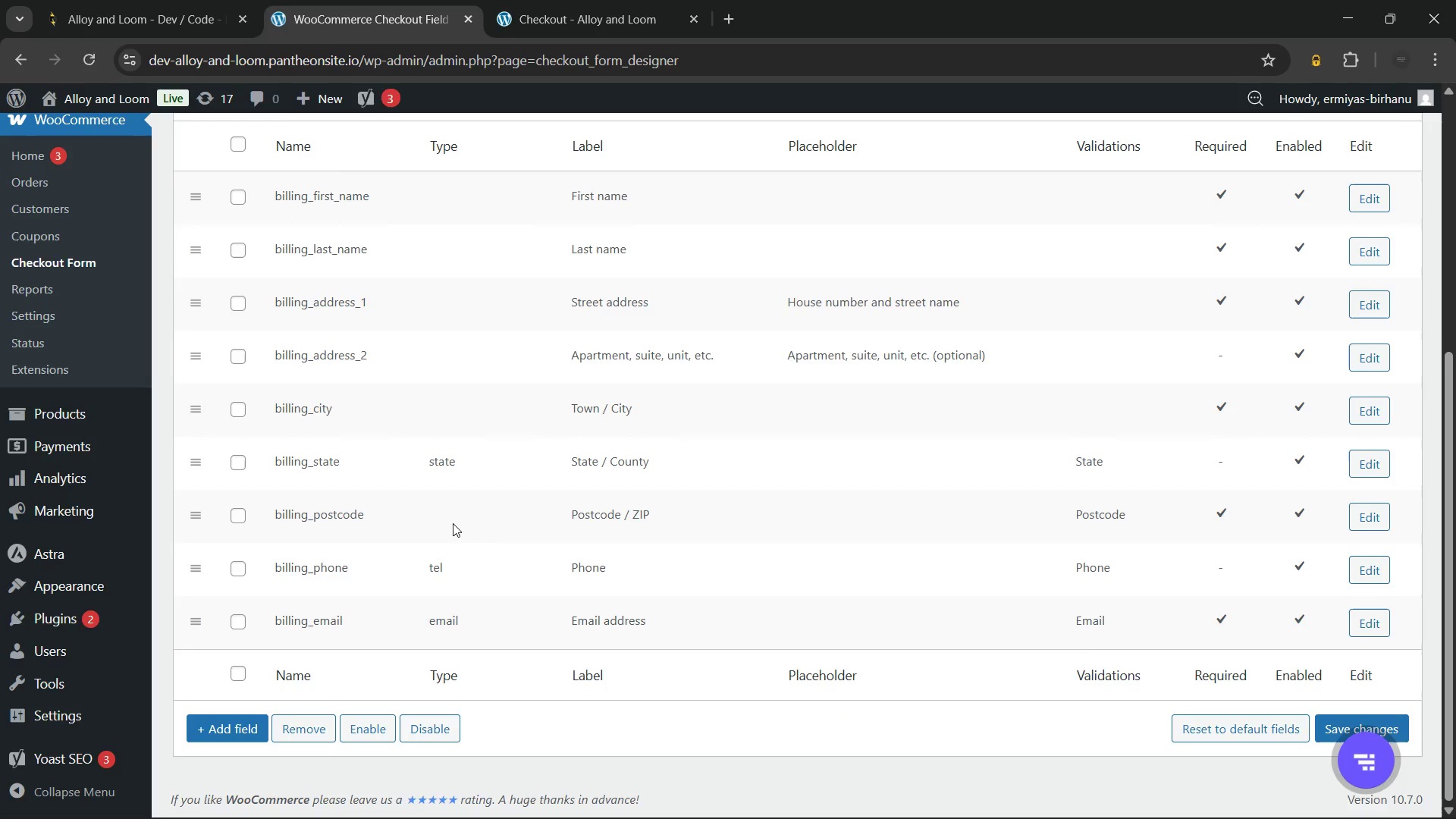 
wait(13.17)
 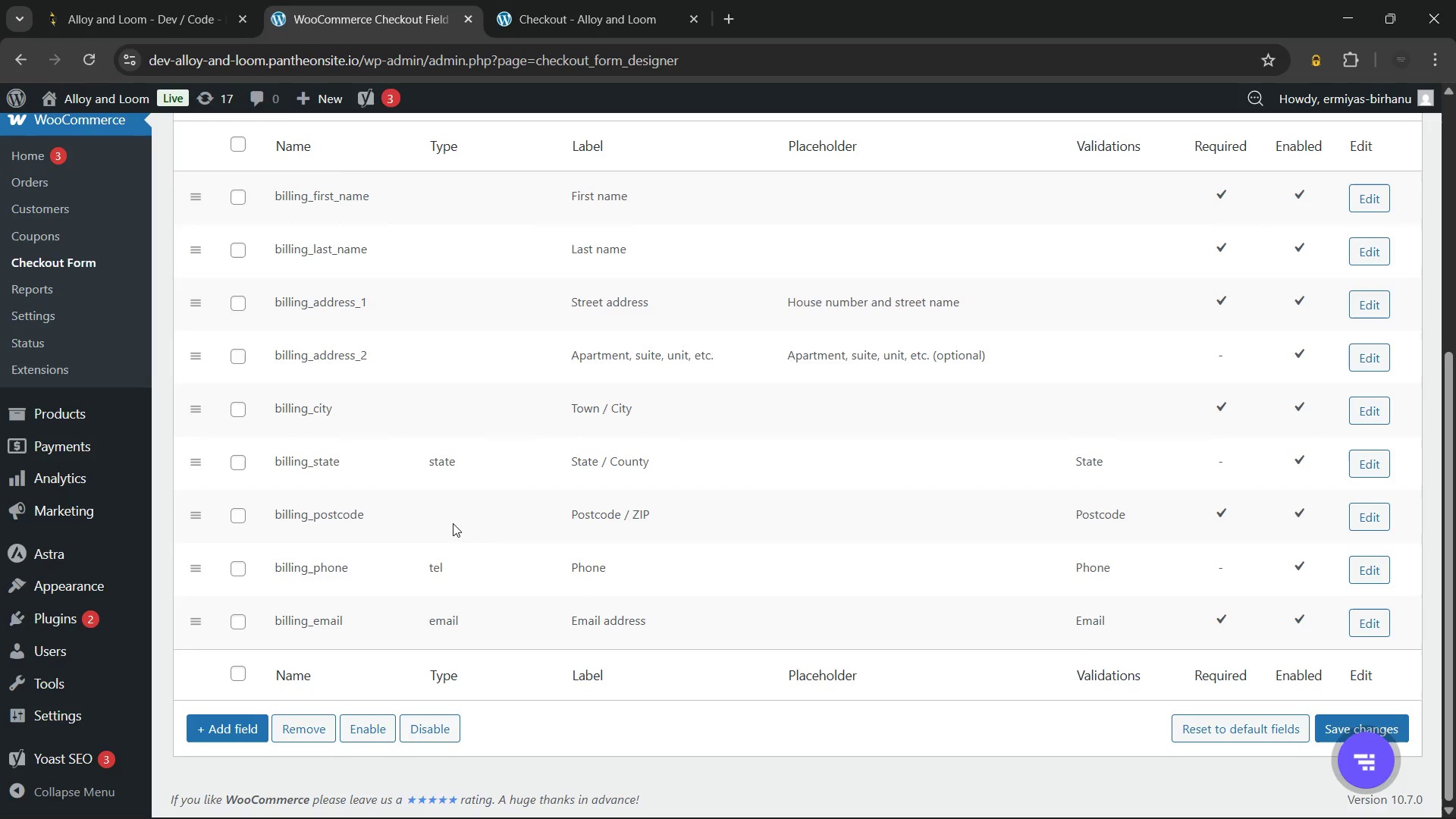 
left_click([1216, 197])
 